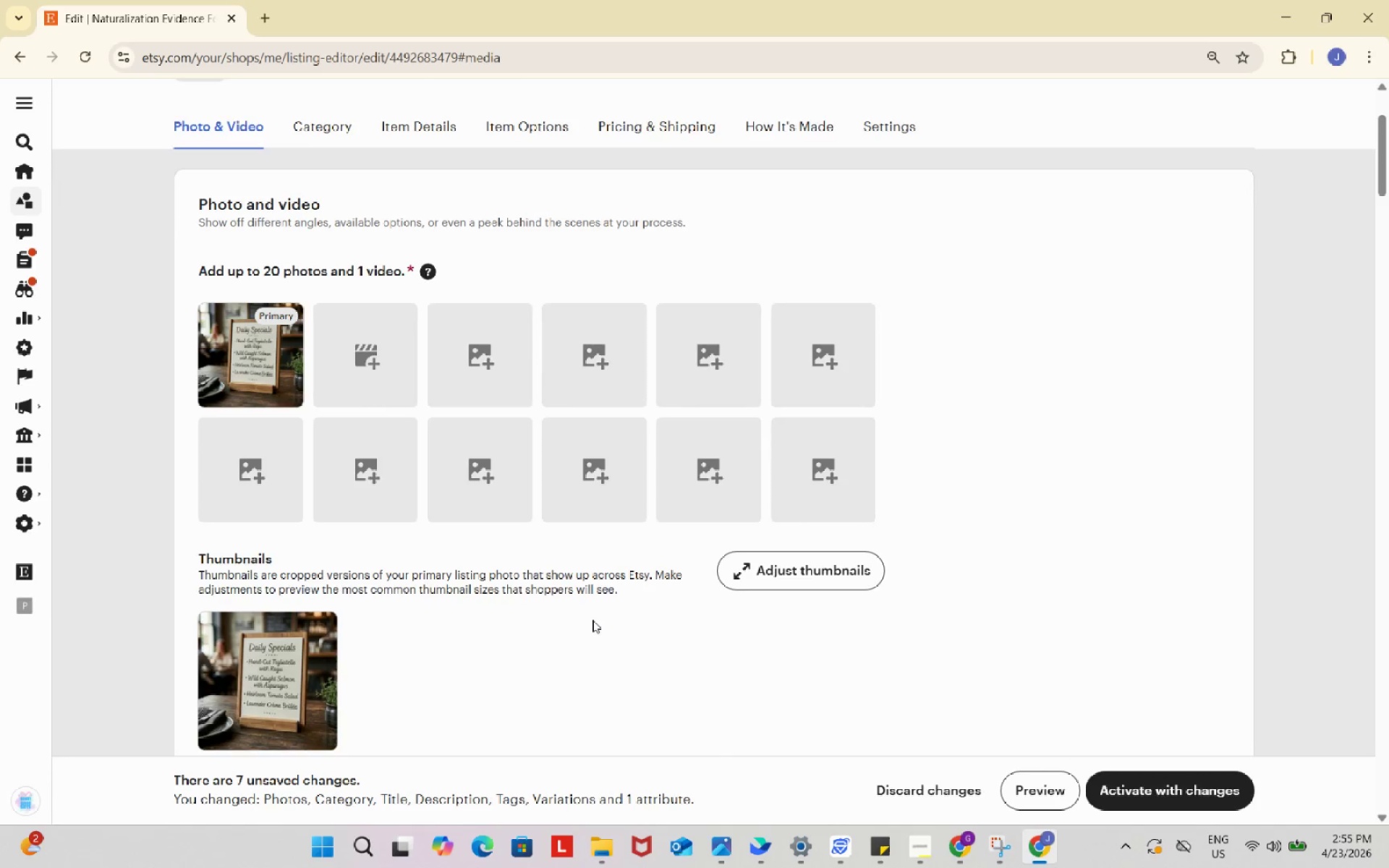 
scroll: coordinate [592, 620], scroll_direction: down, amount: 3.0
 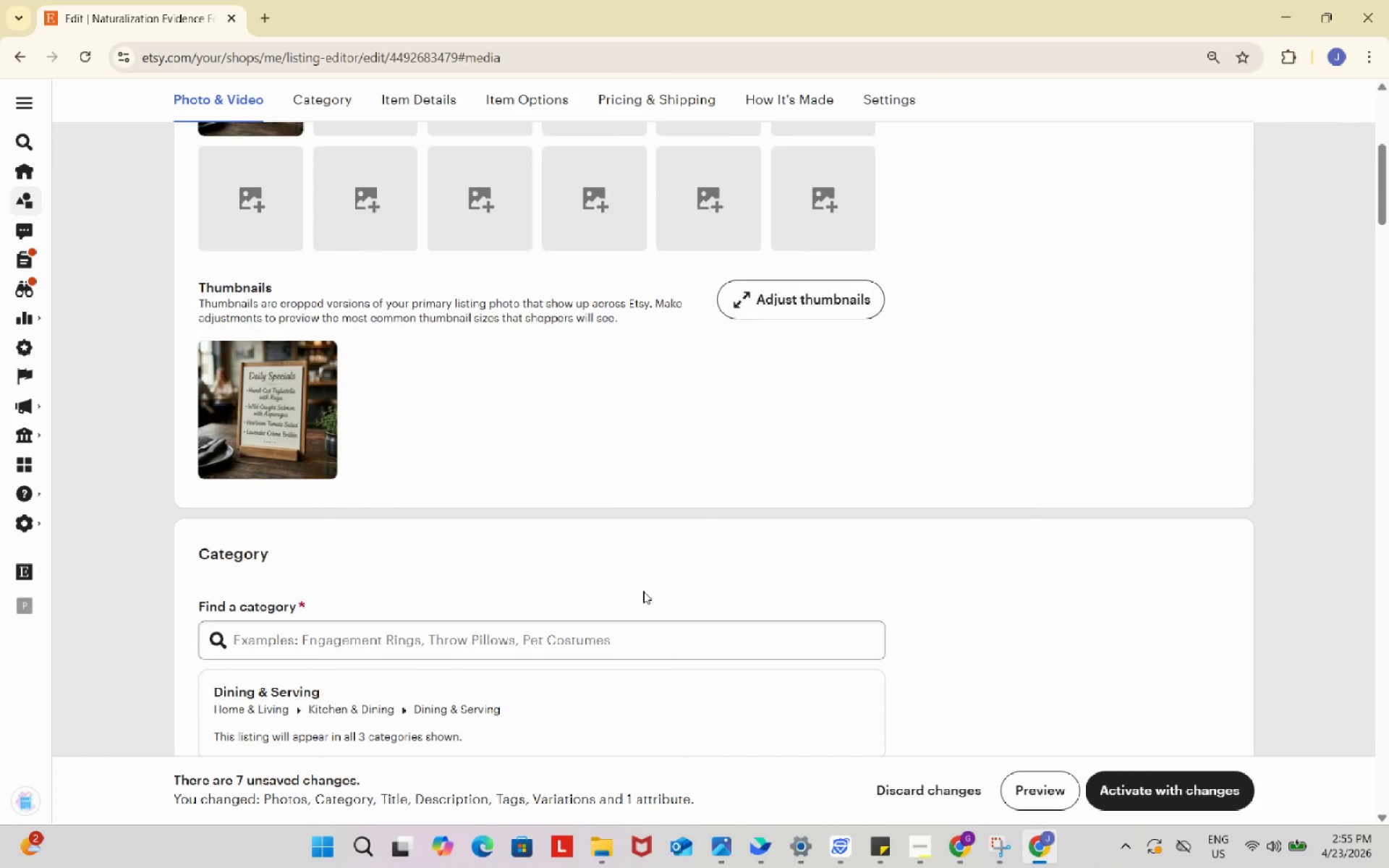 
scroll: coordinate [644, 590], scroll_direction: up, amount: 2.0
 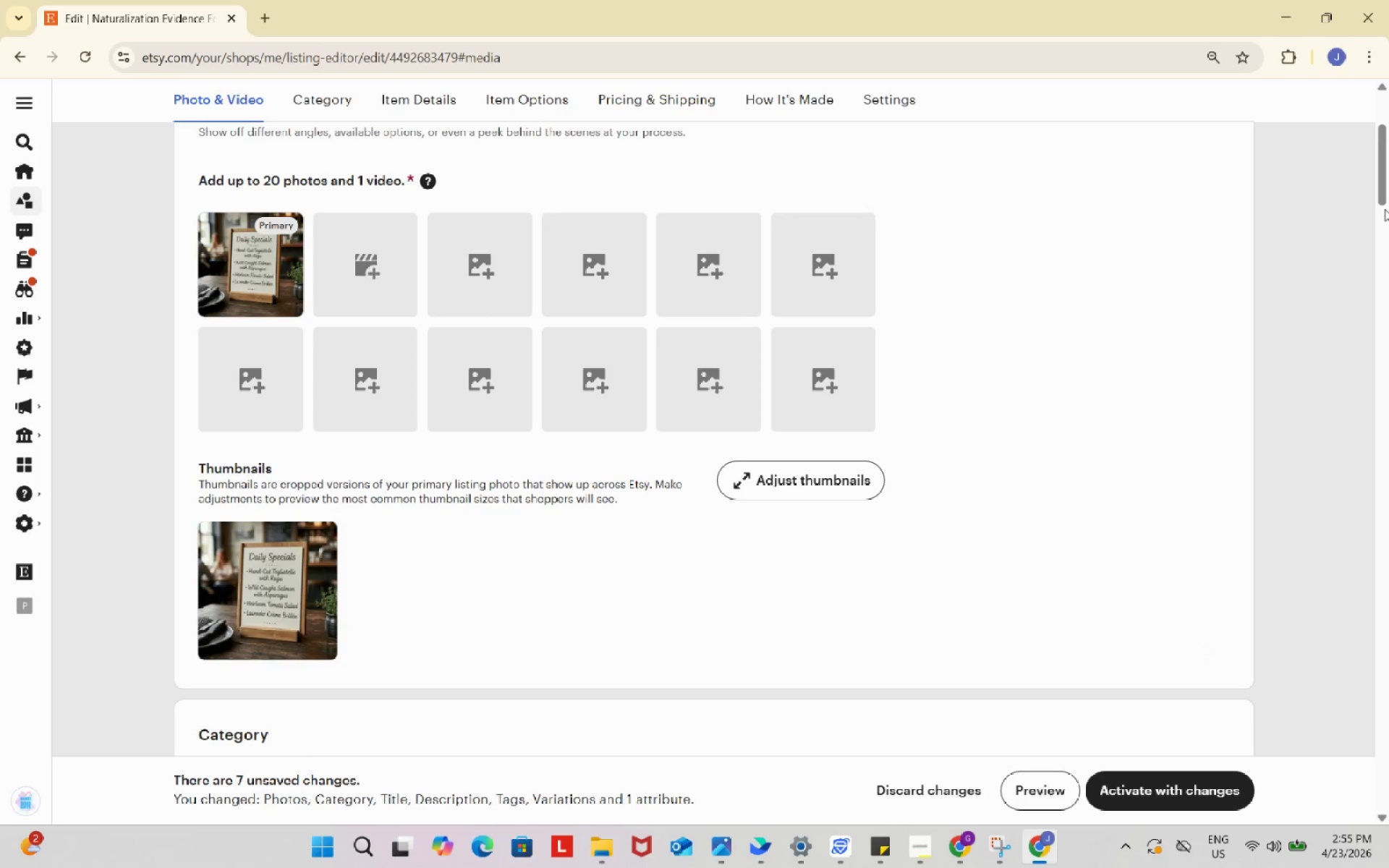 
left_click_drag(start_coordinate=[1378, 187], to_coordinate=[1378, 183])
 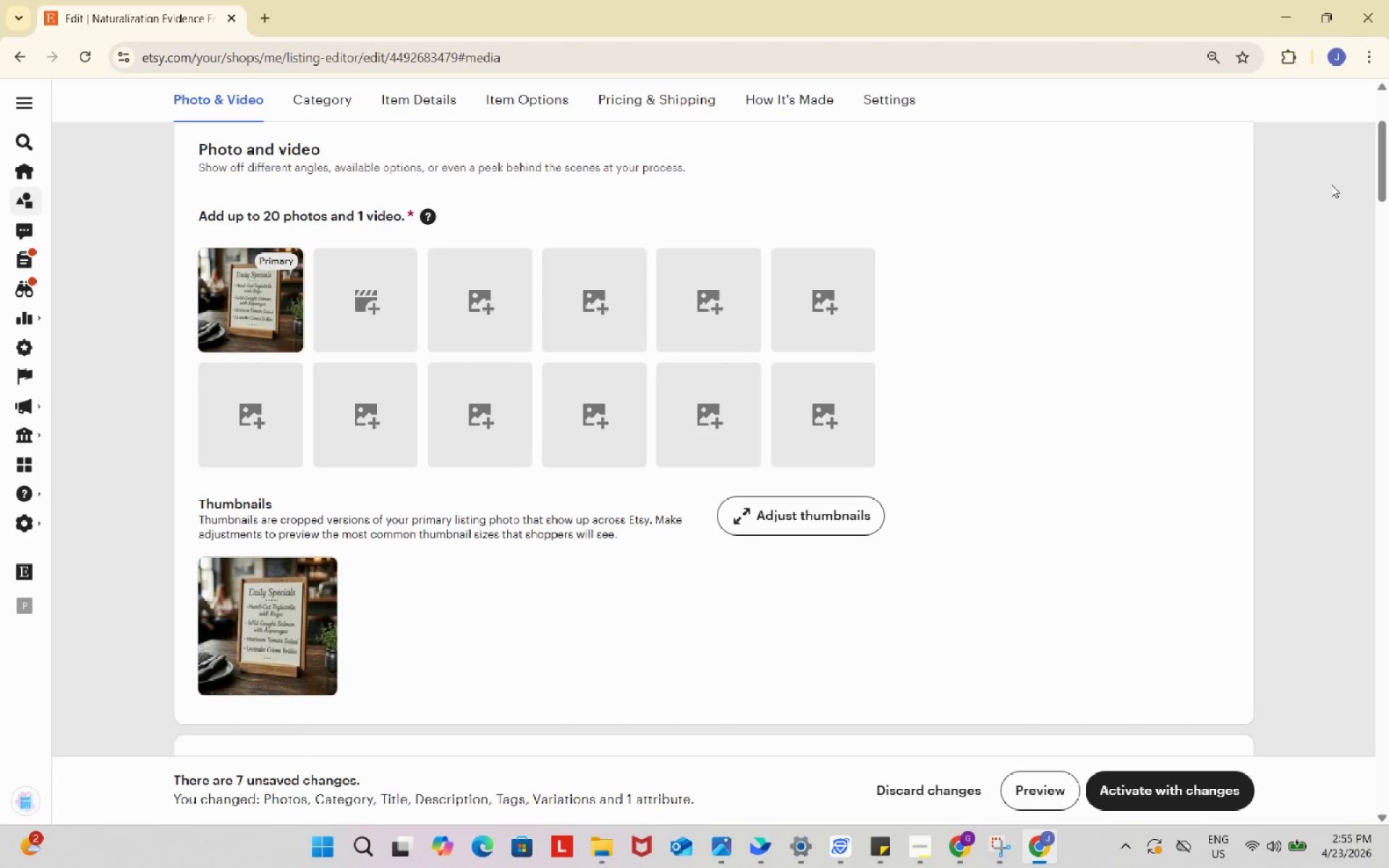 
wait(24.25)
 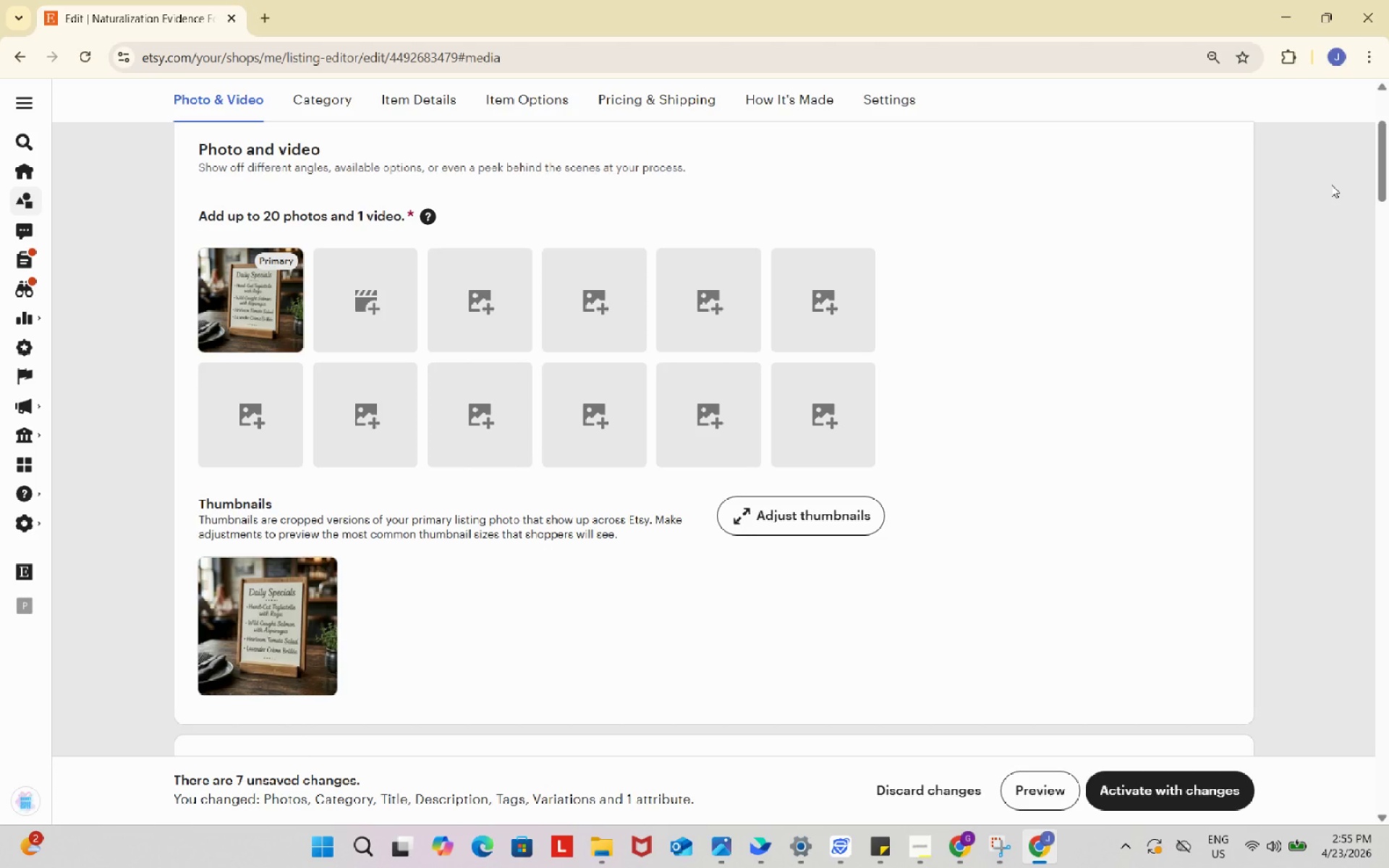 
key(Meta+Shift+S)
 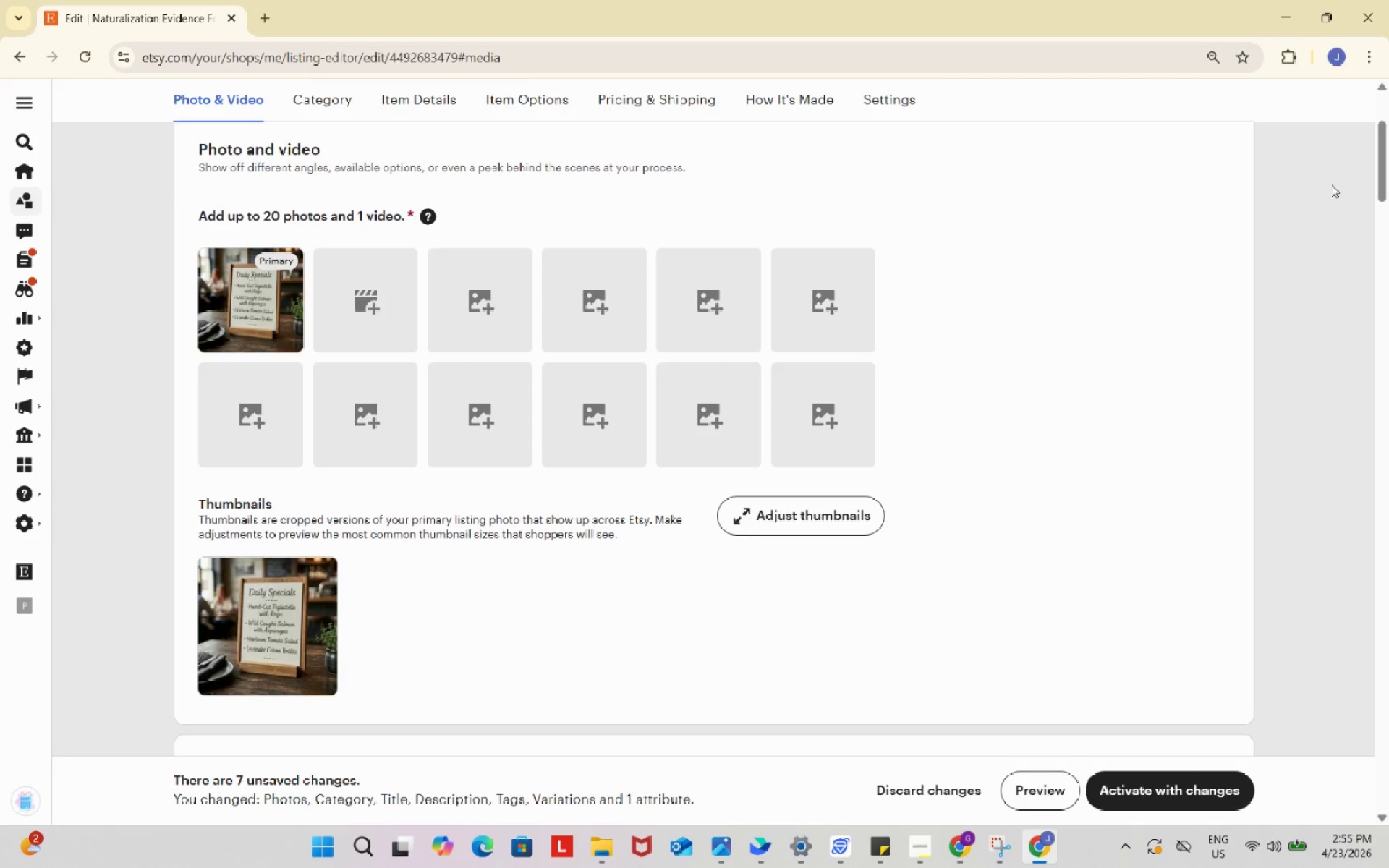 
left_click_drag(start_coordinate=[180, 129], to_coordinate=[1244, 722])
 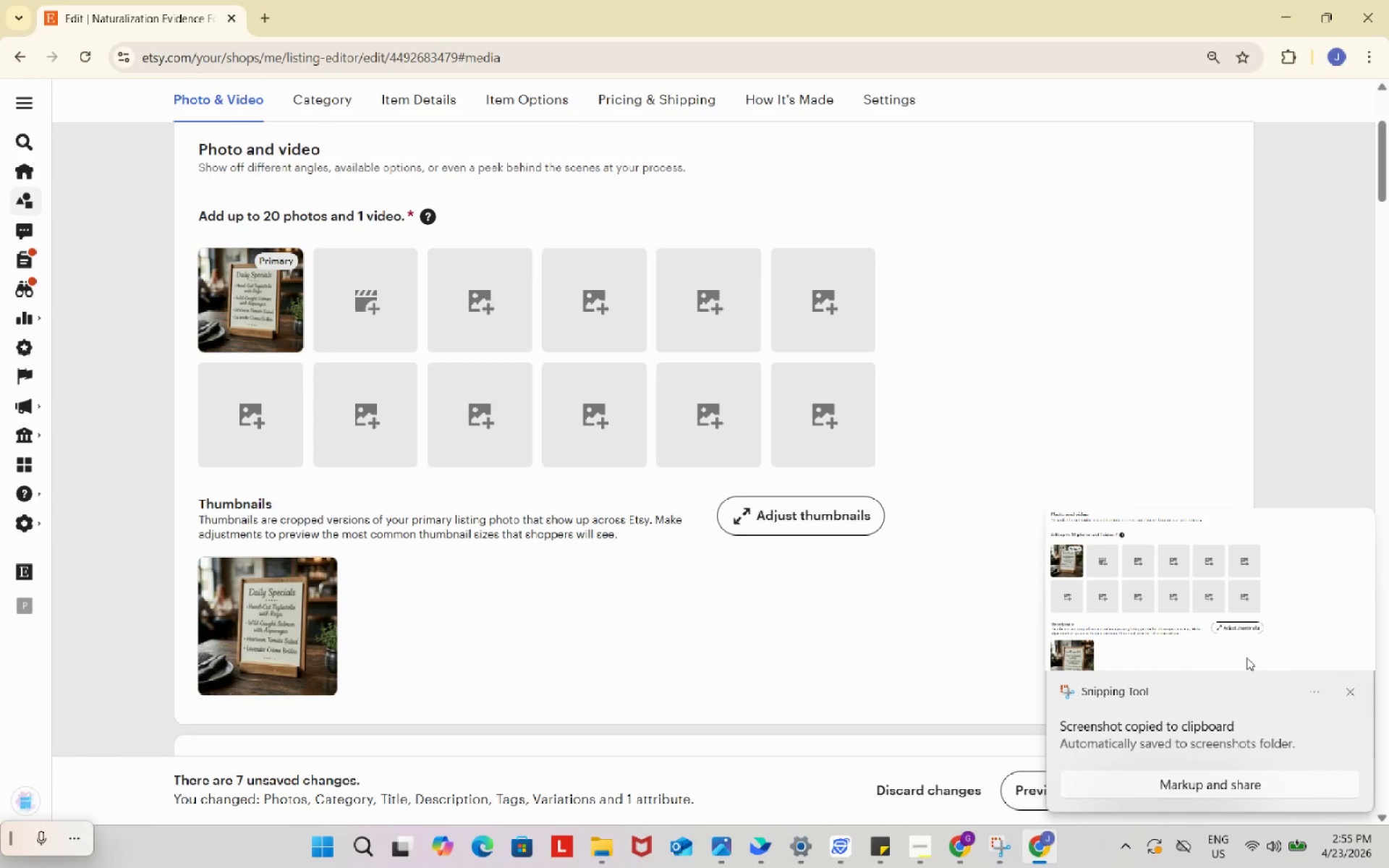 
left_click([1242, 636])
 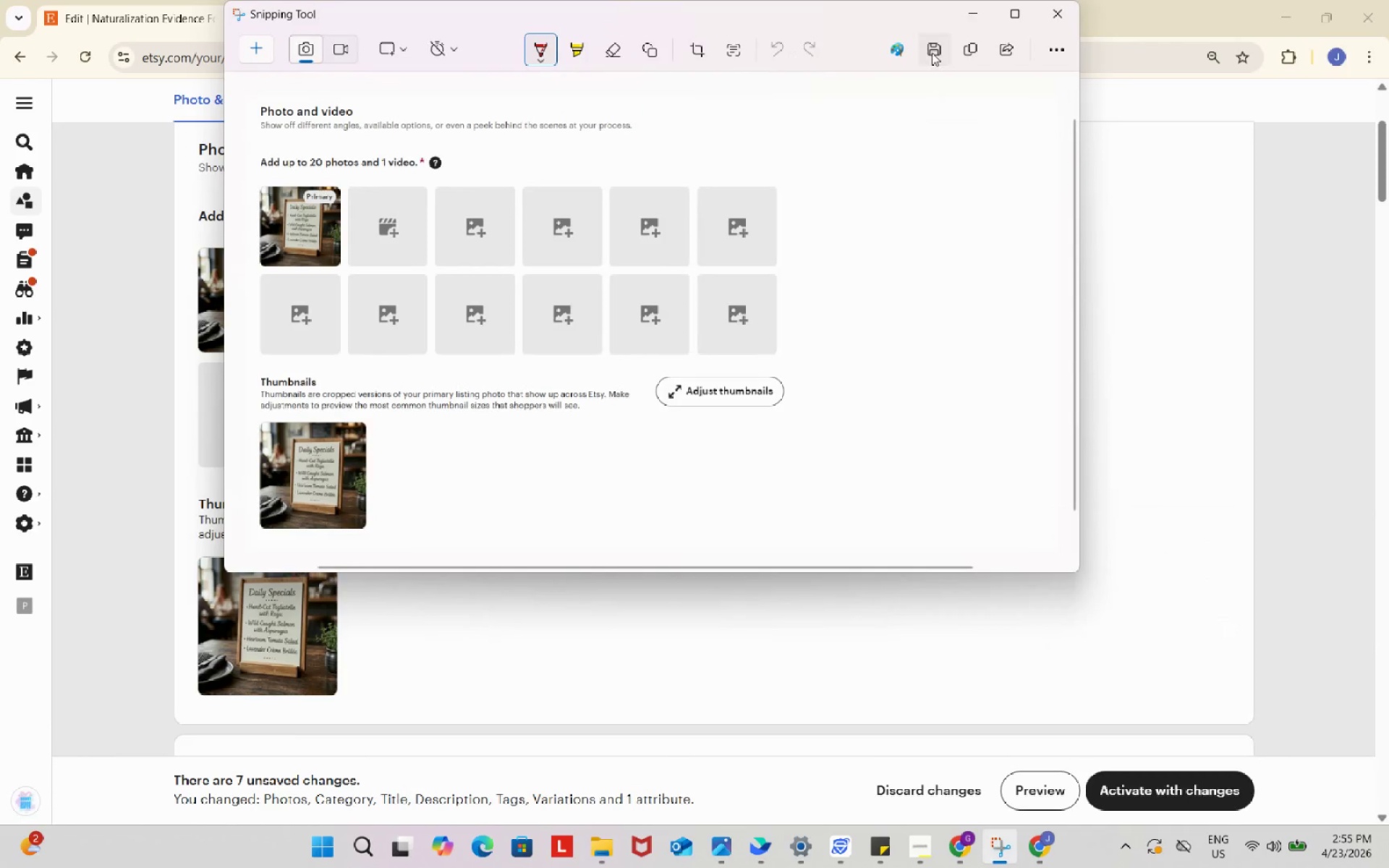 
left_click([932, 52])
 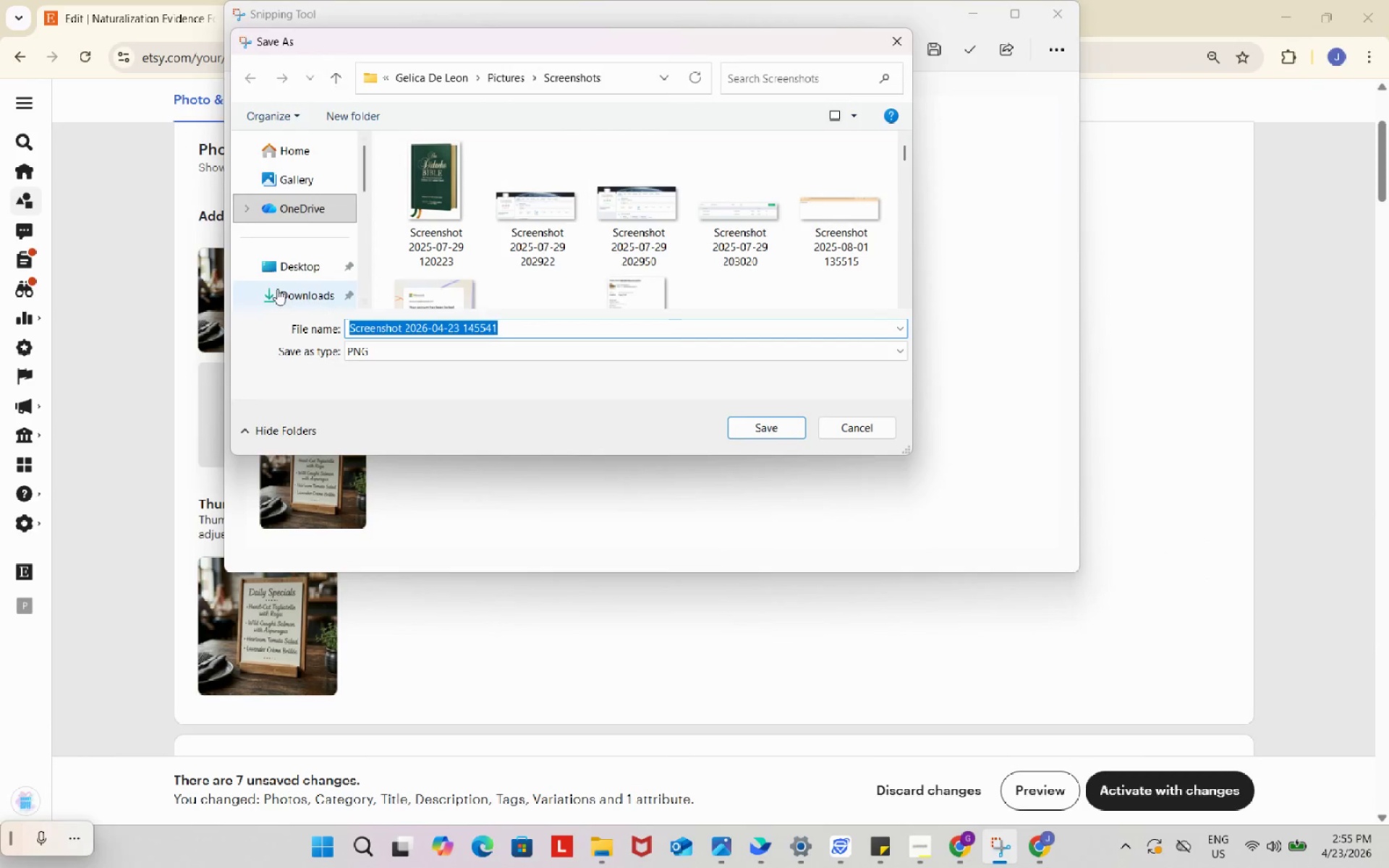 
left_click([283, 288])
 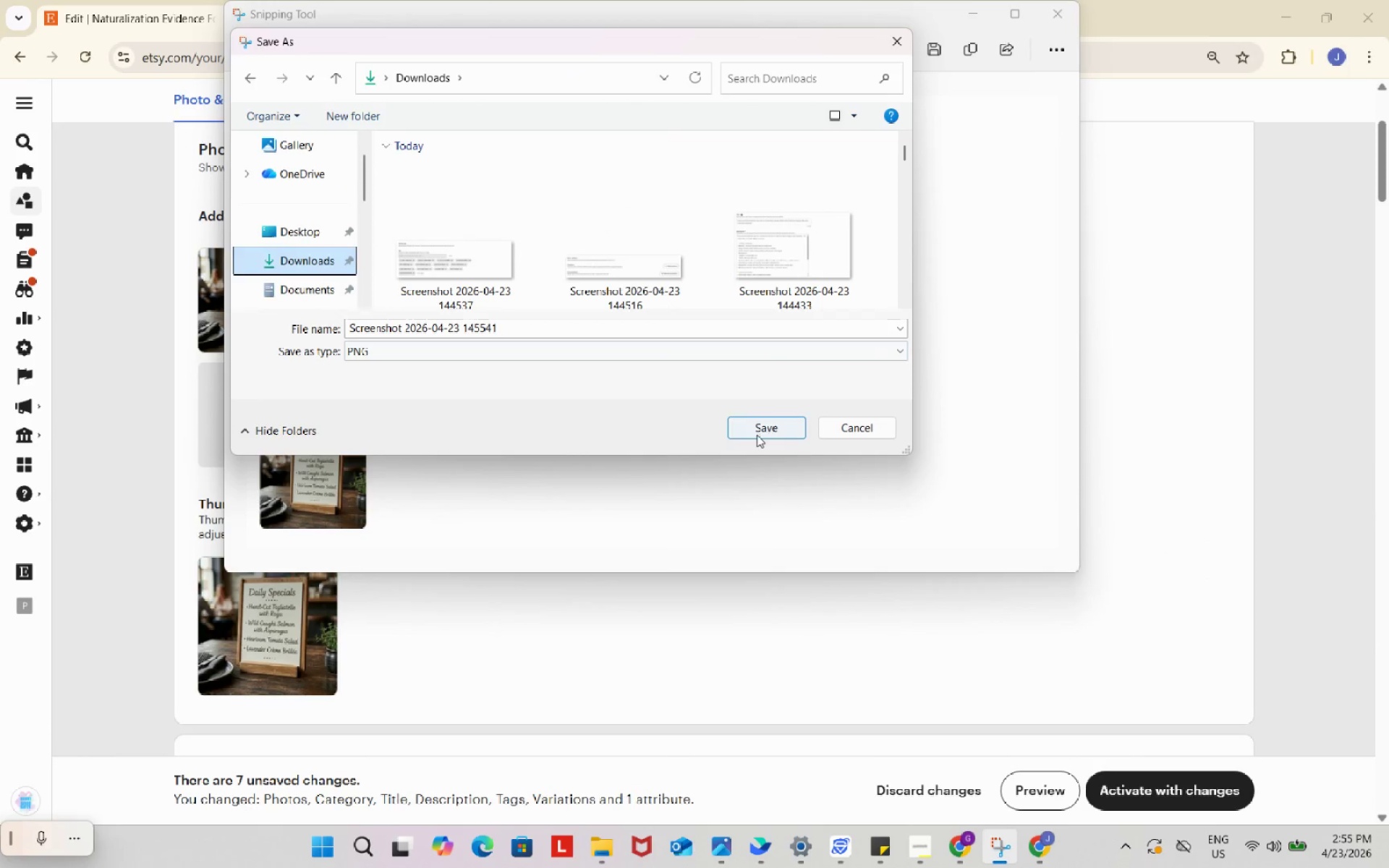 
left_click([757, 431])
 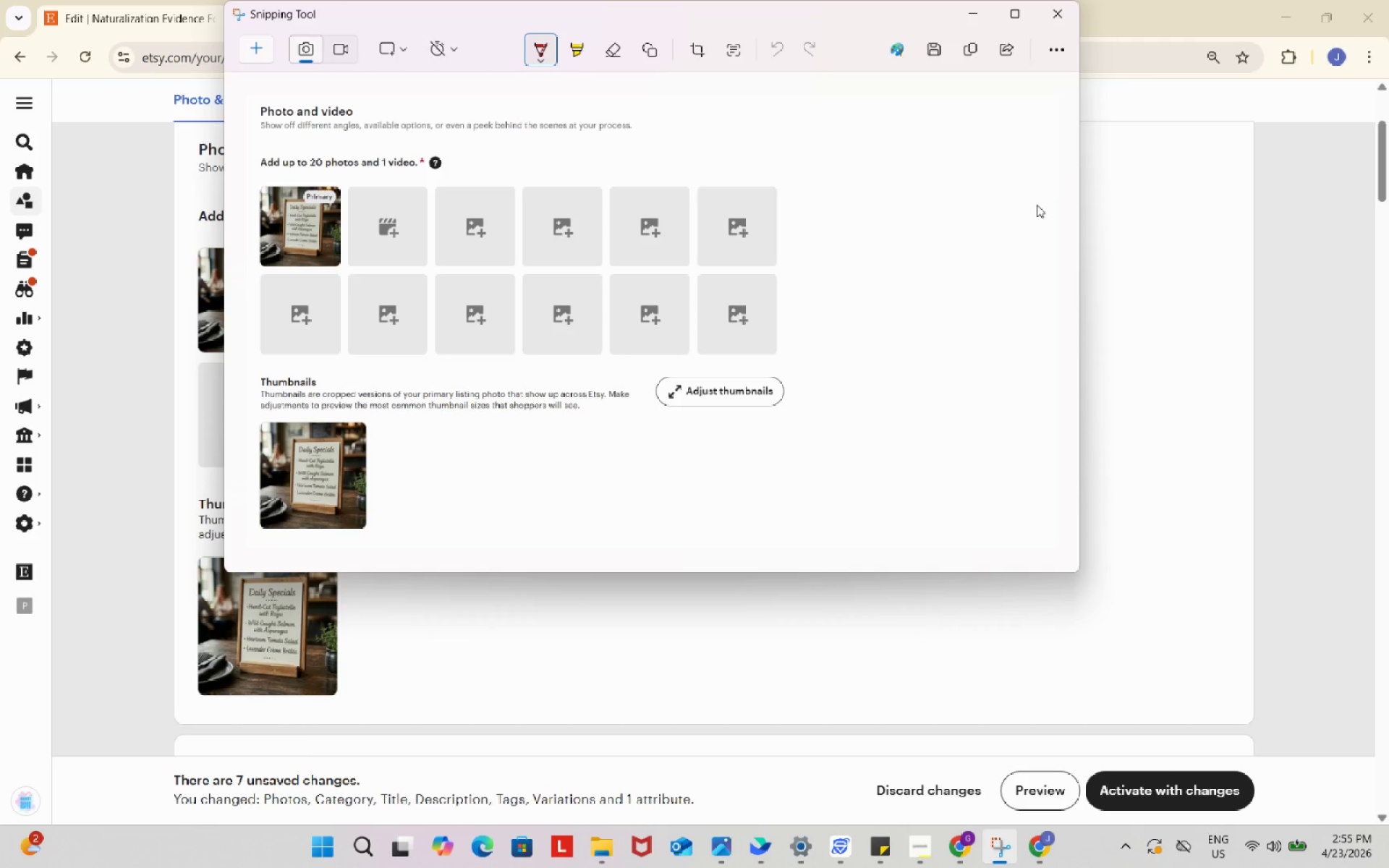 
wait(5.08)
 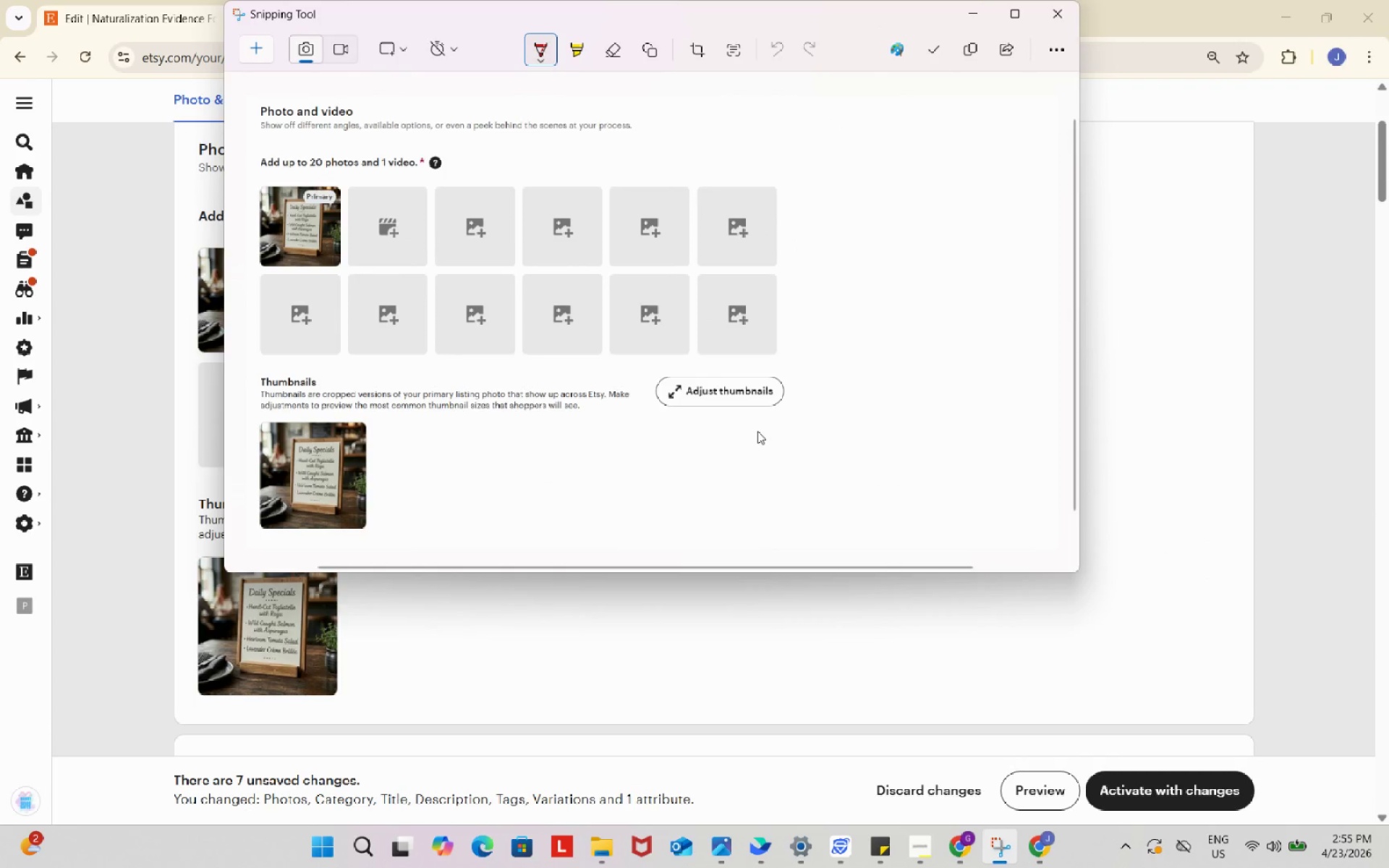 
left_click([928, 52])
 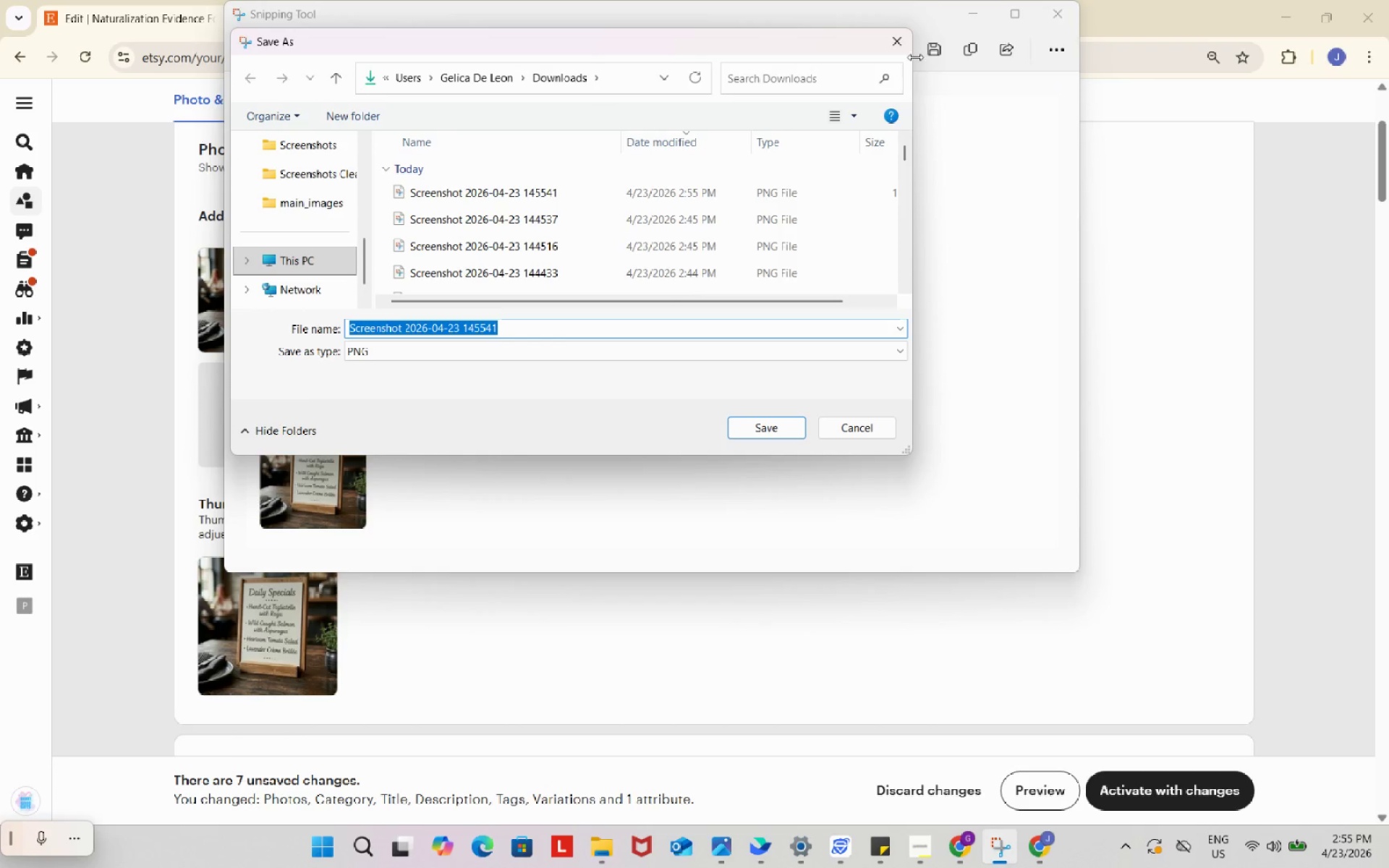 
left_click([908, 48])
 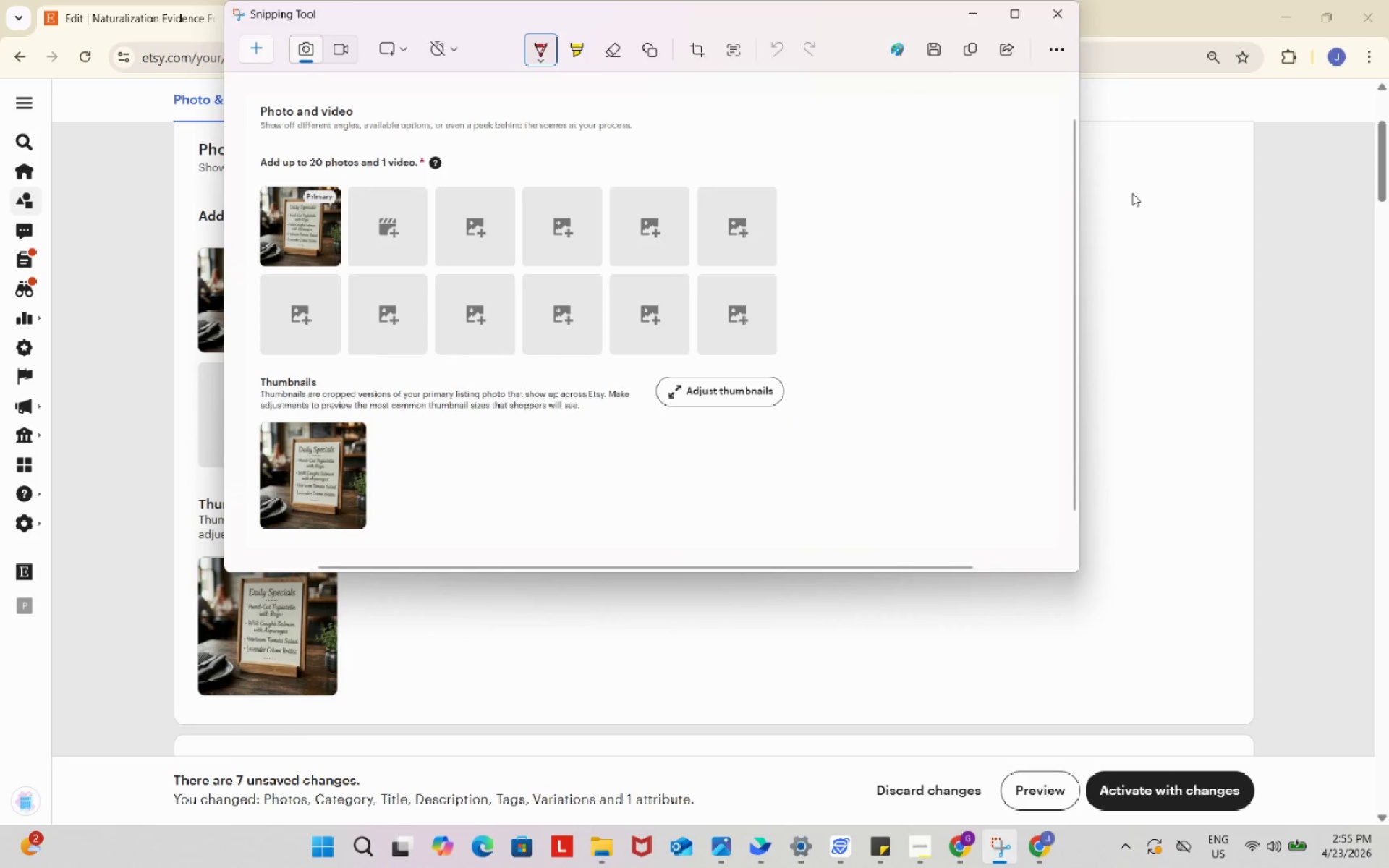 
left_click([1132, 193])
 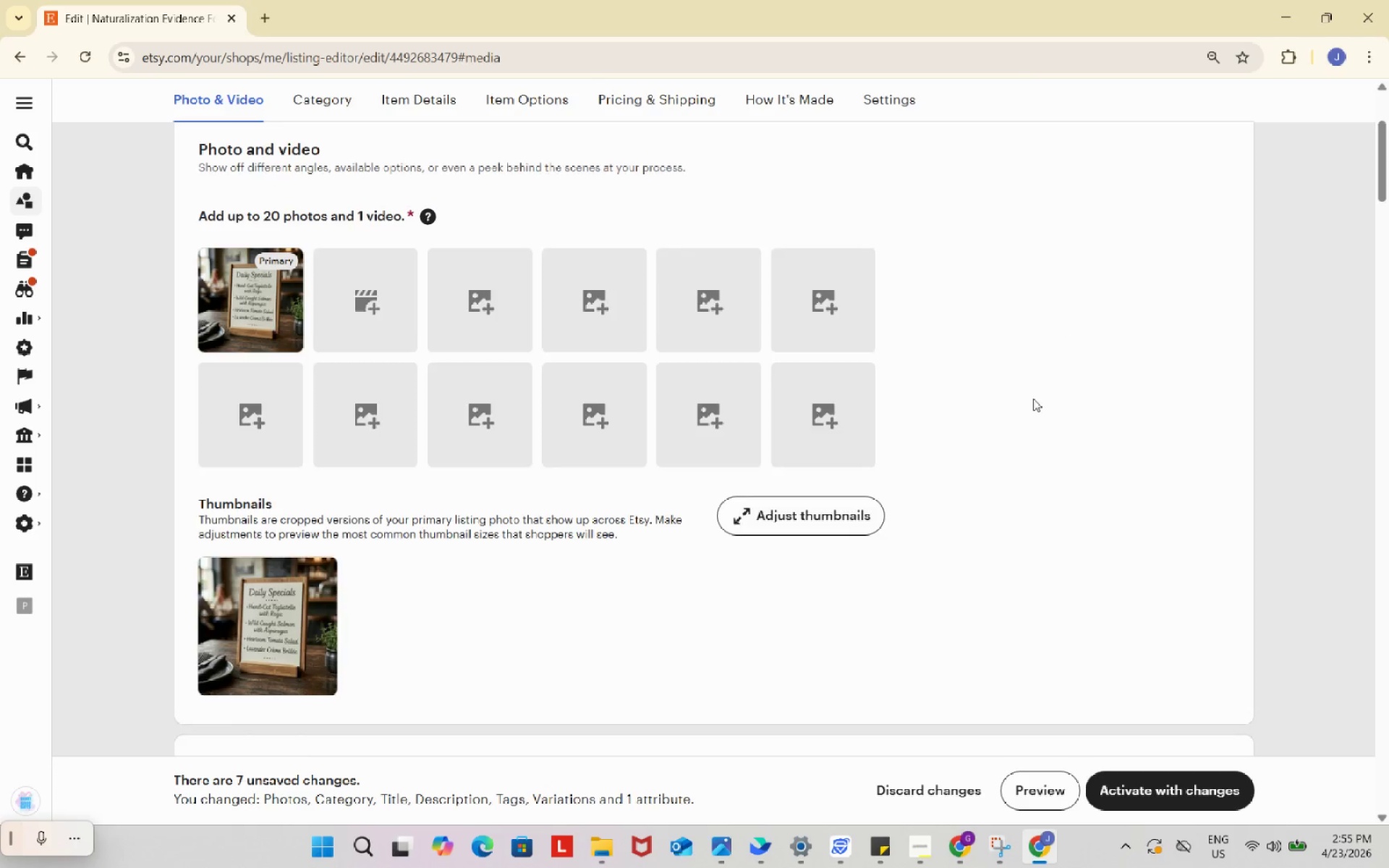 
scroll: coordinate [1033, 399], scroll_direction: none, amount: 0.0
 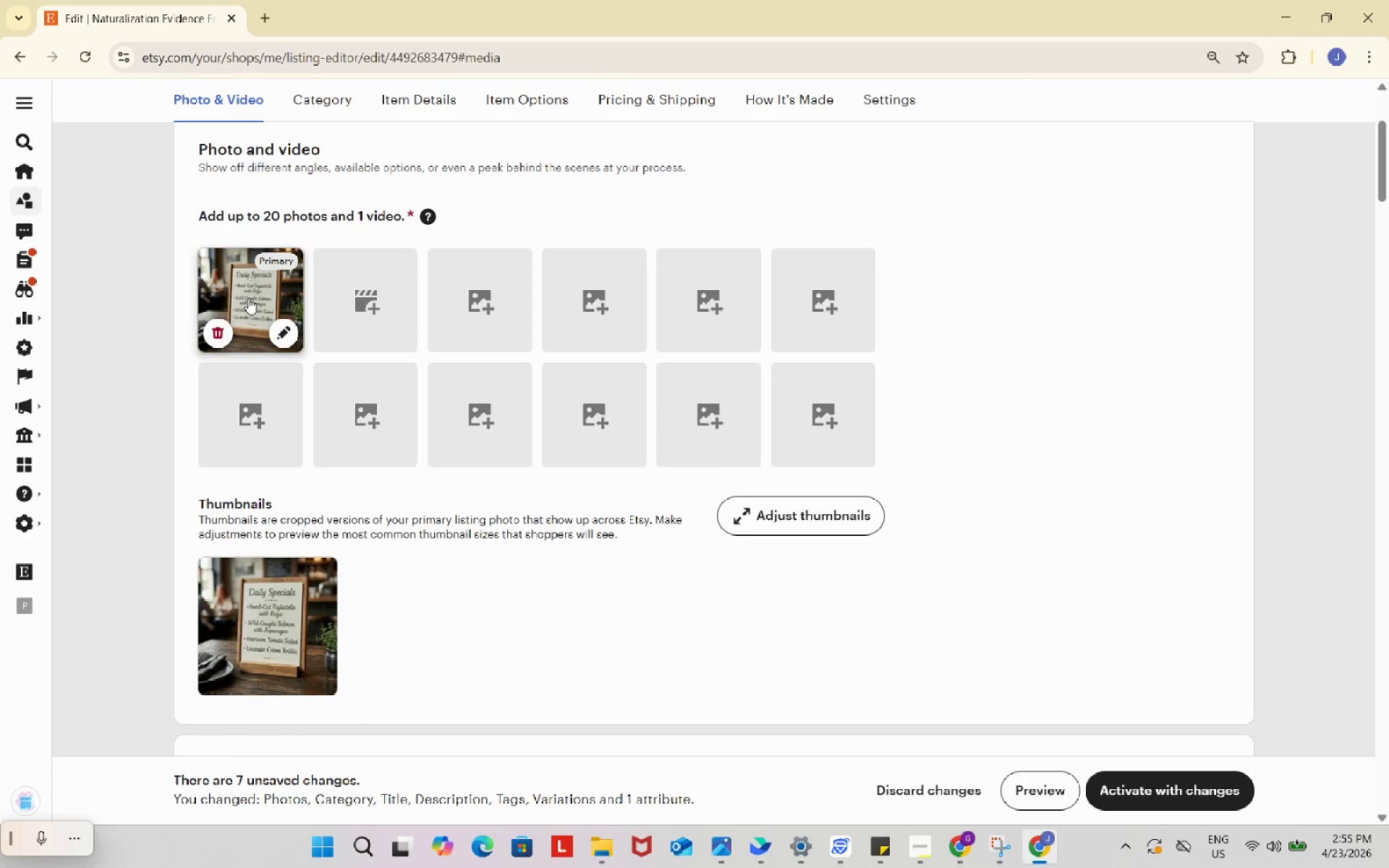 
left_click([248, 298])
 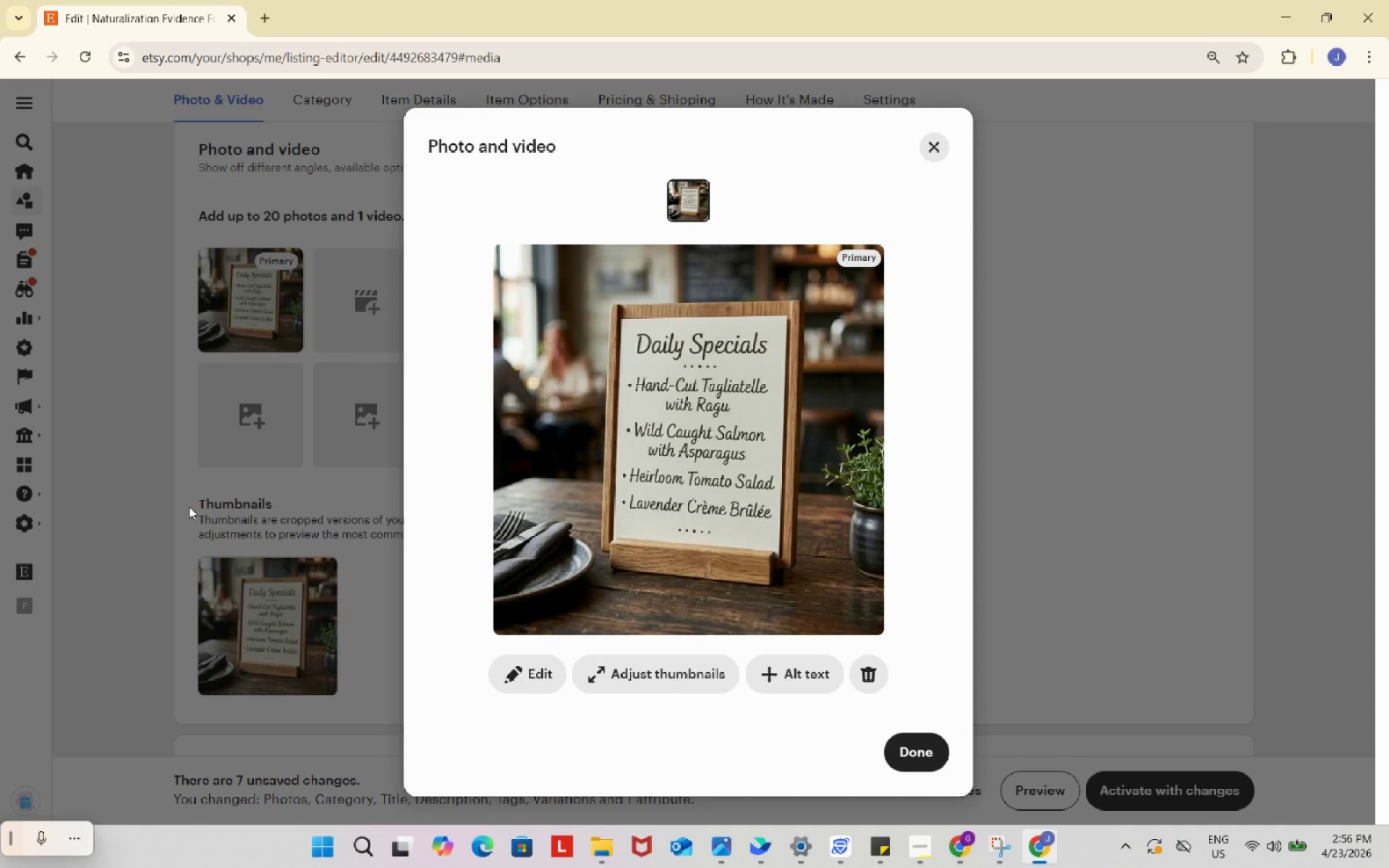 
key(Meta+Shift+S)
 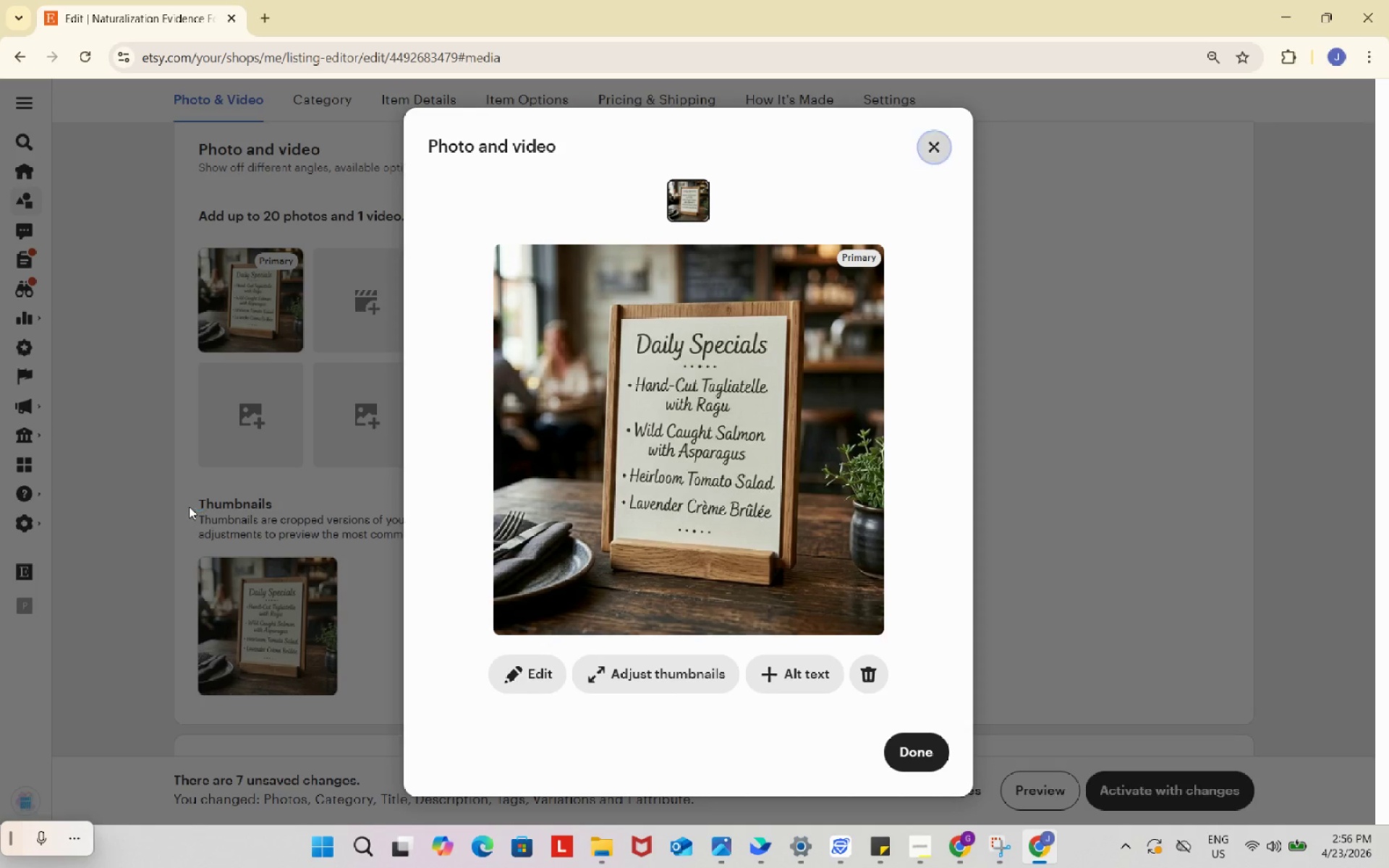 
left_click_drag(start_coordinate=[178, 114], to_coordinate=[1239, 775])
 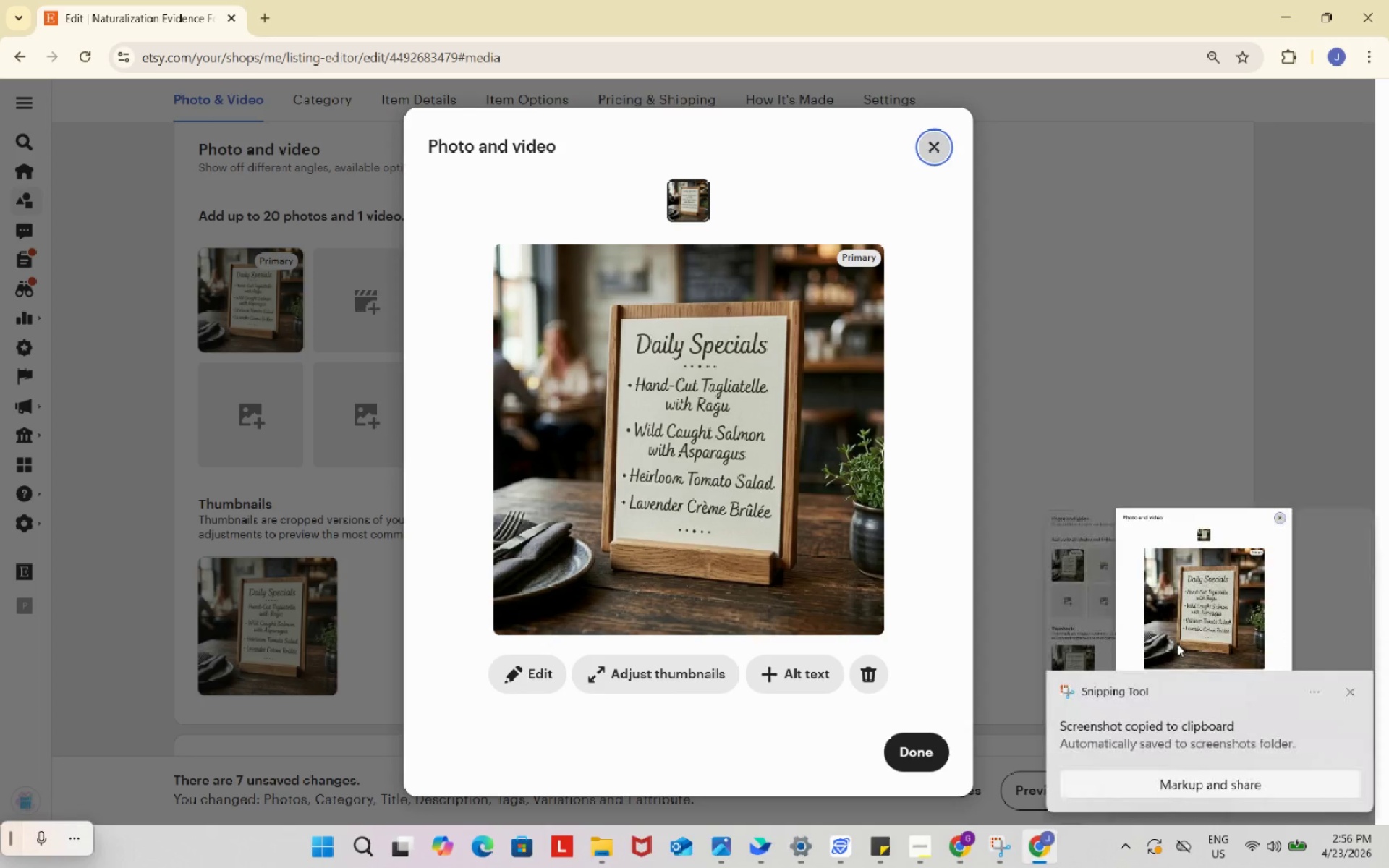 
left_click([1177, 643])
 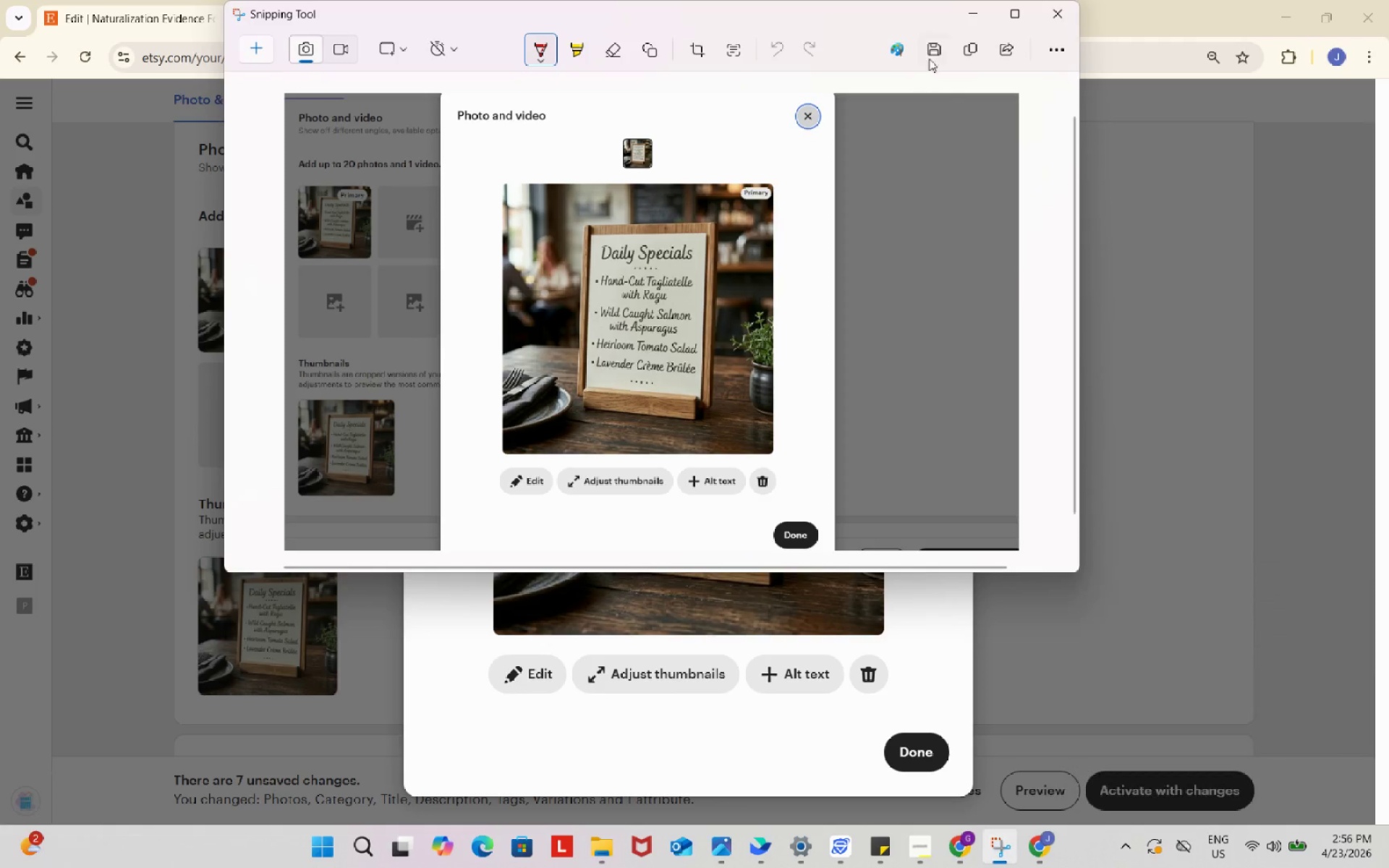 
left_click([933, 54])
 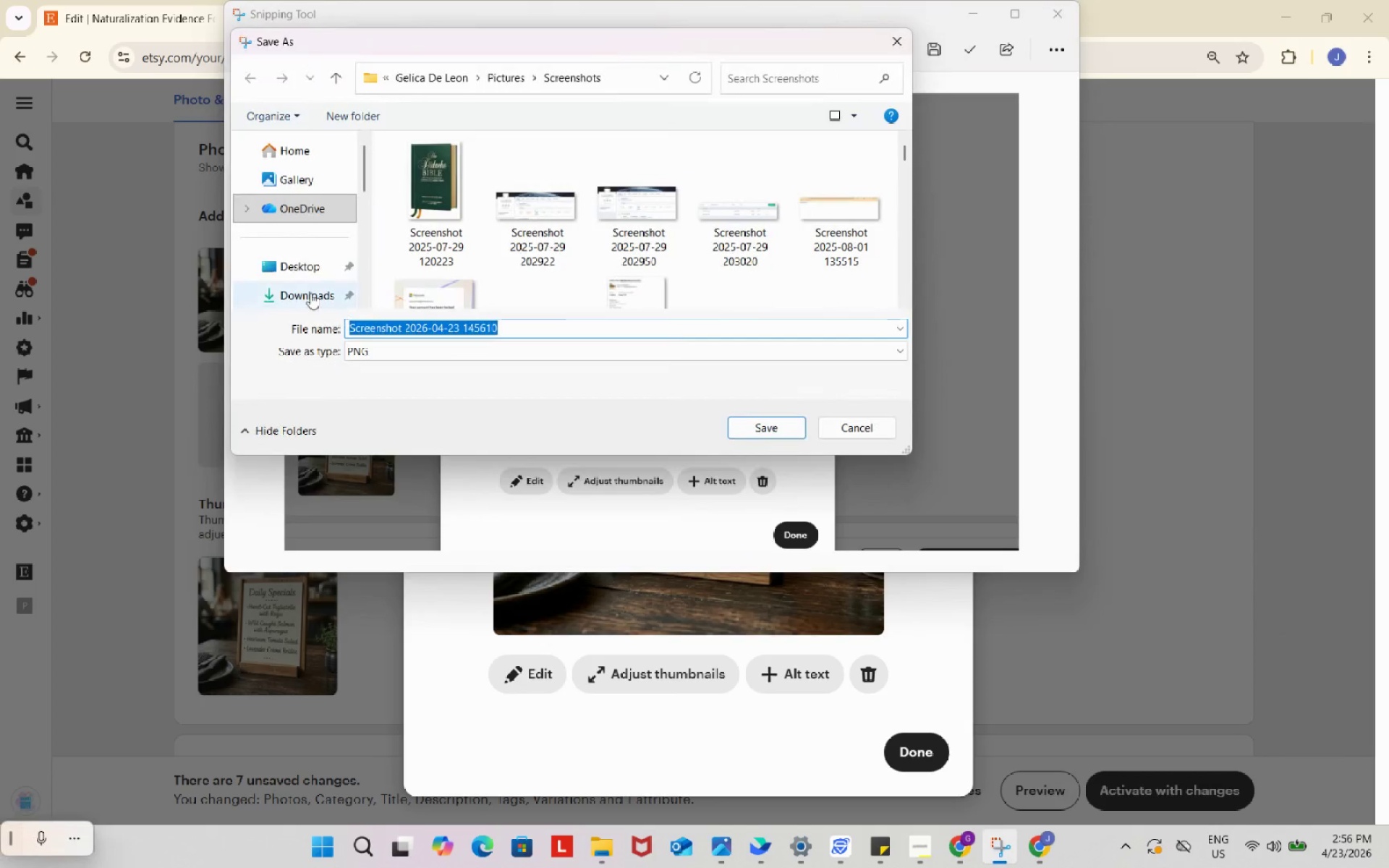 
left_click([304, 289])
 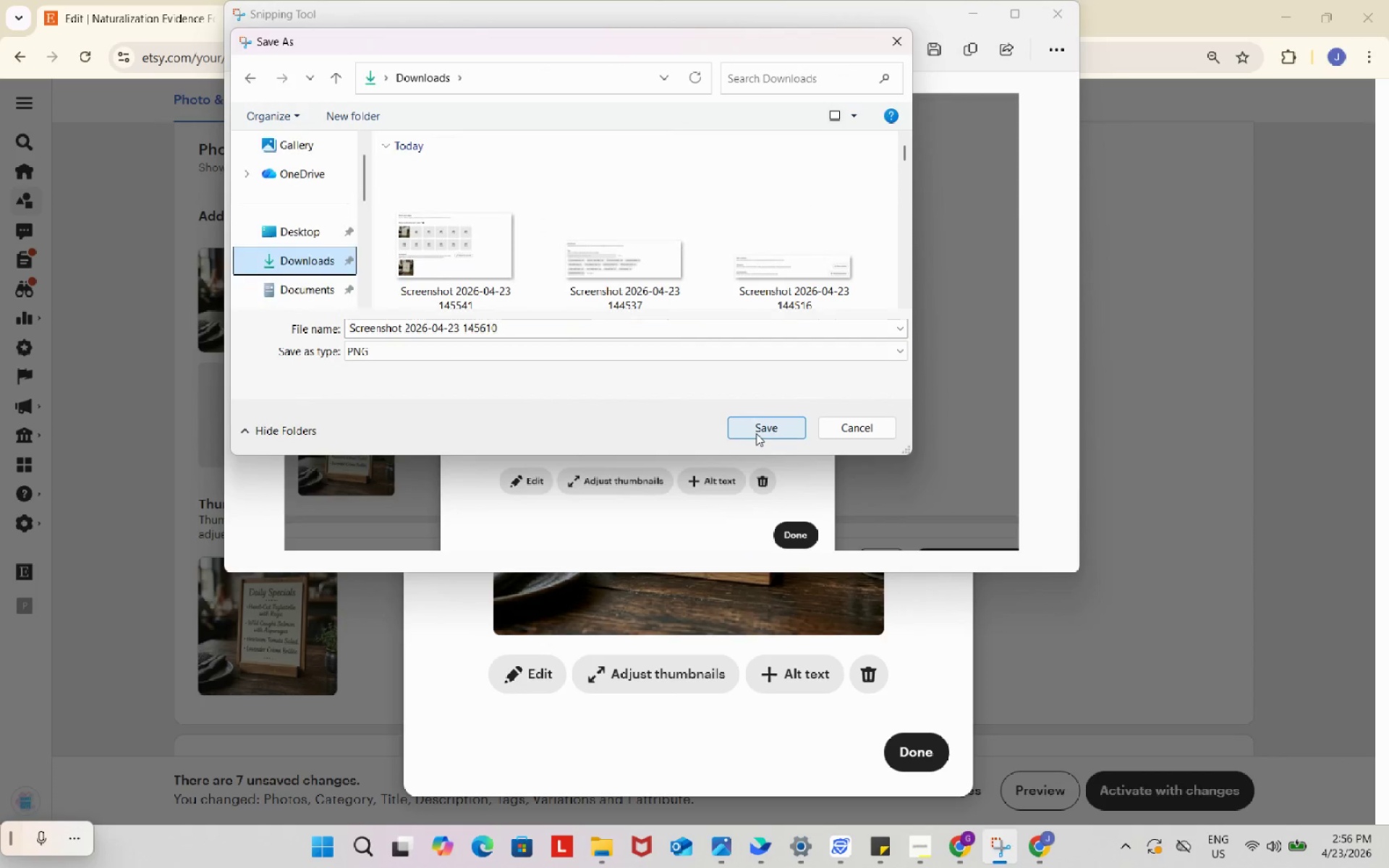 
left_click([756, 430])
 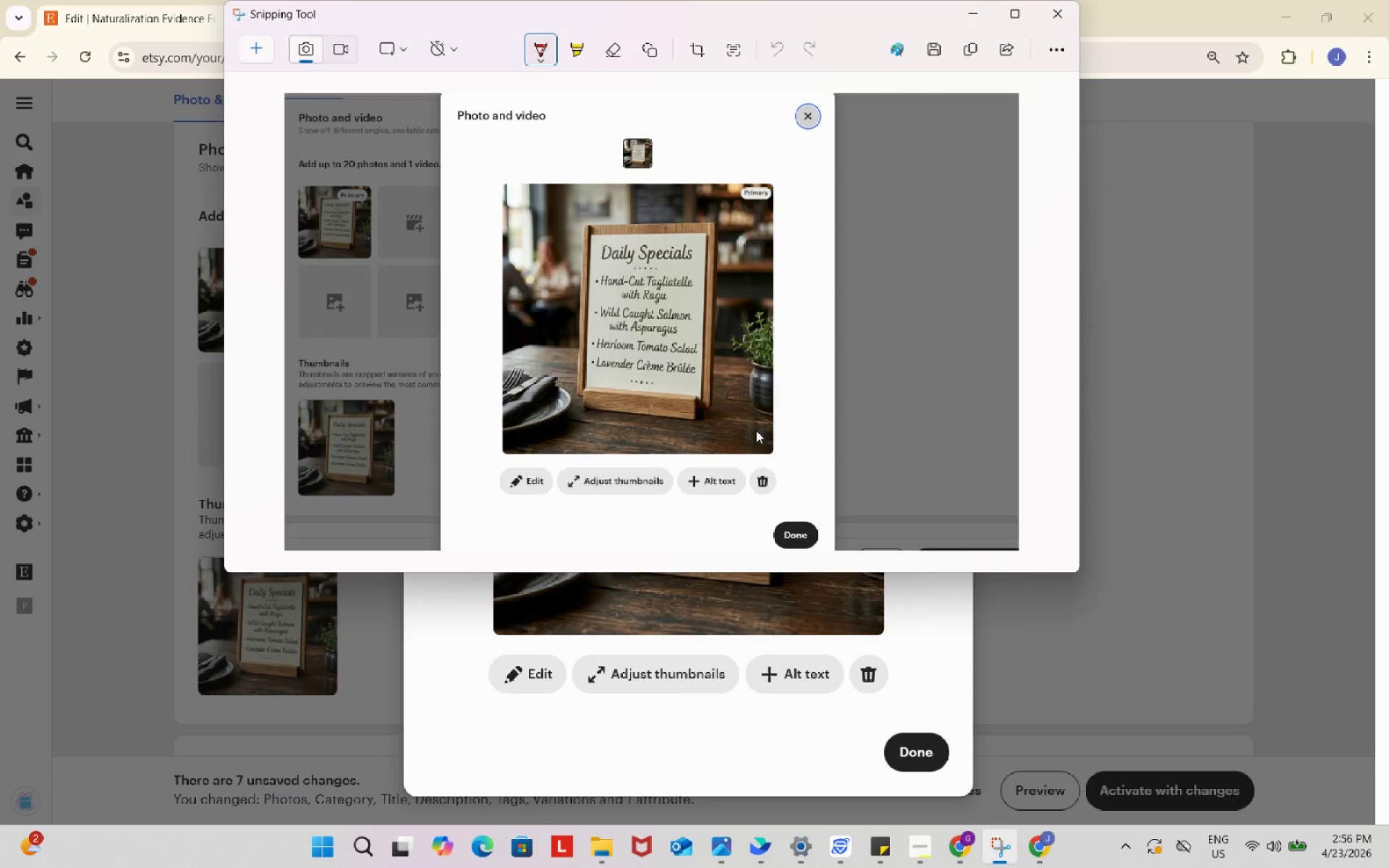 
wait(6.72)
 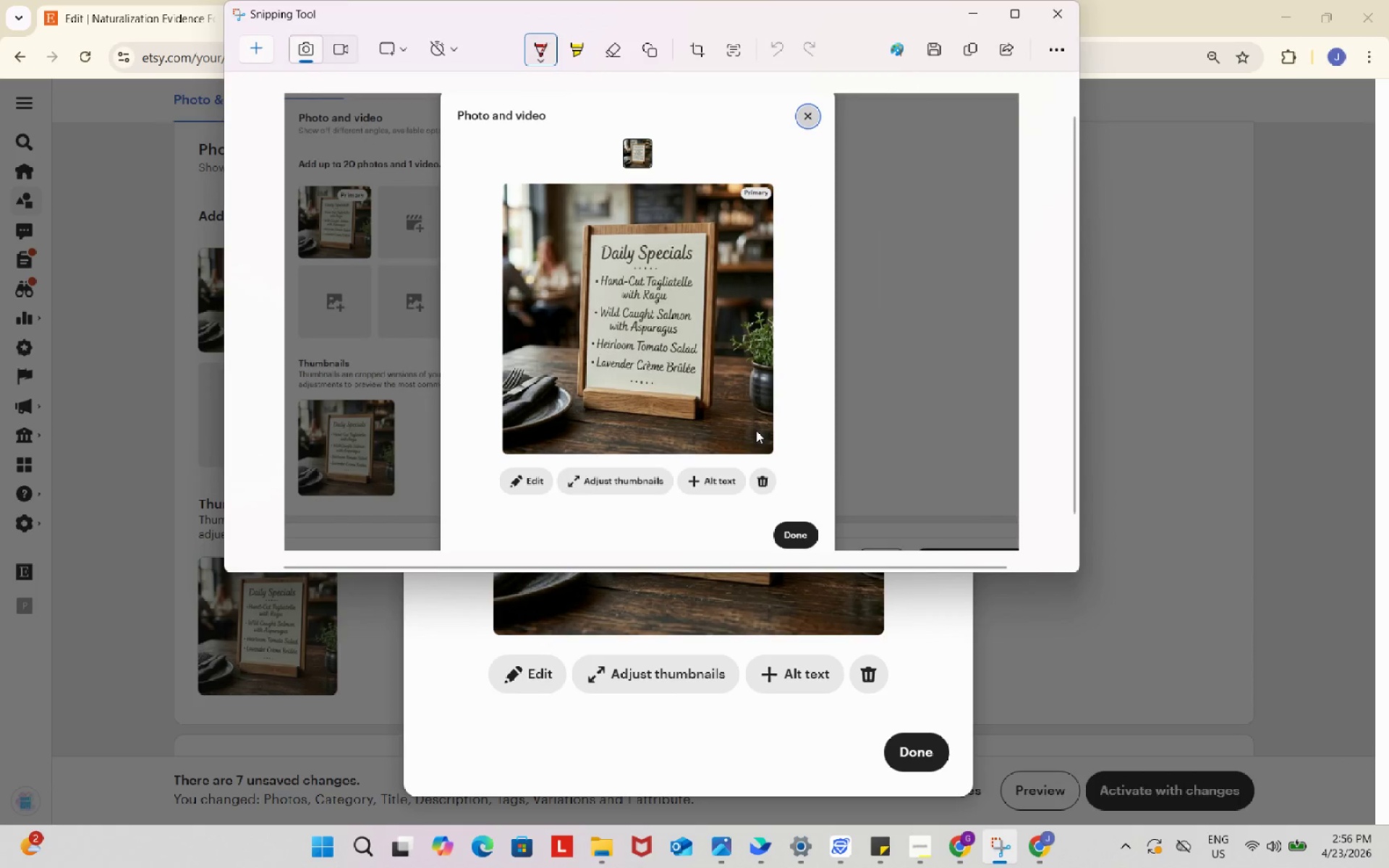 
left_click([929, 51])
 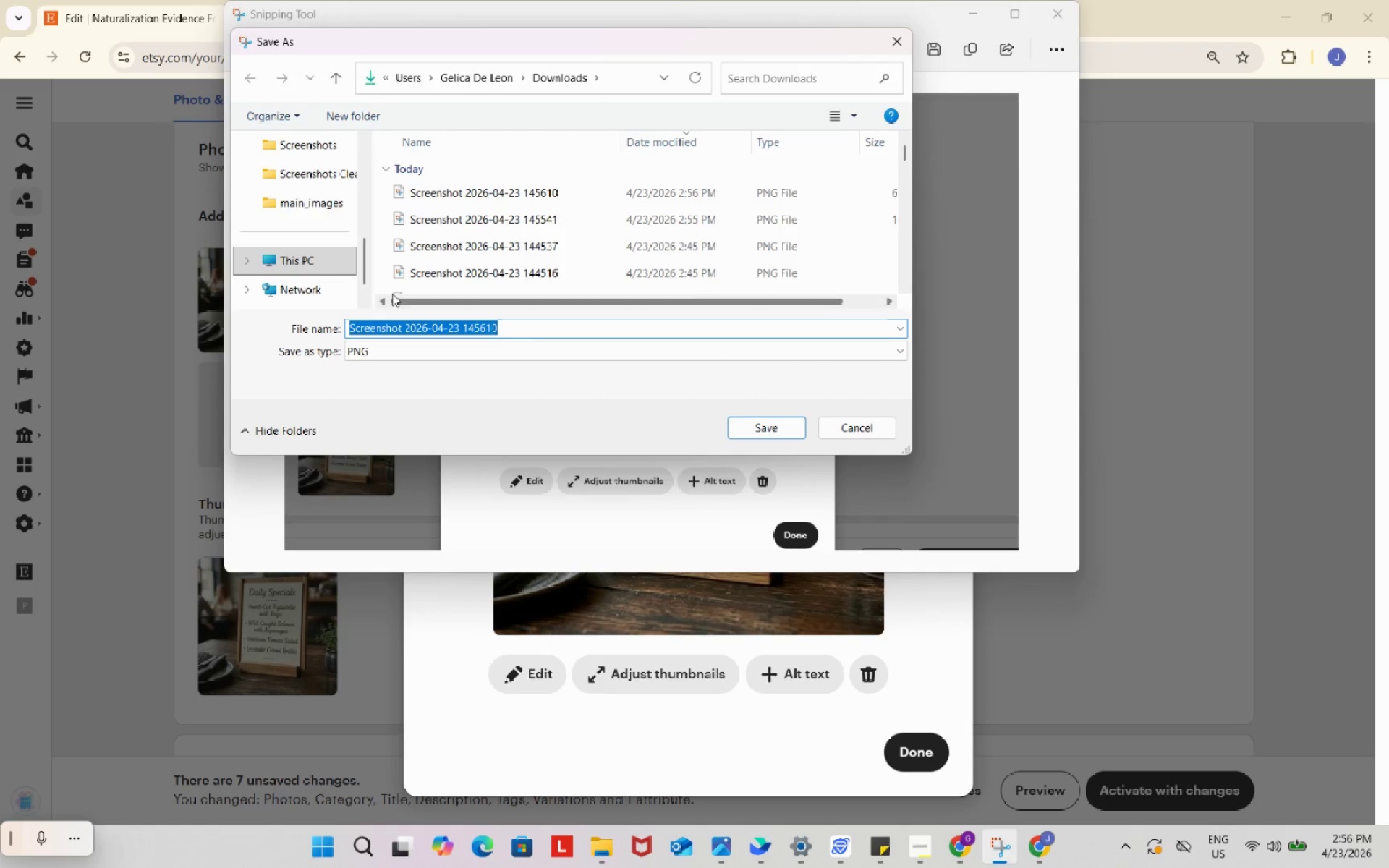 
scroll: coordinate [265, 229], scroll_direction: up, amount: 3.0
 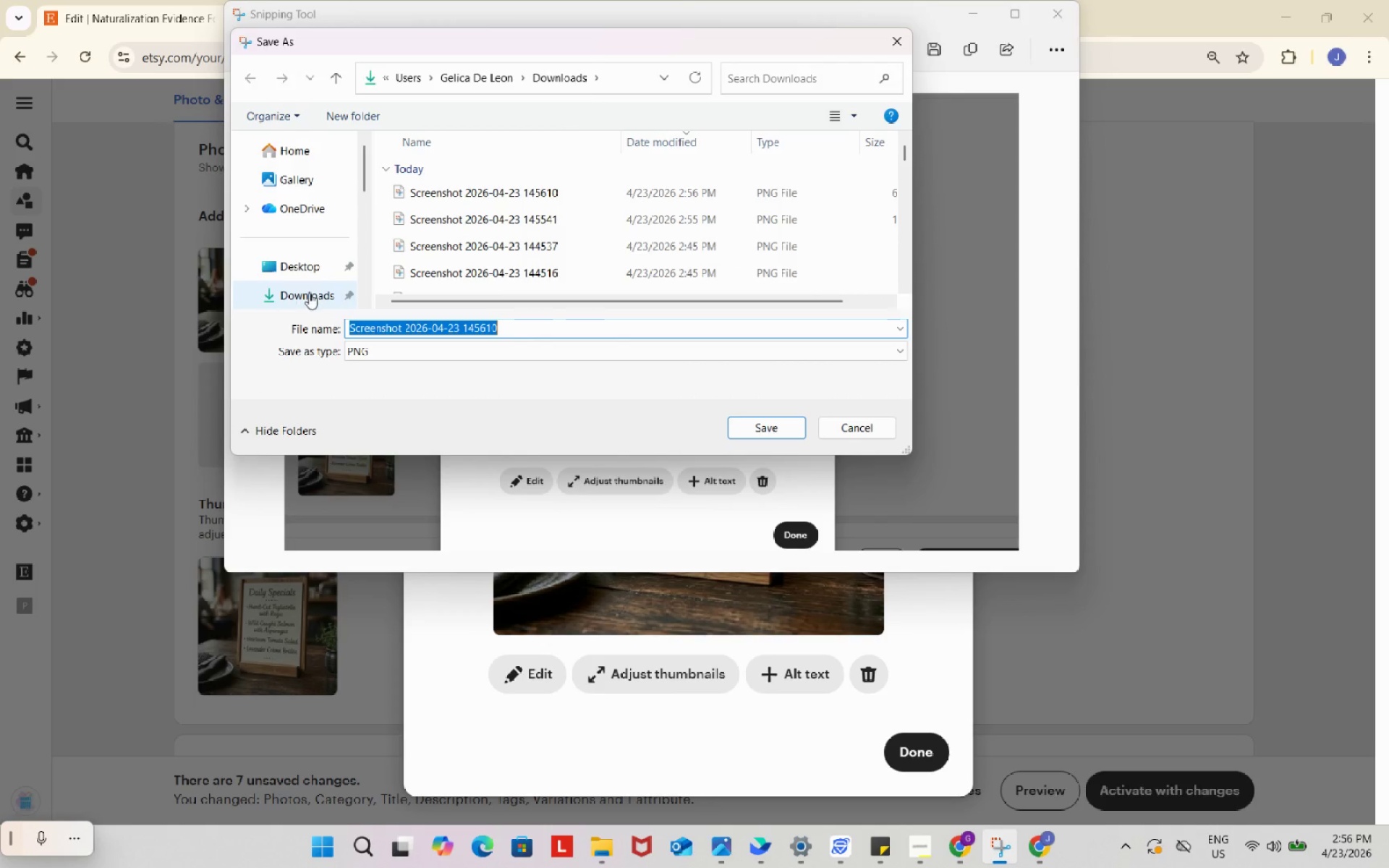 
left_click([309, 293])
 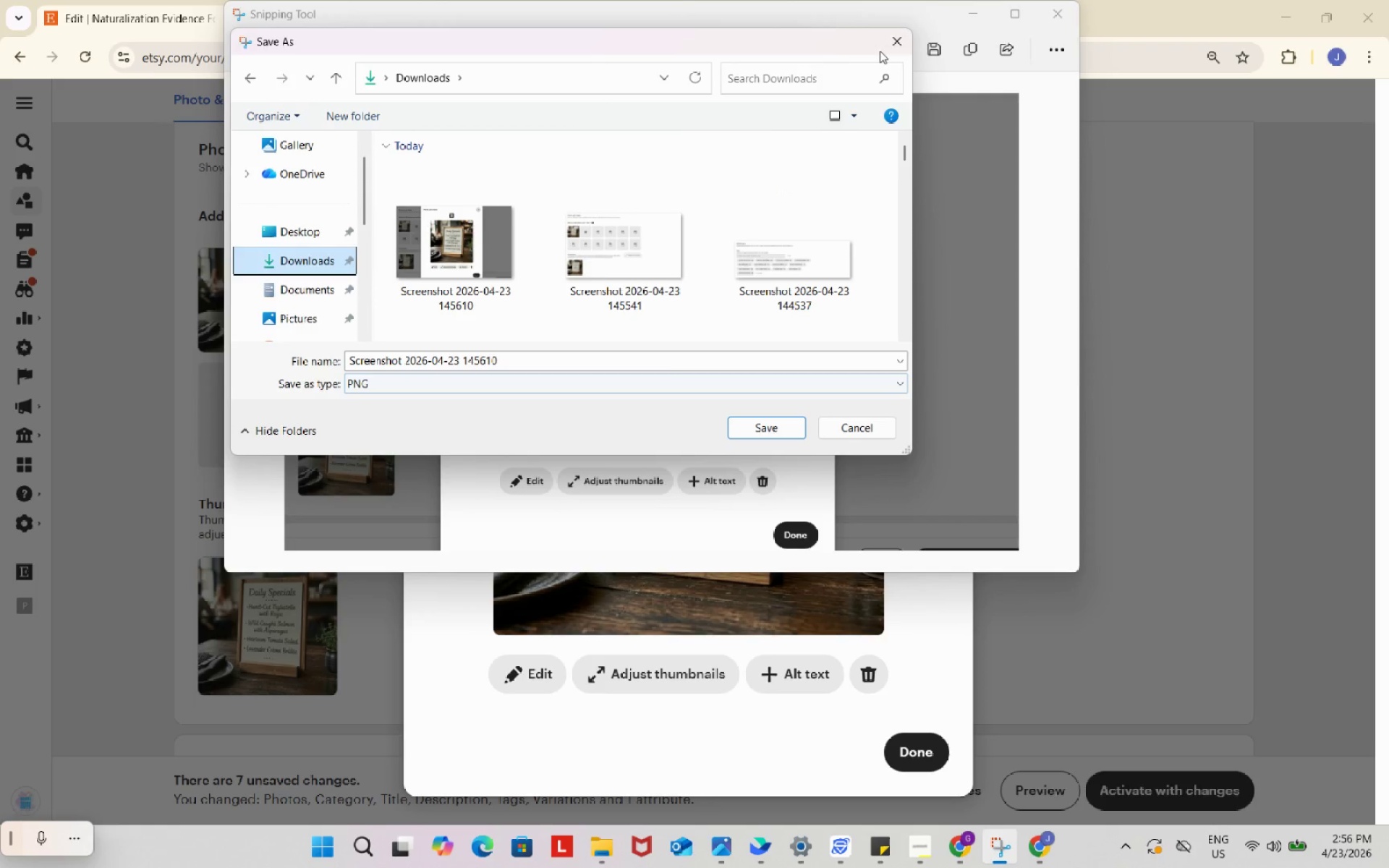 
left_click([897, 47])
 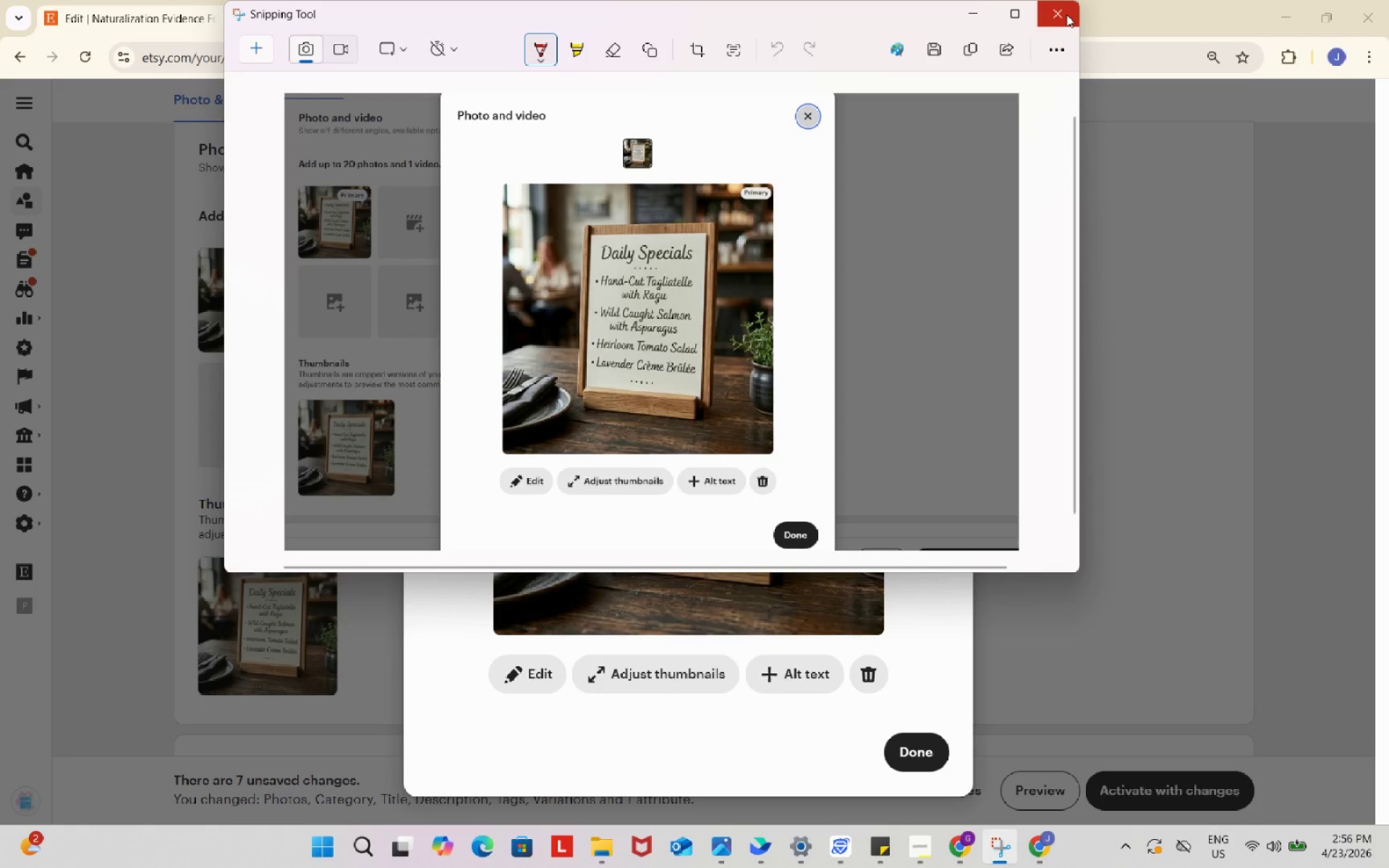 
left_click([1066, 14])
 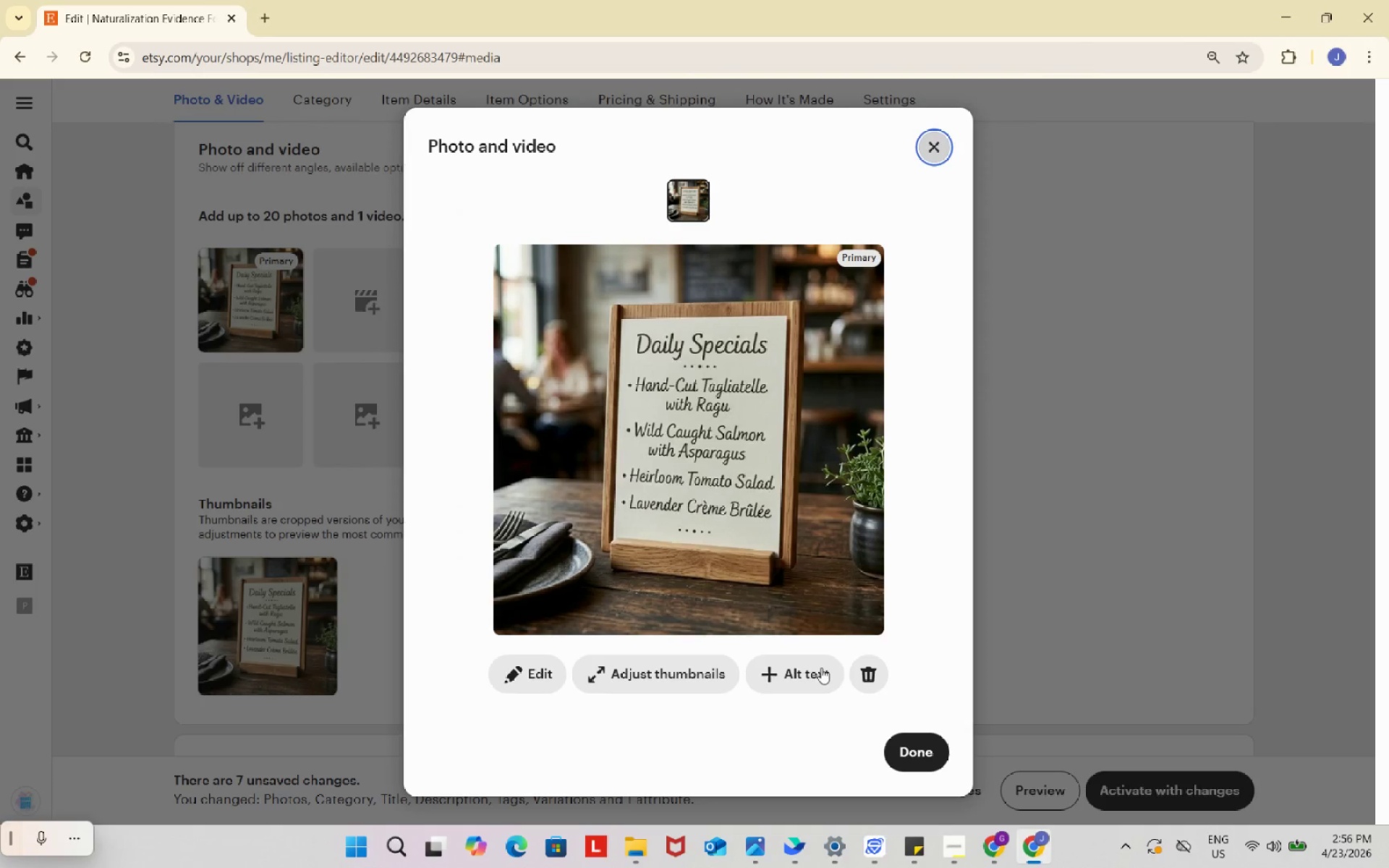 
left_click([805, 680])
 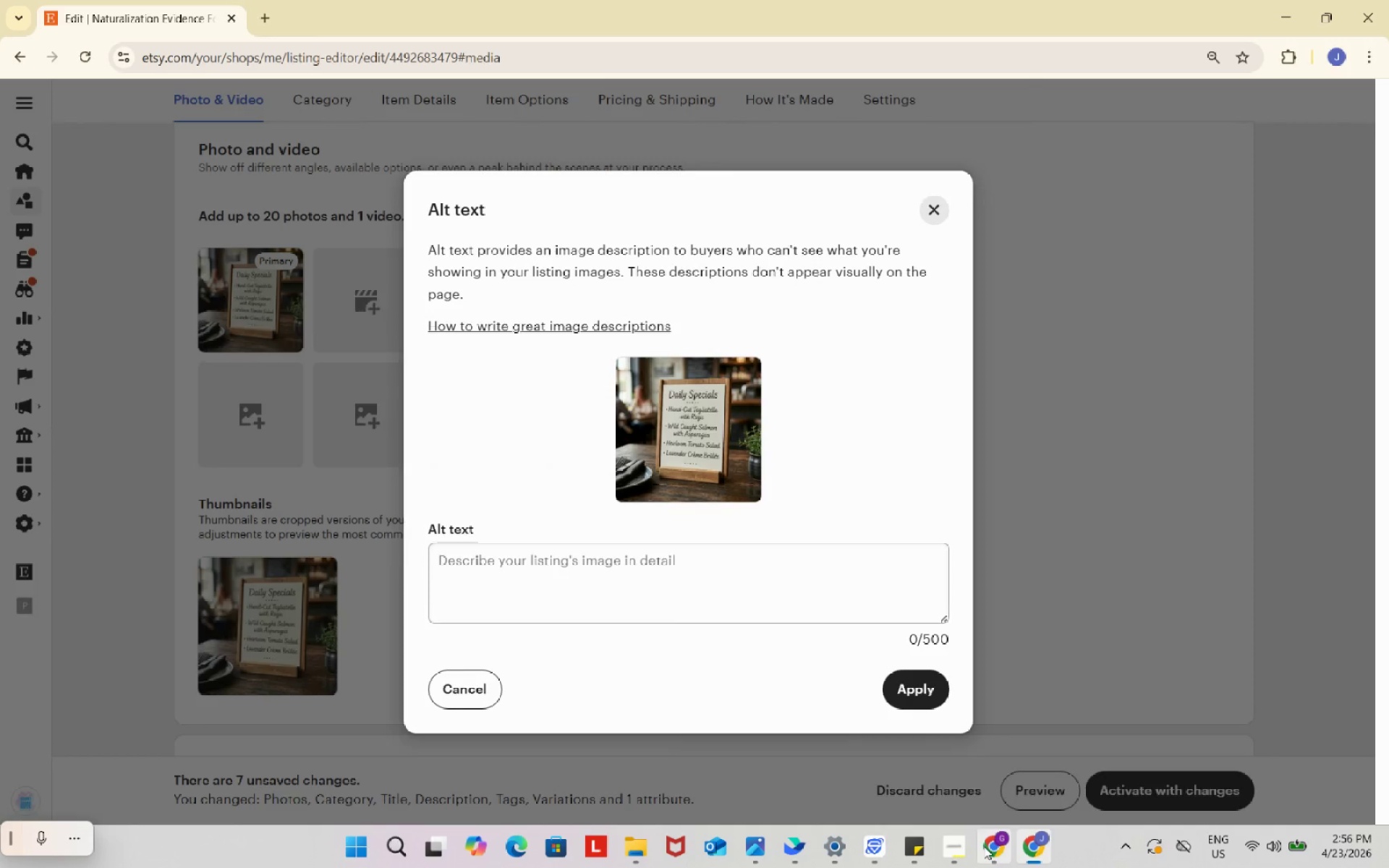 
left_click([986, 846])
 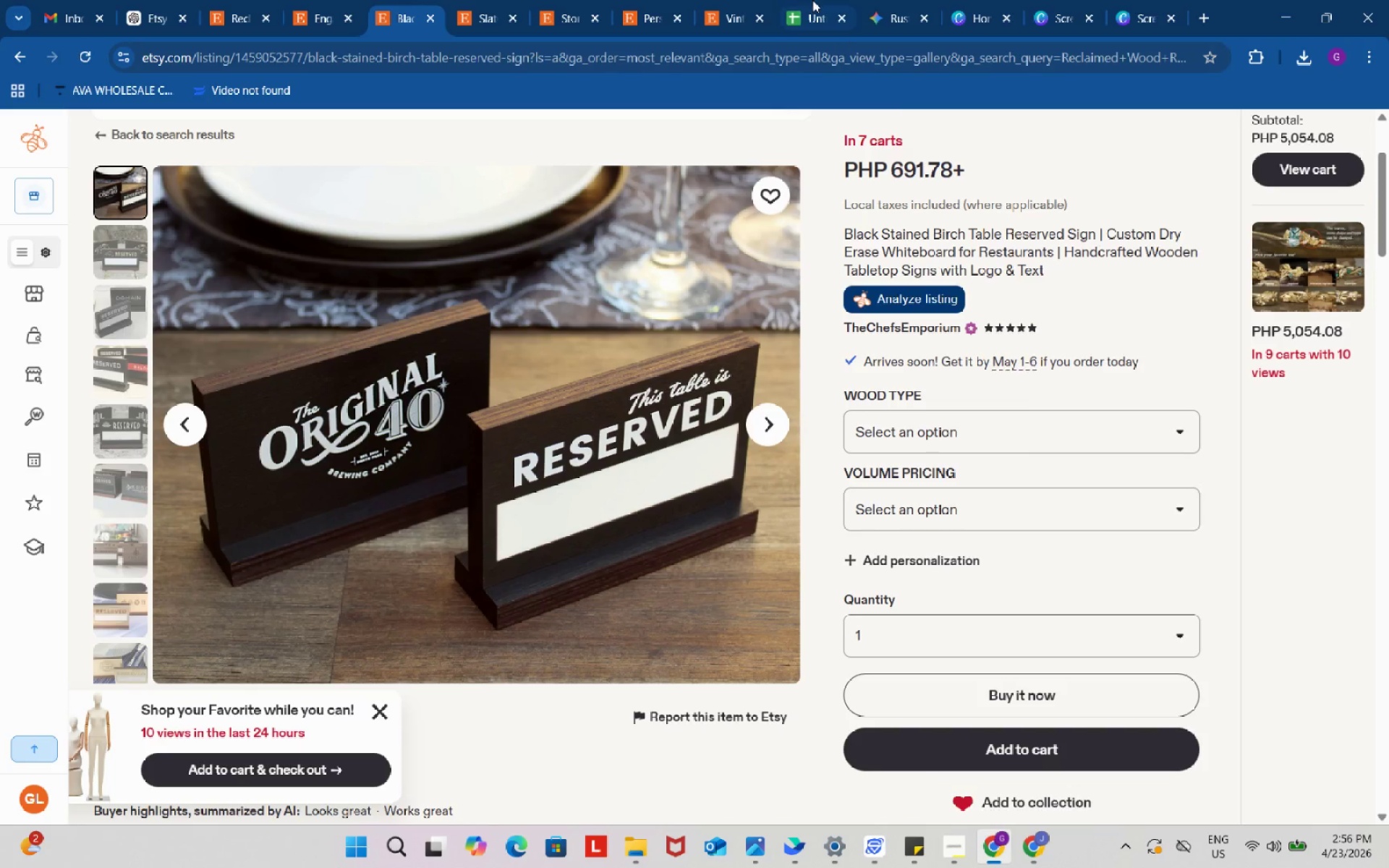 
left_click([810, 0])
 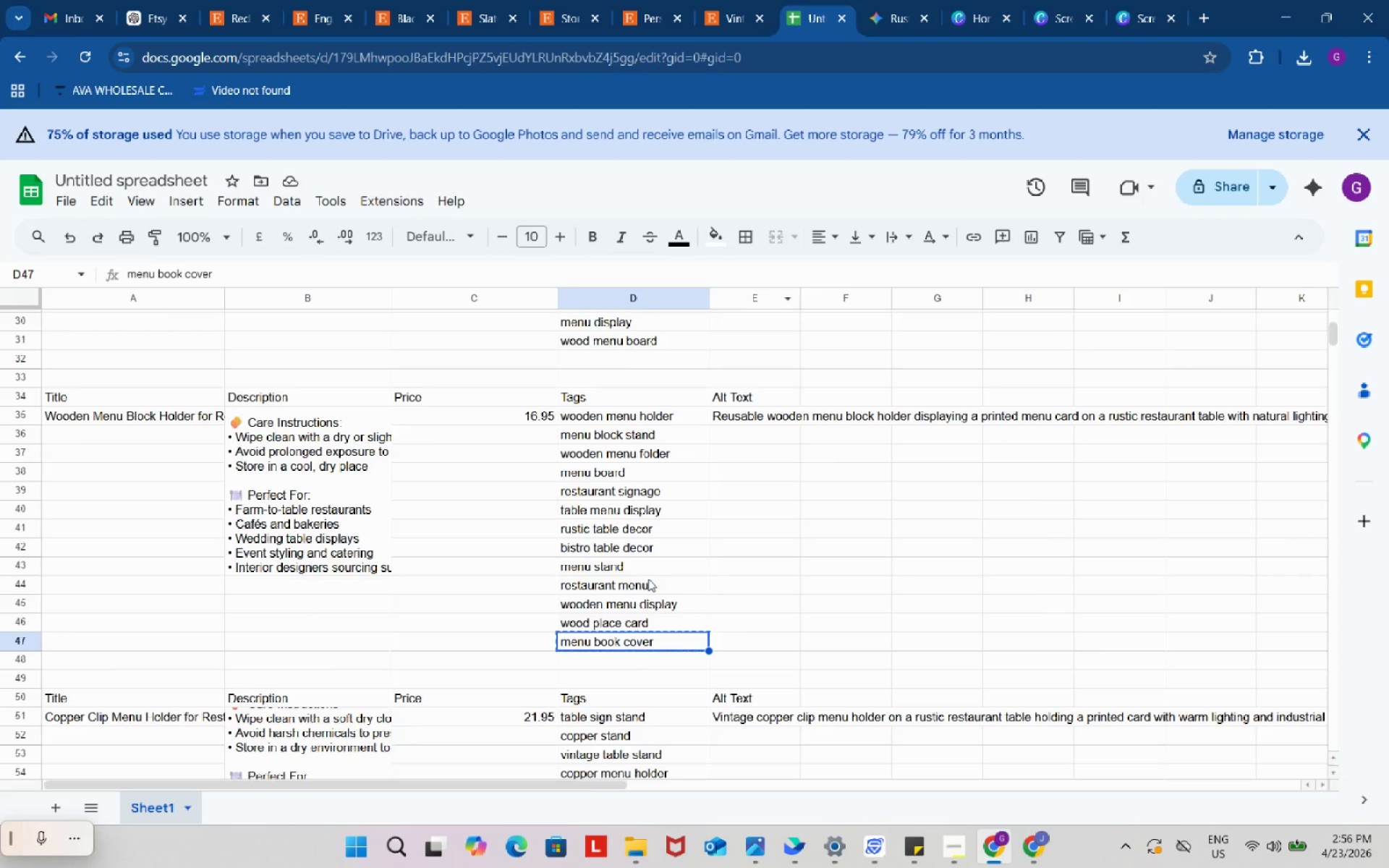 
scroll: coordinate [644, 579], scroll_direction: down, amount: 1.0
 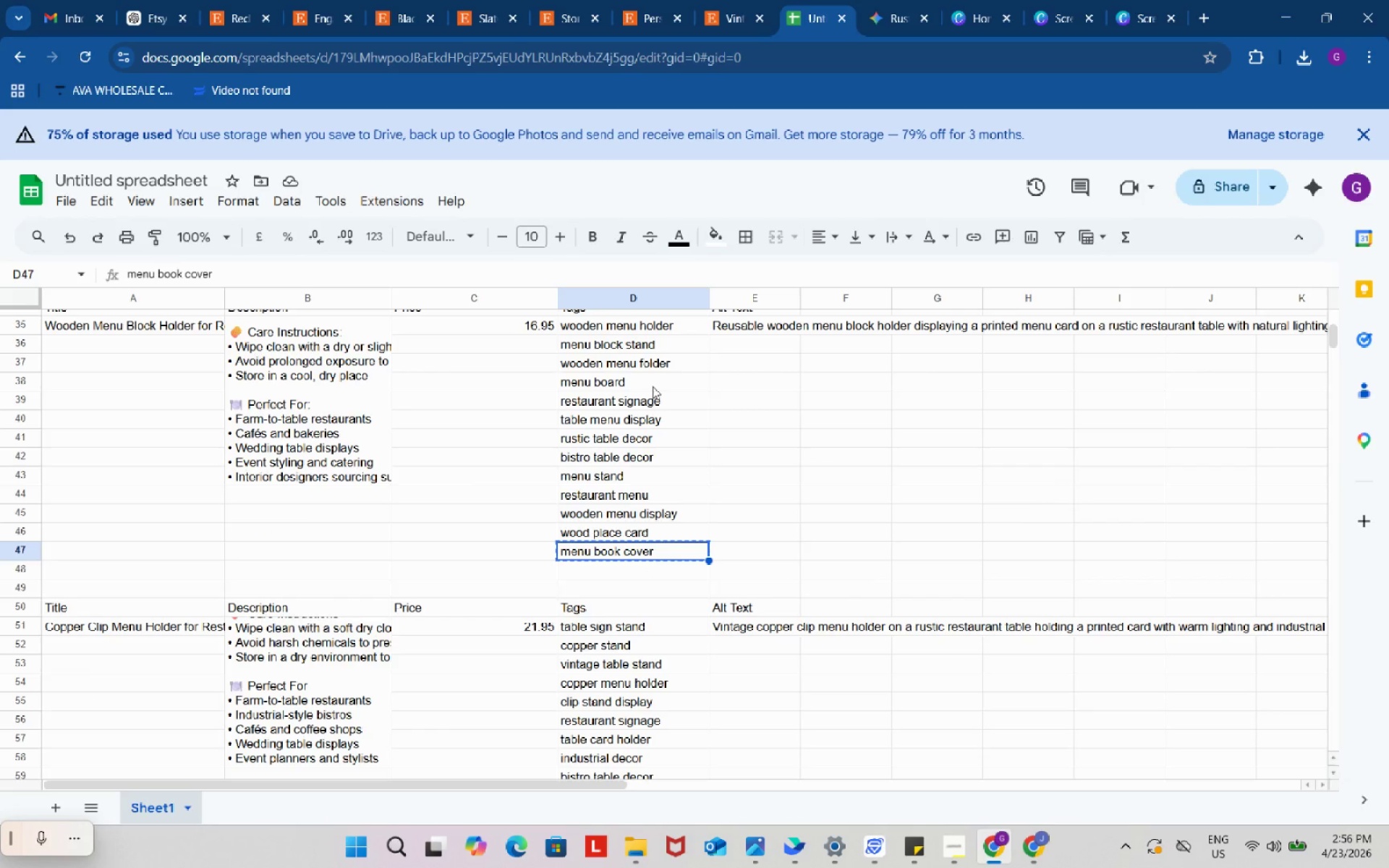 
left_click([765, 331])
 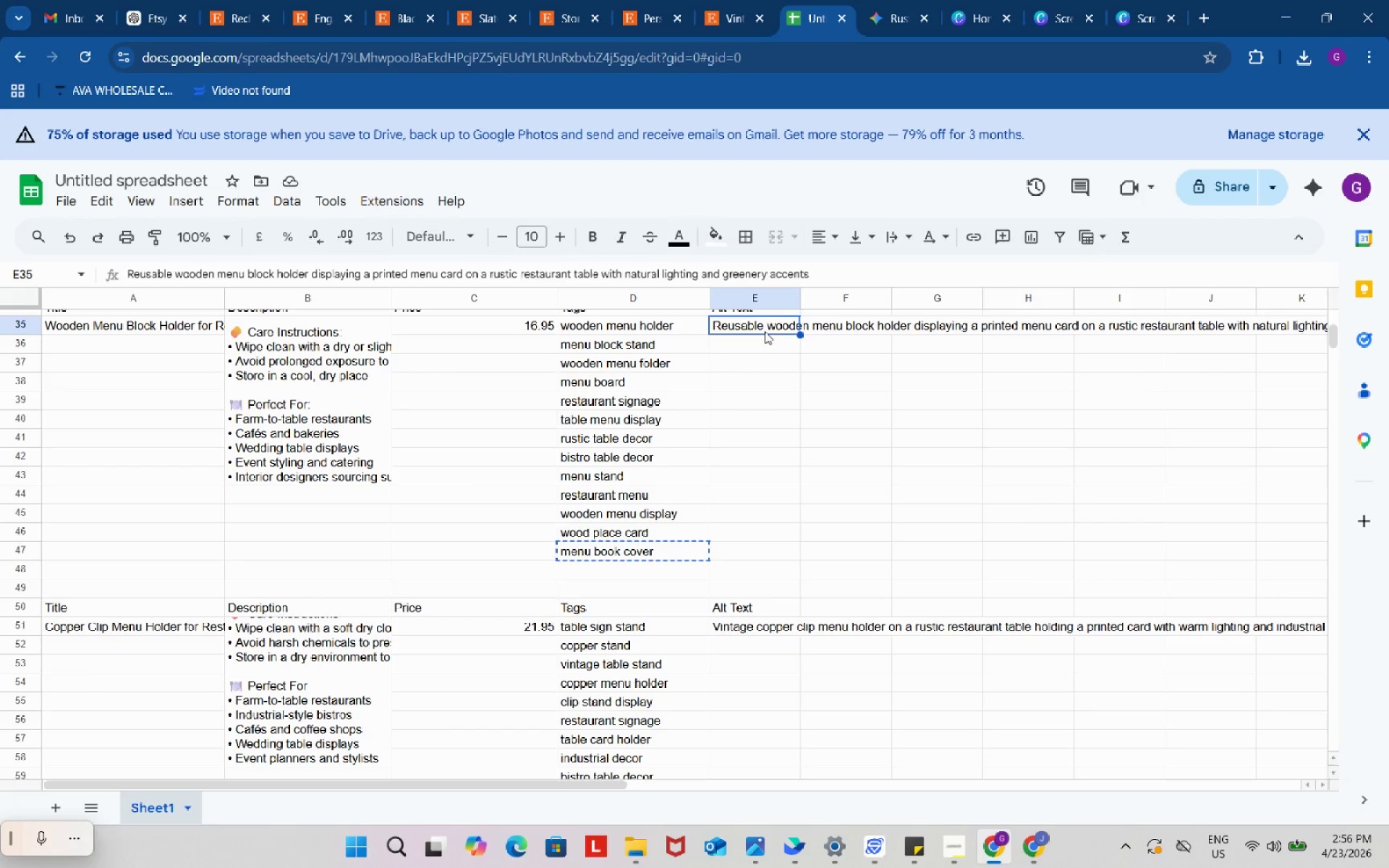 
key(Control+C)
 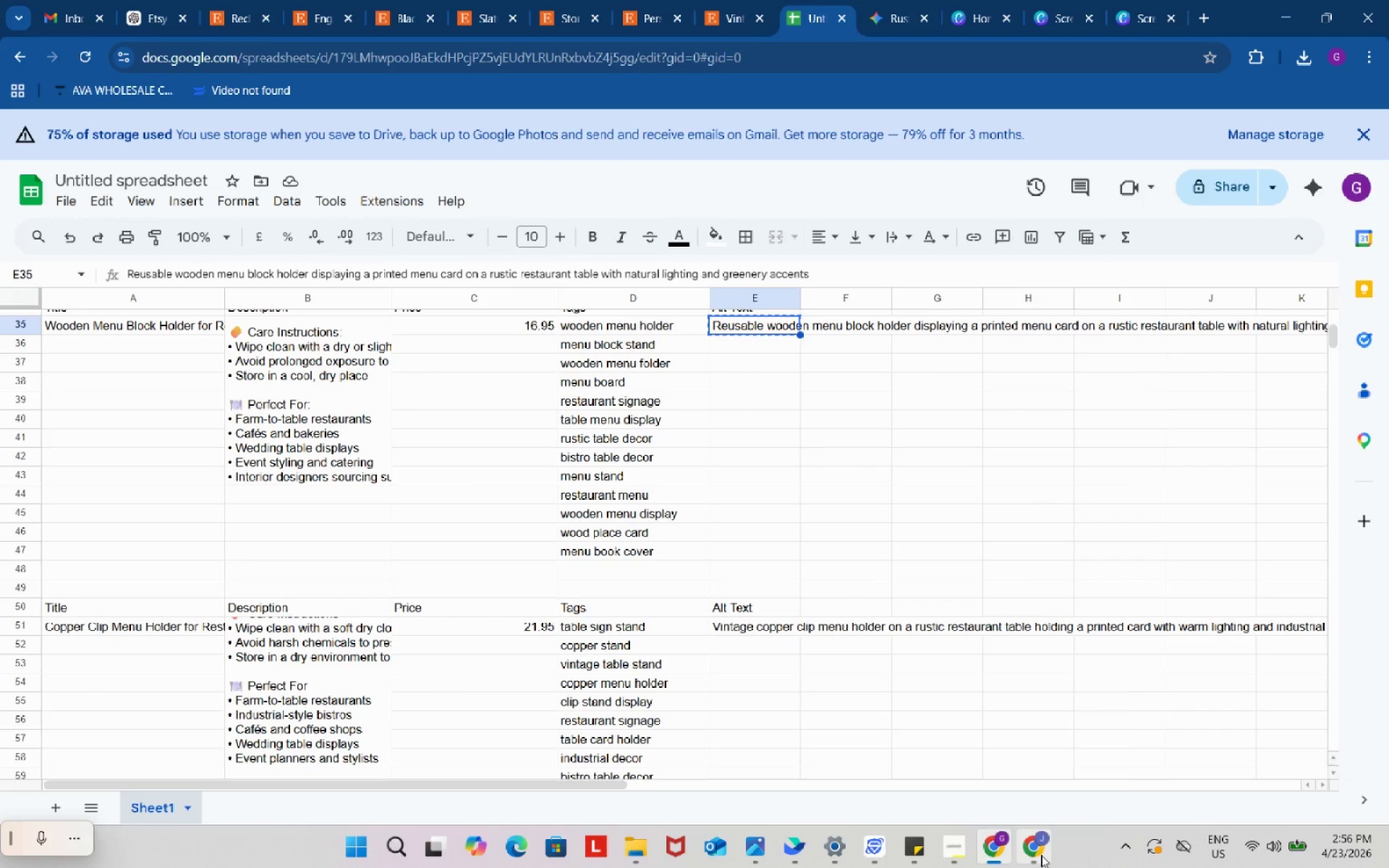 
left_click([1038, 854])
 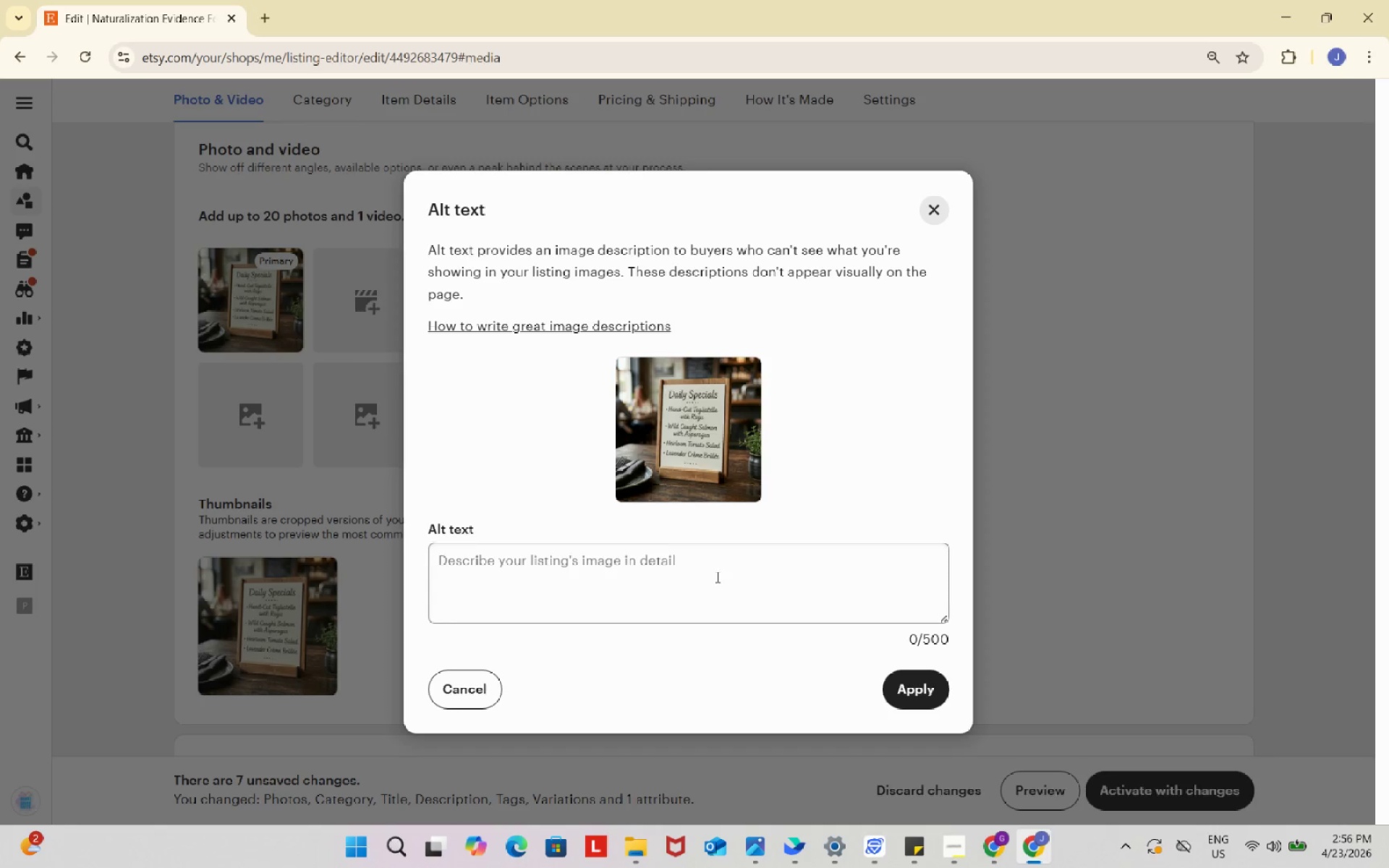 
left_click([716, 575])
 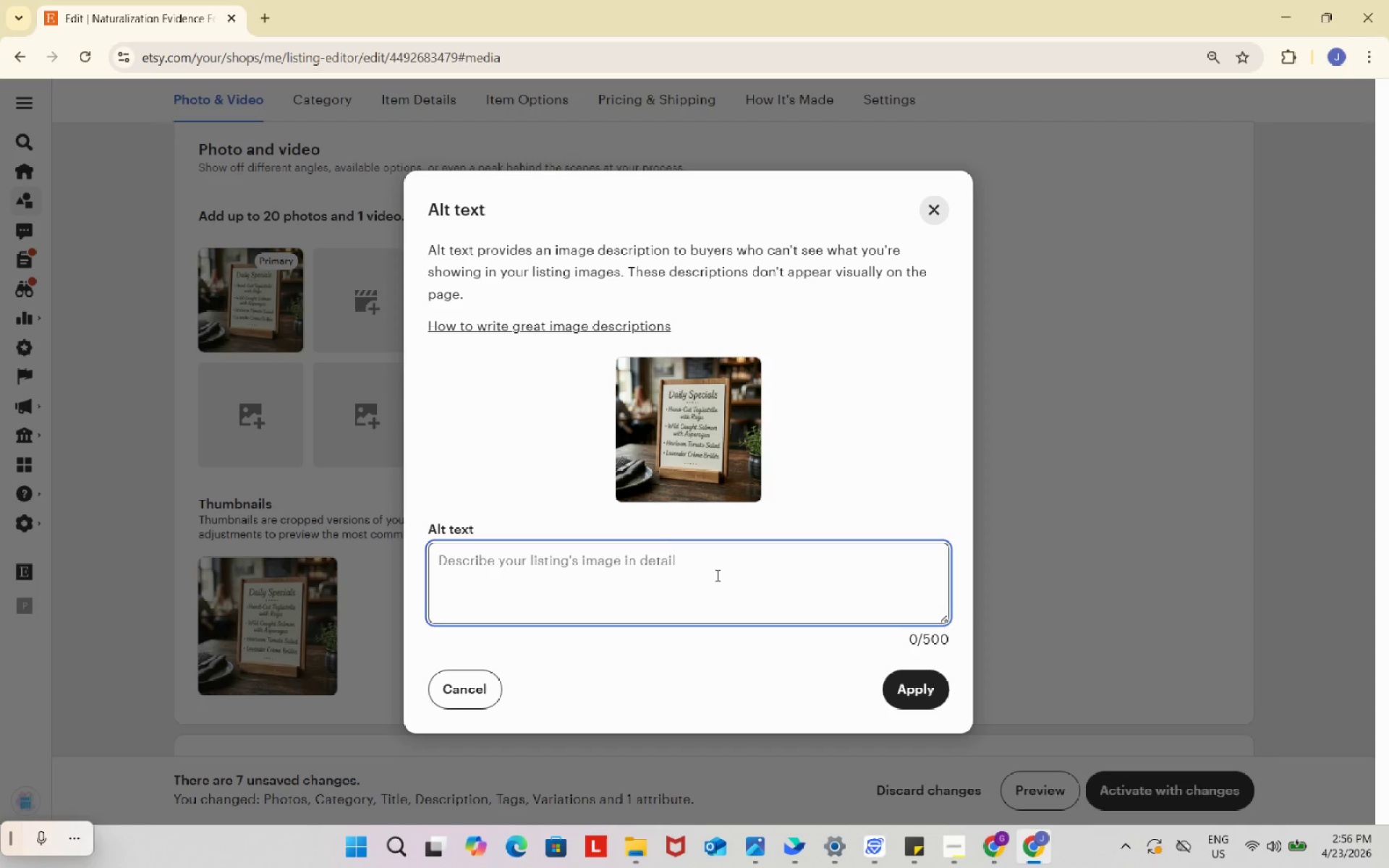 
key(Control+ControlLeft)
 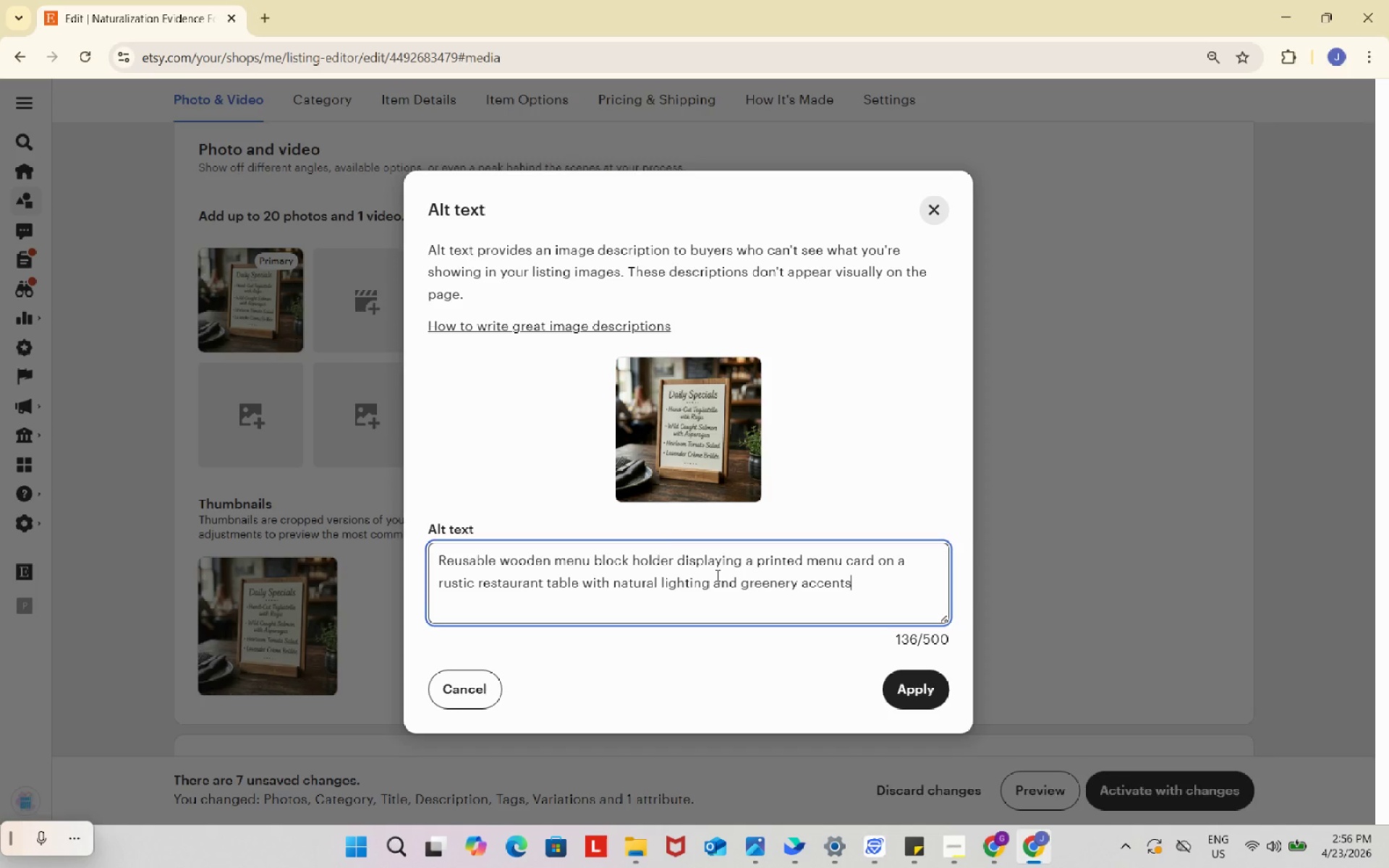 
key(Control+V)
 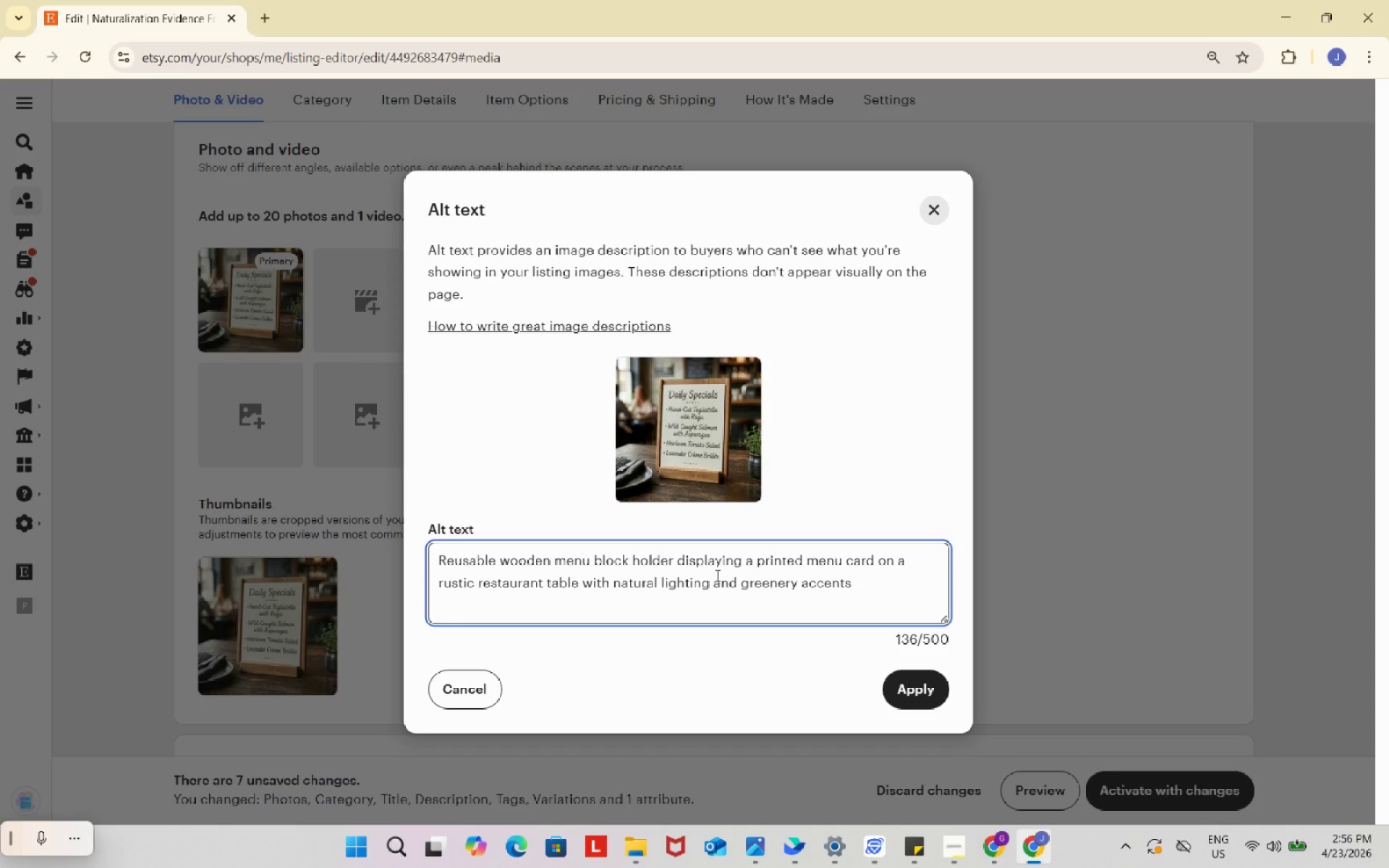 
wait(5.36)
 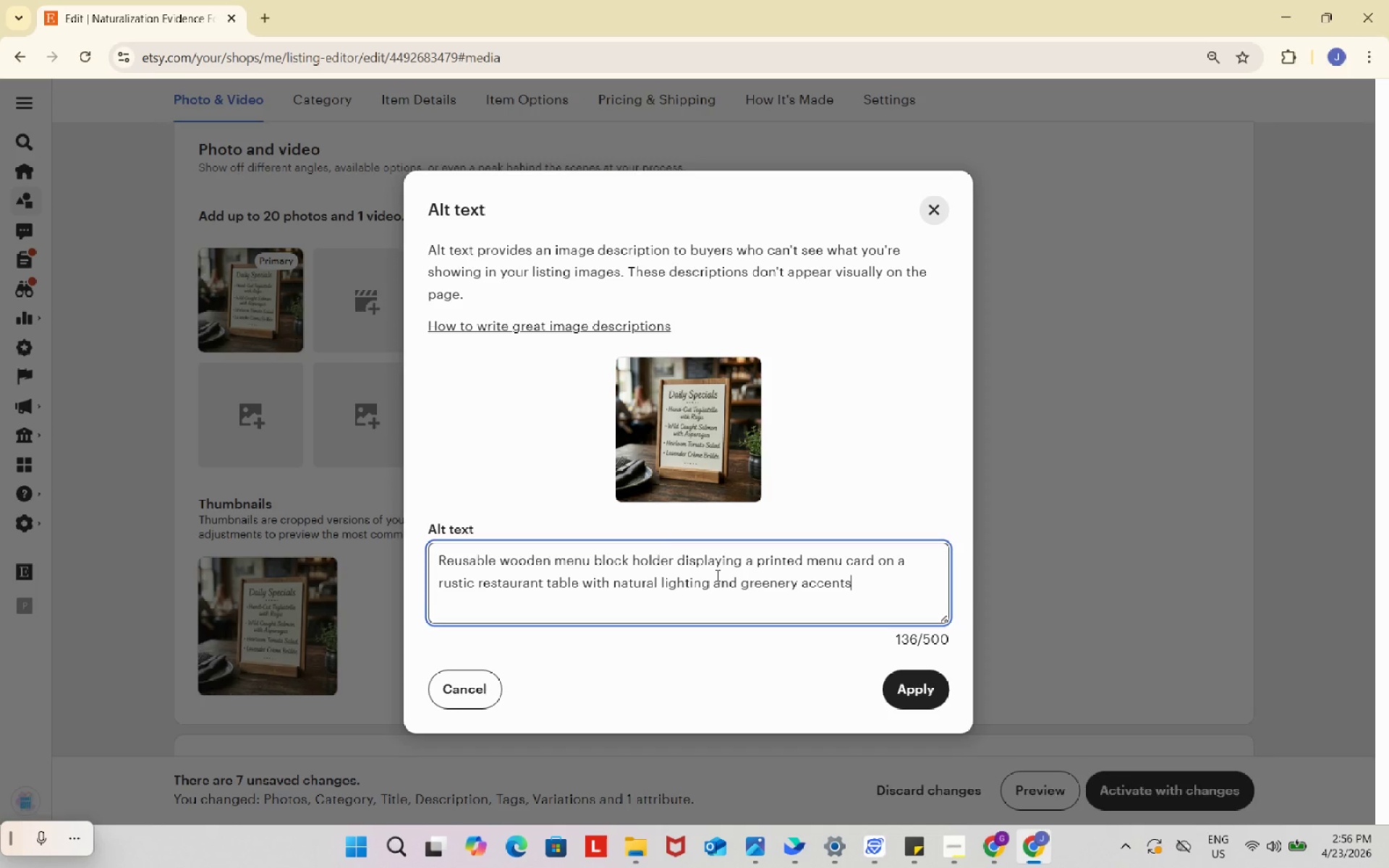 
left_click([781, 659])
 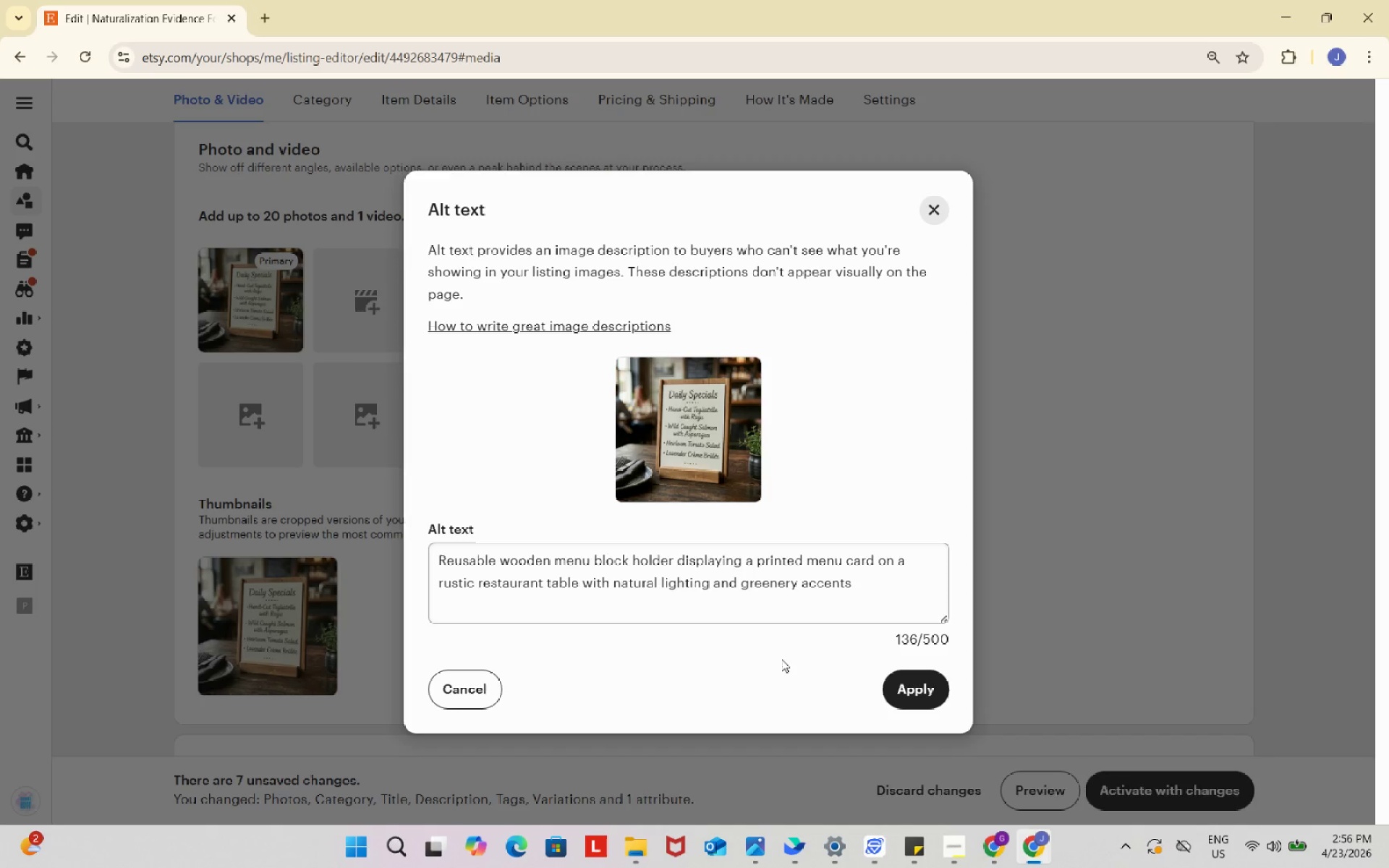 
key(Meta+Shift+S)
 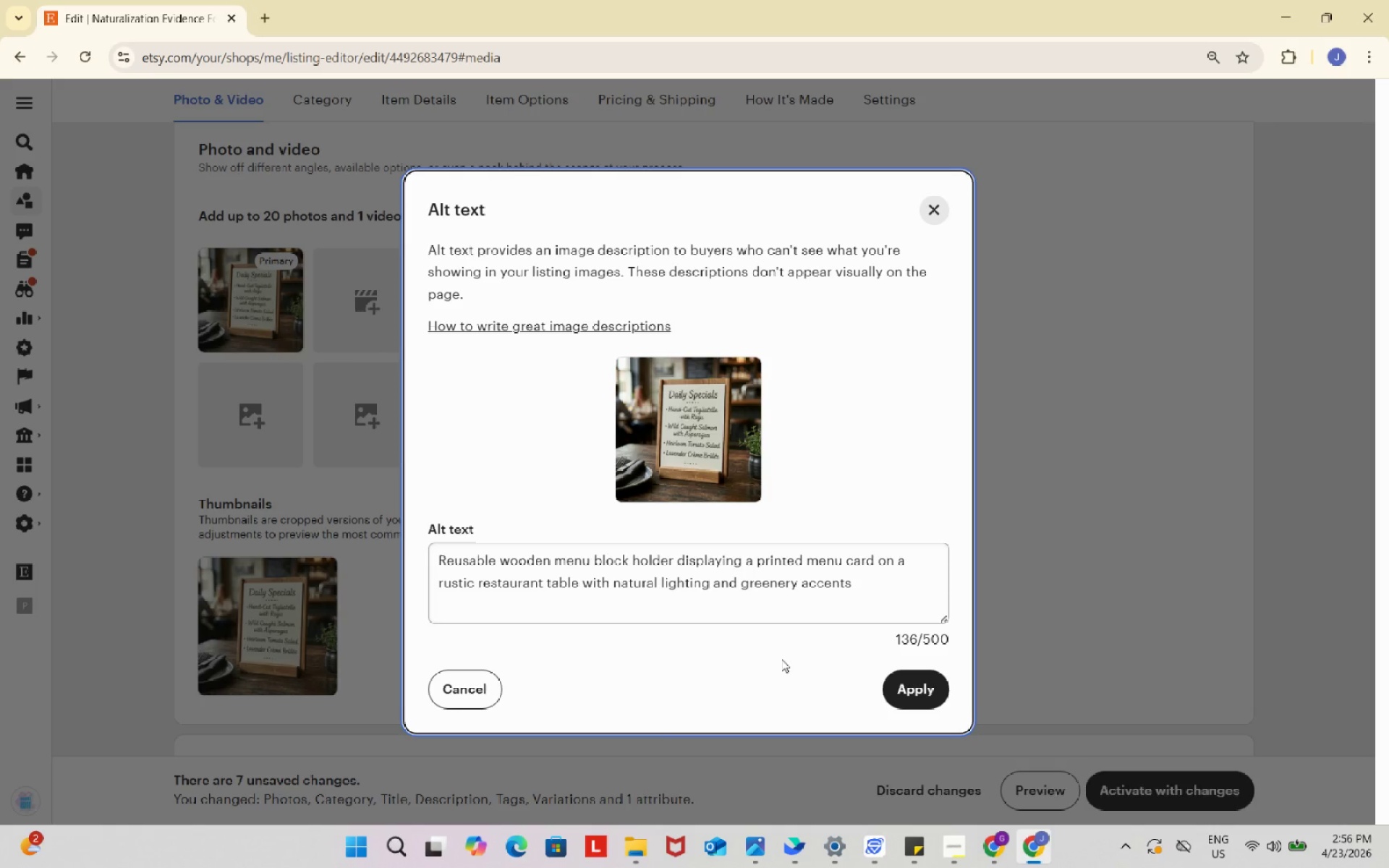 
left_click_drag(start_coordinate=[182, 132], to_coordinate=[1245, 721])
 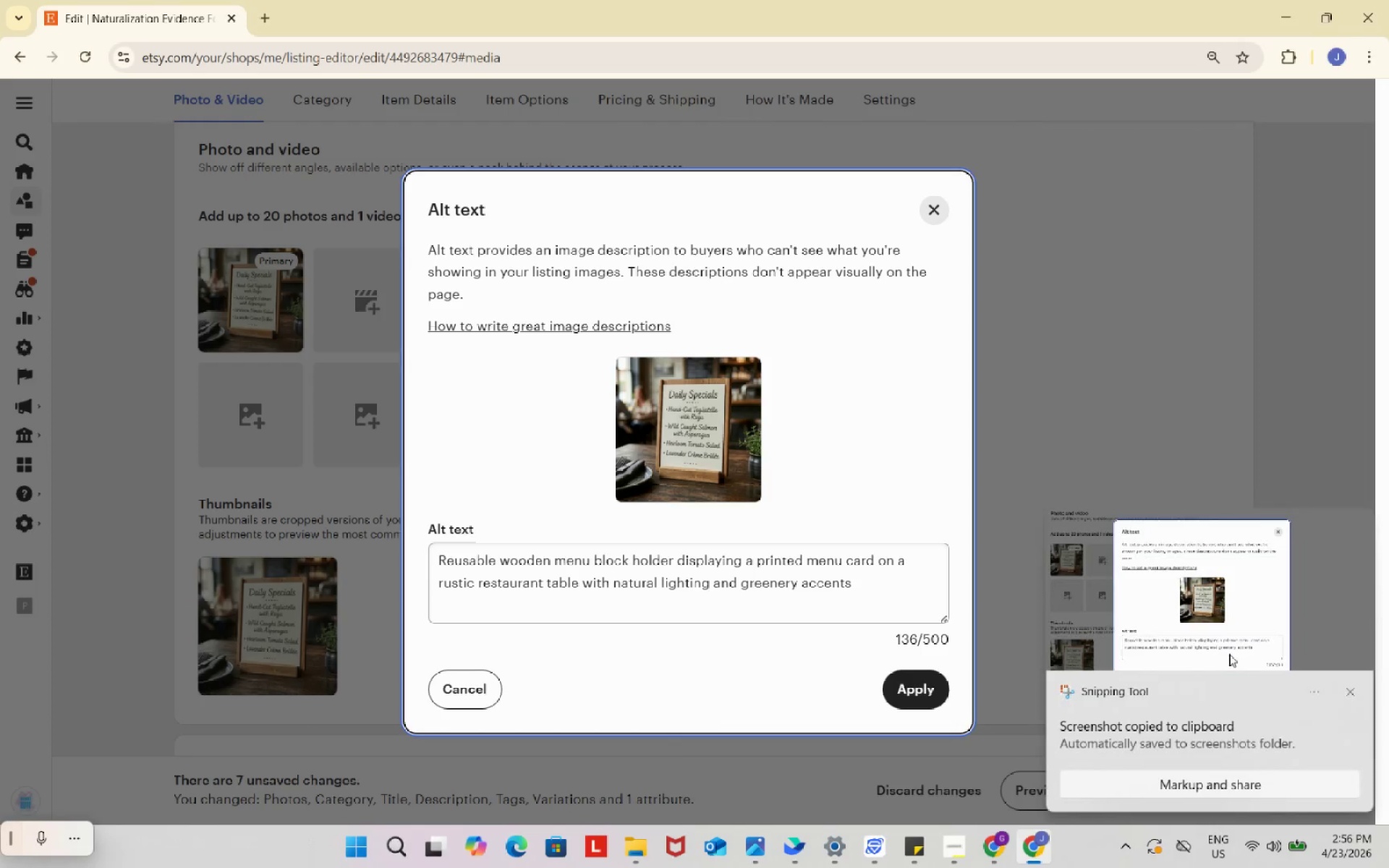 
left_click([1229, 652])
 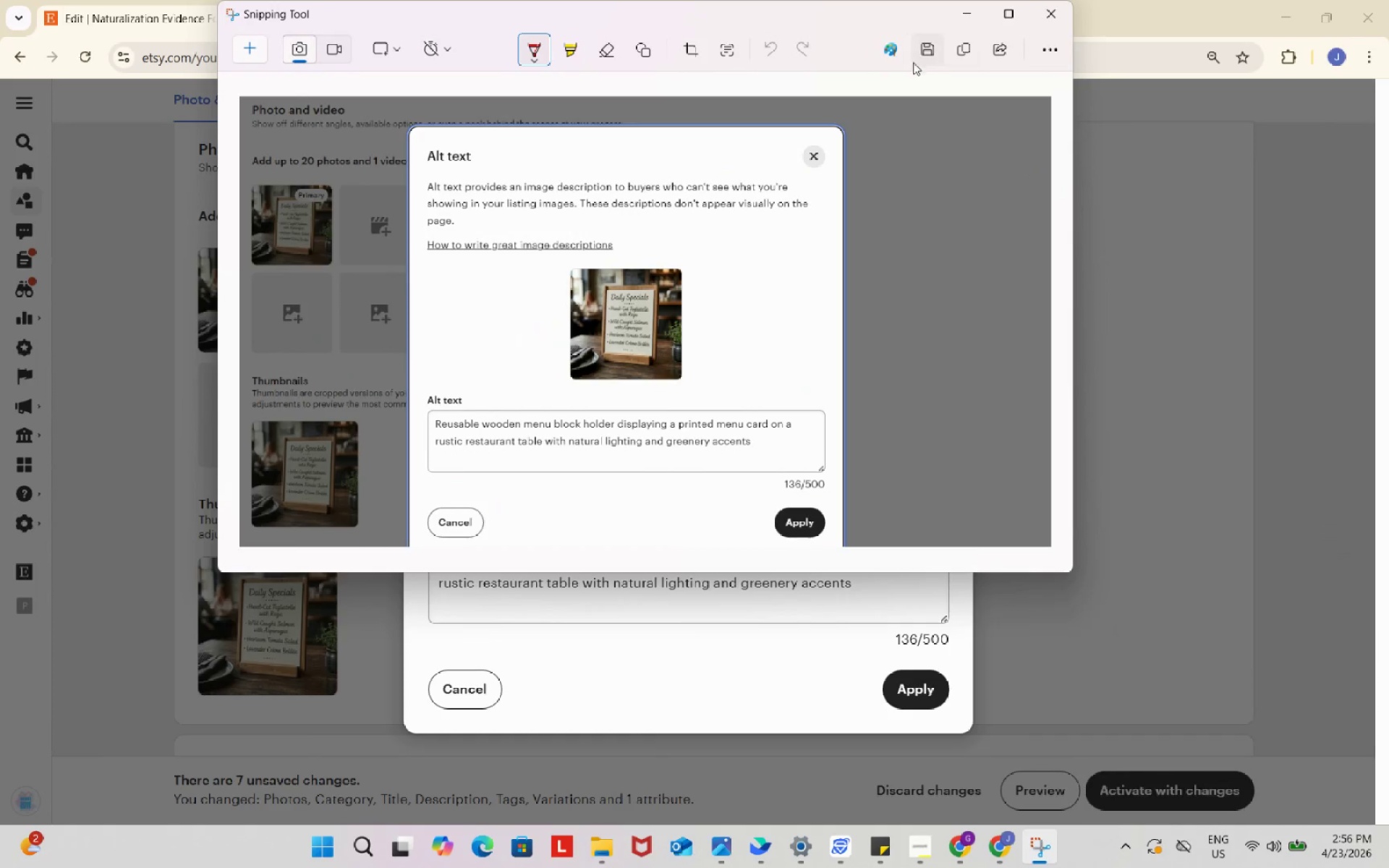 
left_click([930, 54])
 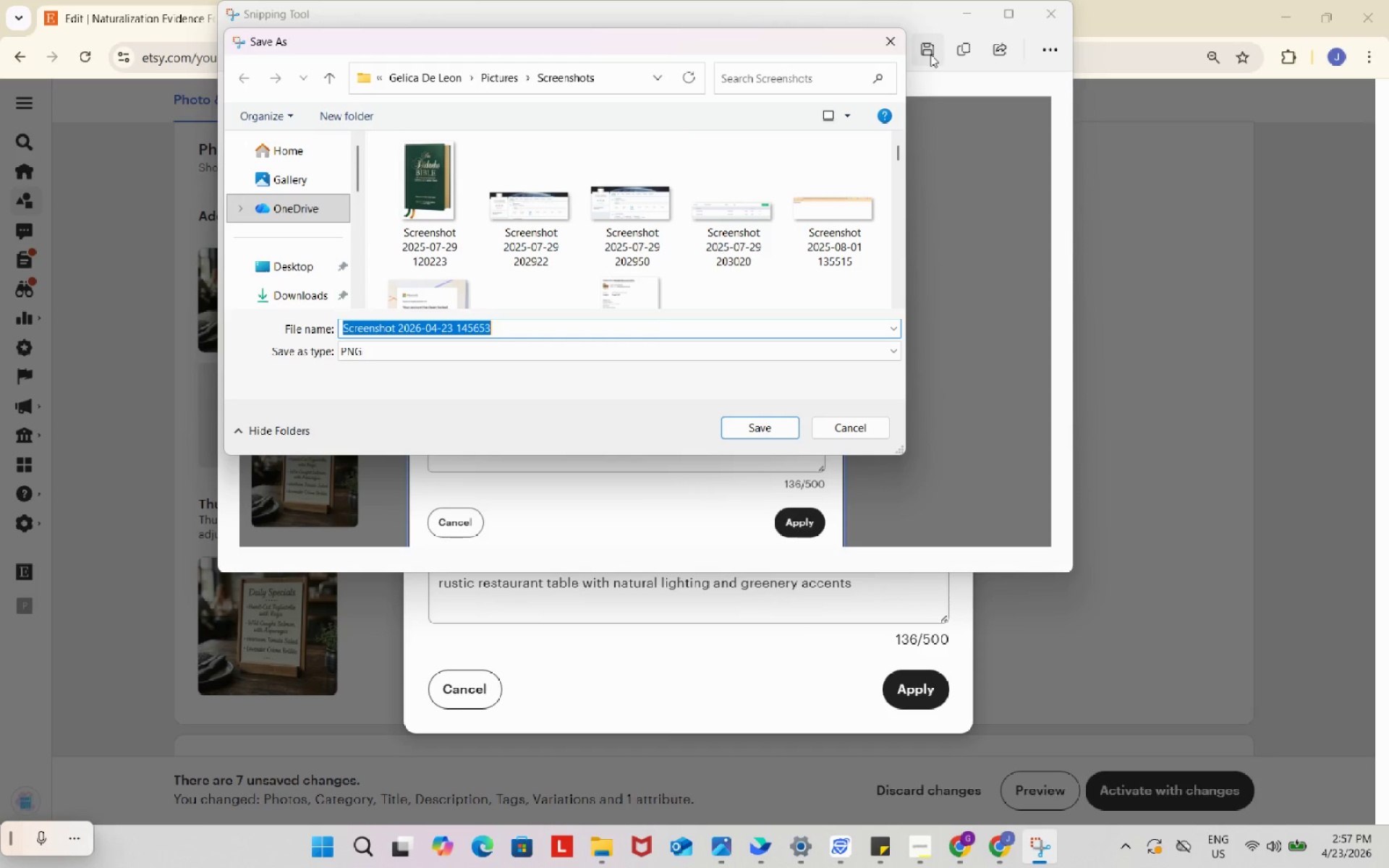 
wait(22.12)
 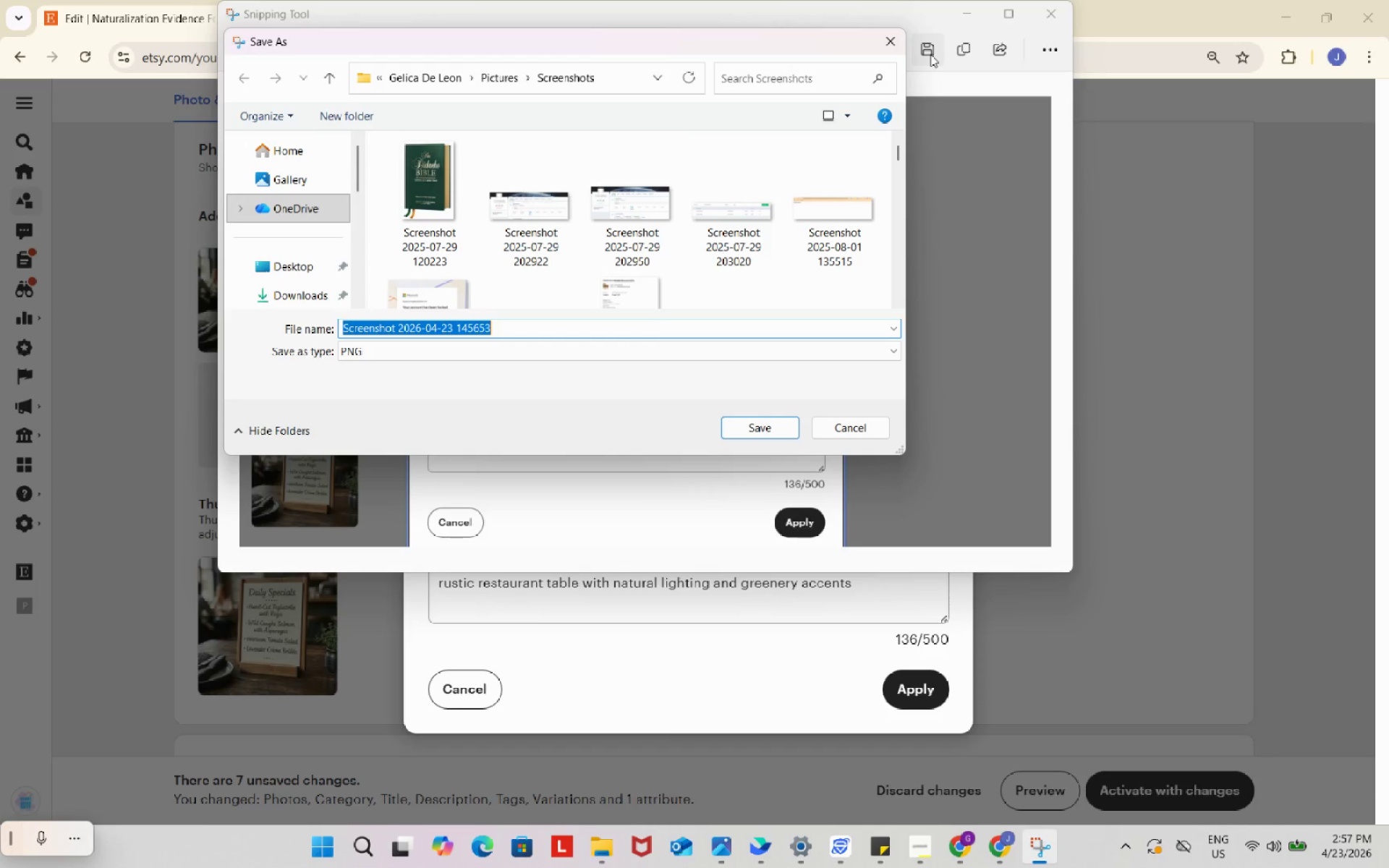 
left_click([290, 289])
 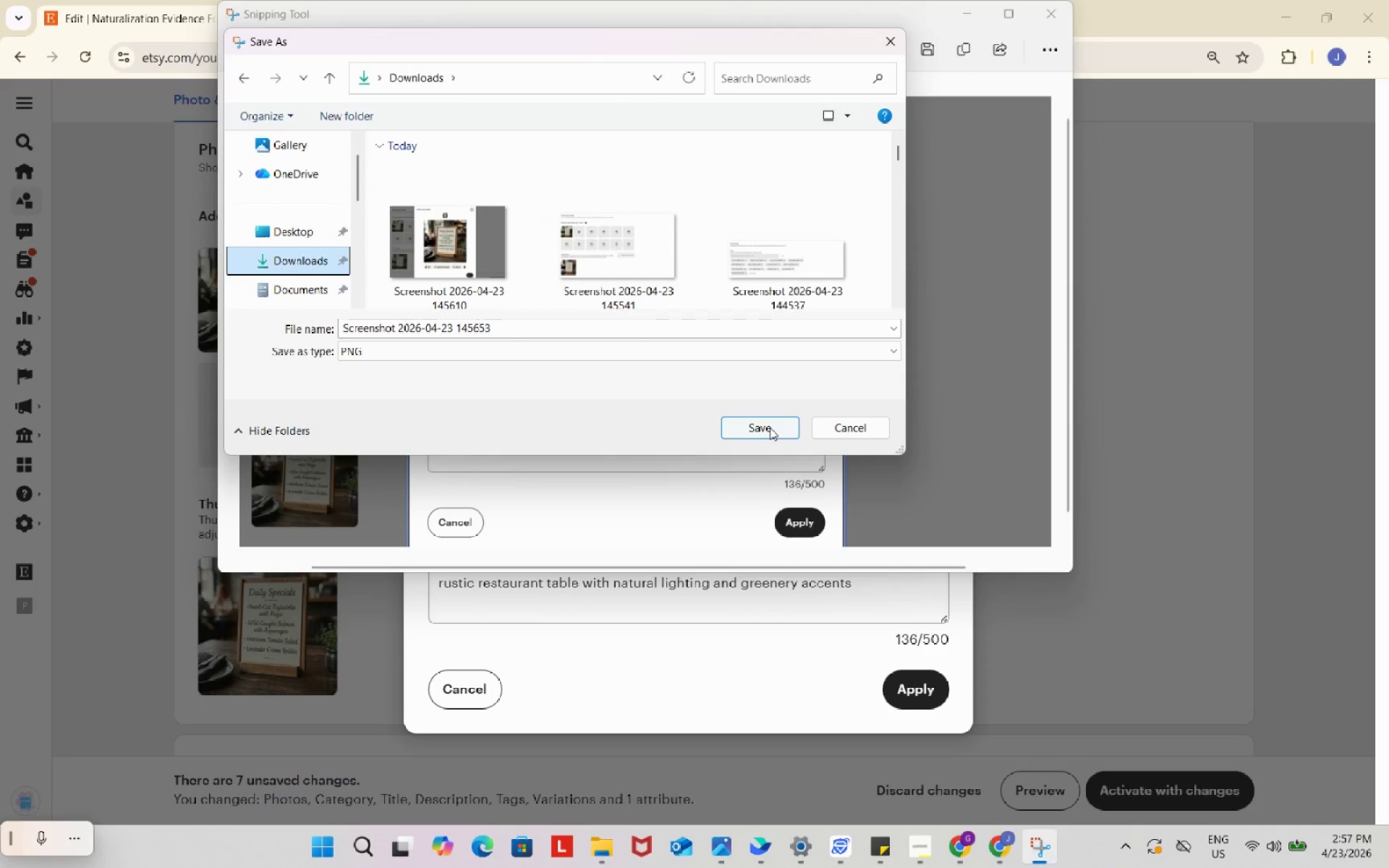 
left_click([770, 427])
 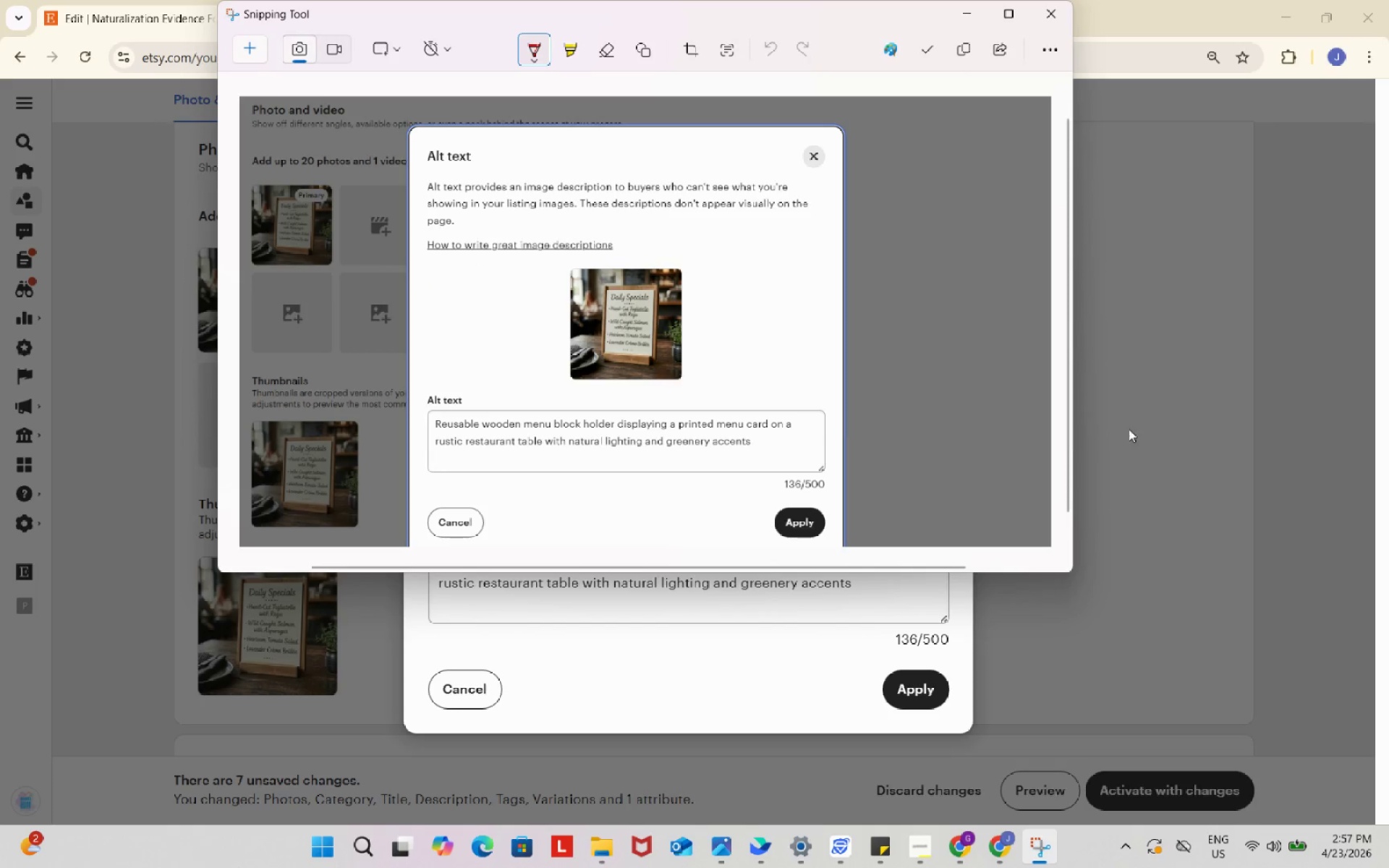 
left_click([1178, 429])
 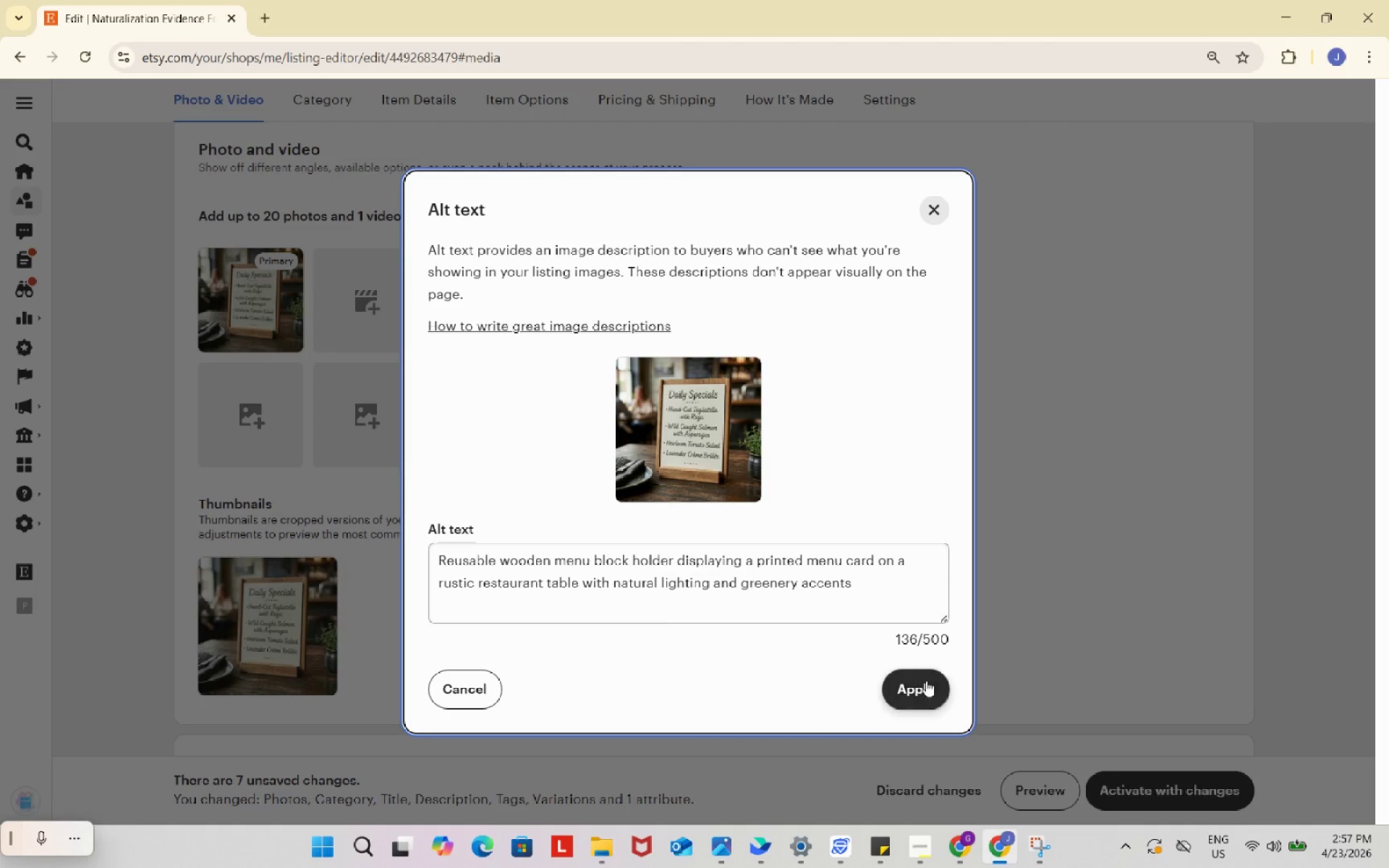 
left_click([925, 684])
 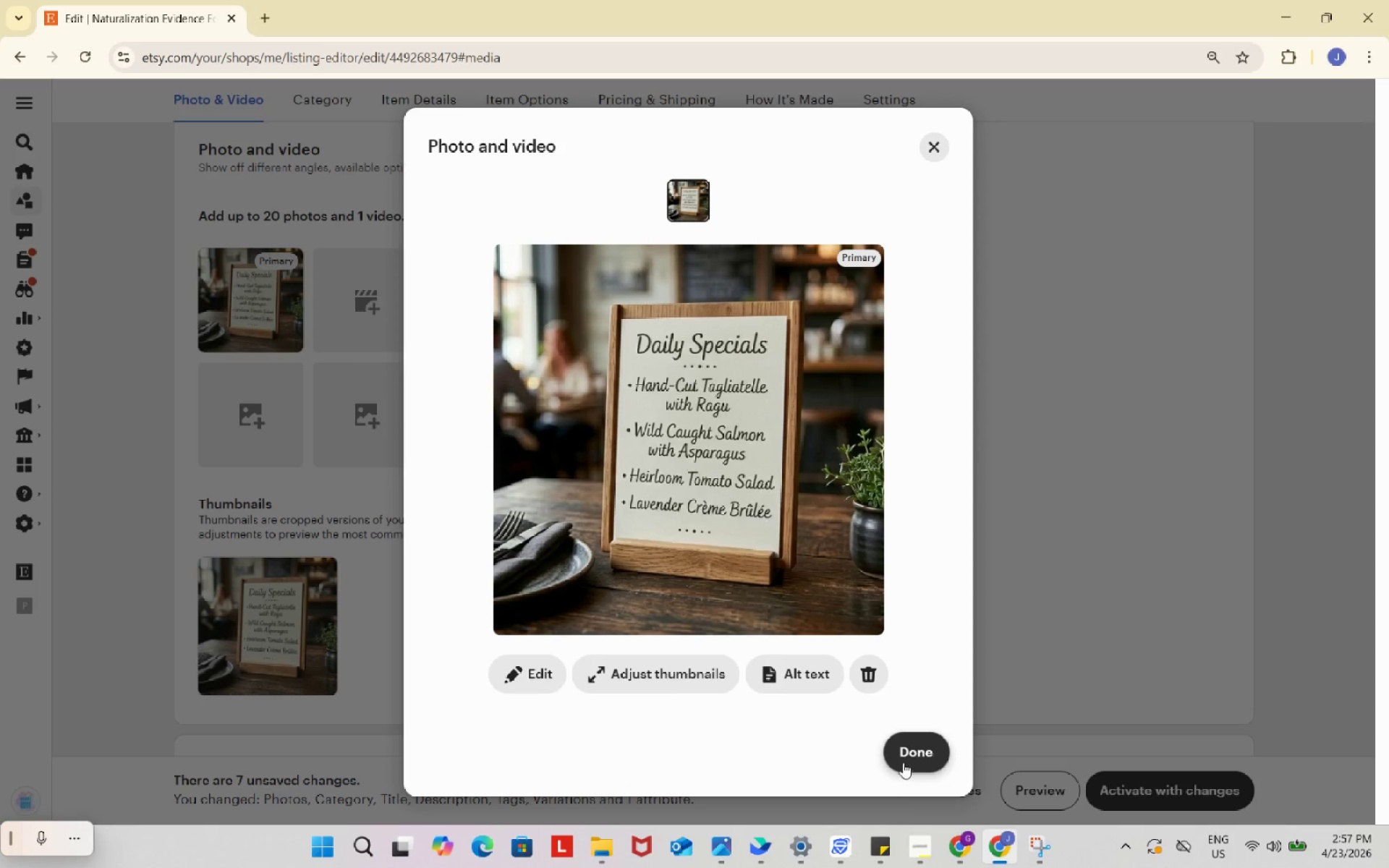 
left_click([902, 752])
 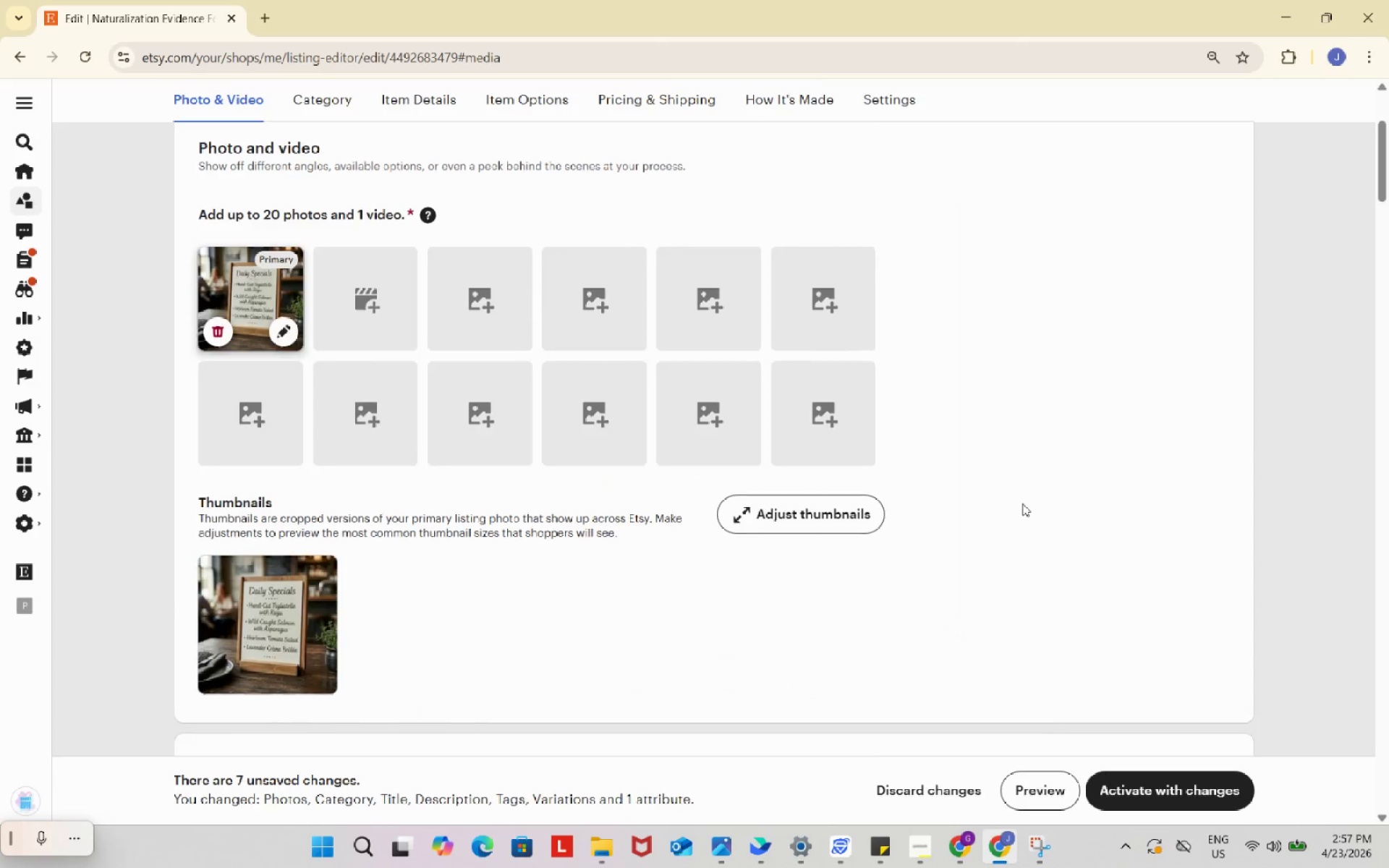 
scroll: coordinate [1022, 503], scroll_direction: down, amount: 6.0
 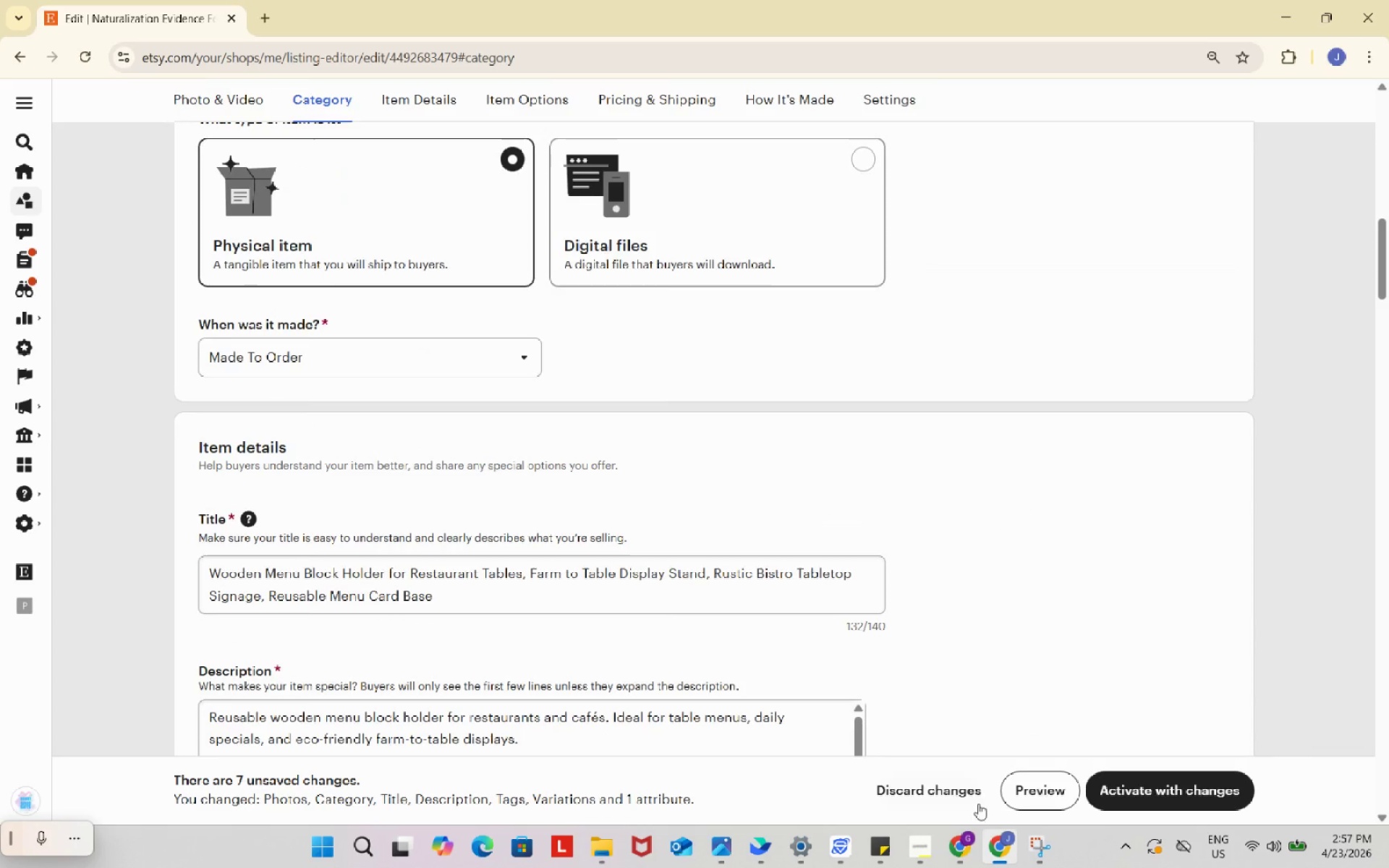 
left_click([964, 845])
 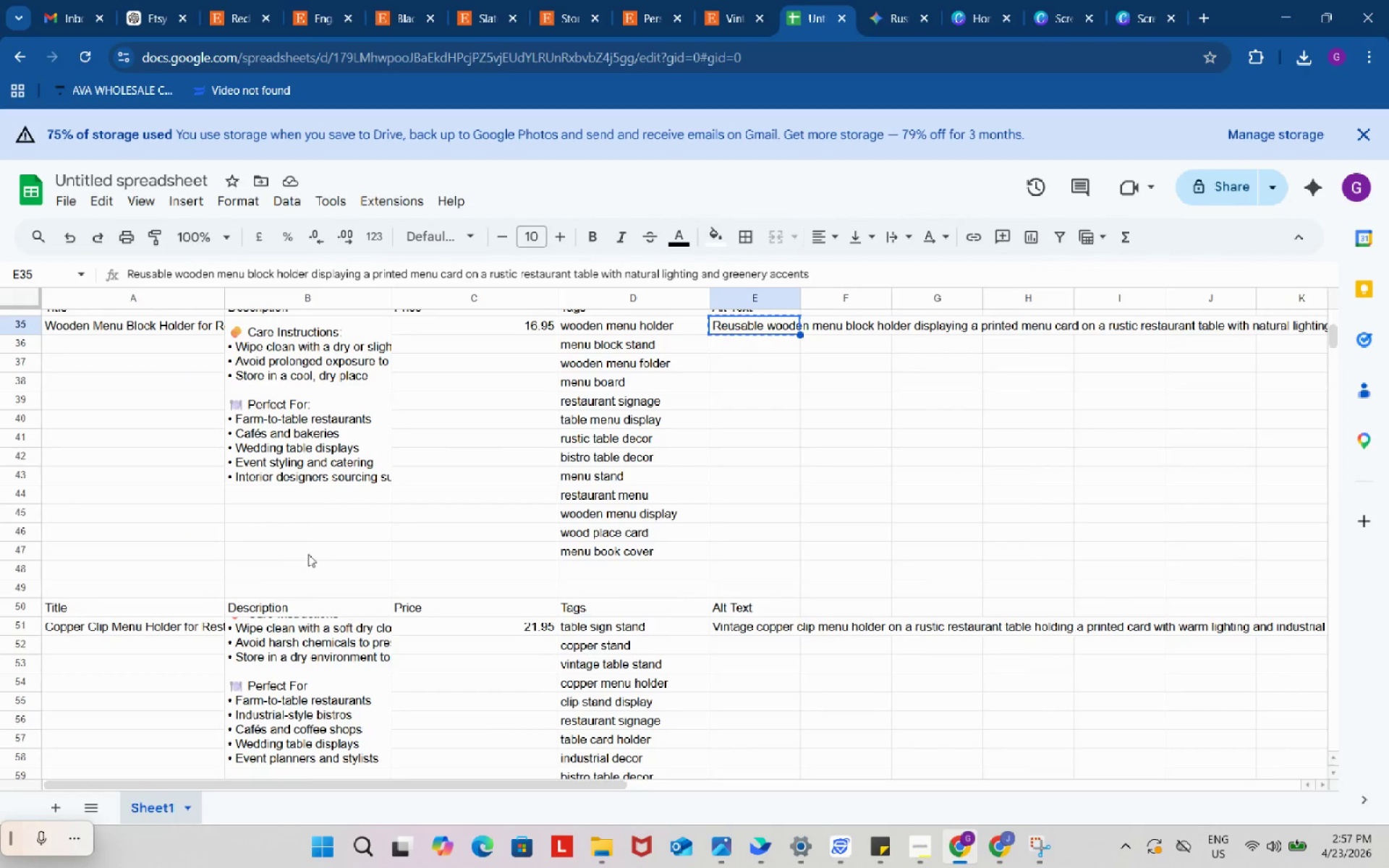 
wait(5.73)
 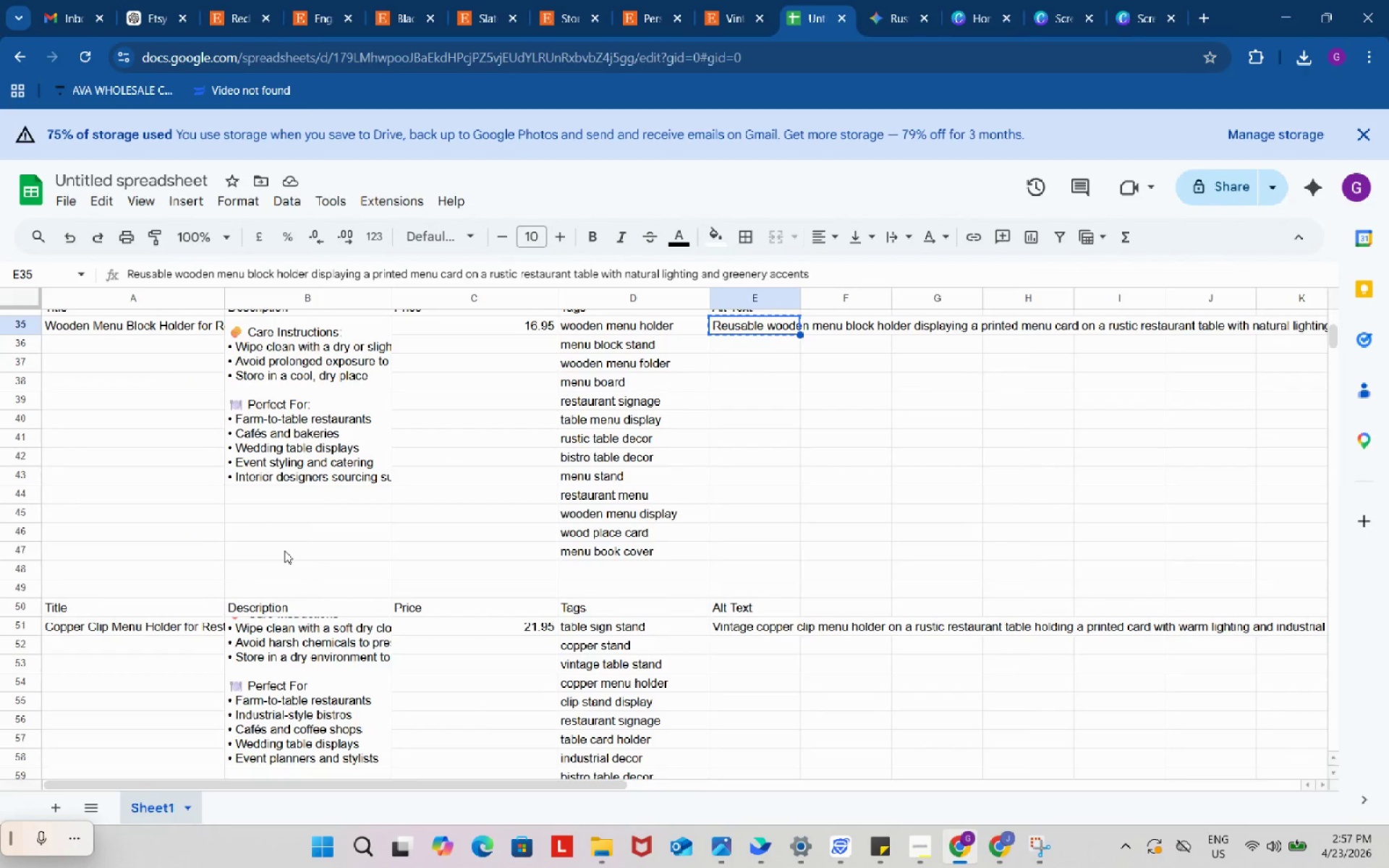 
left_click([1010, 841])
 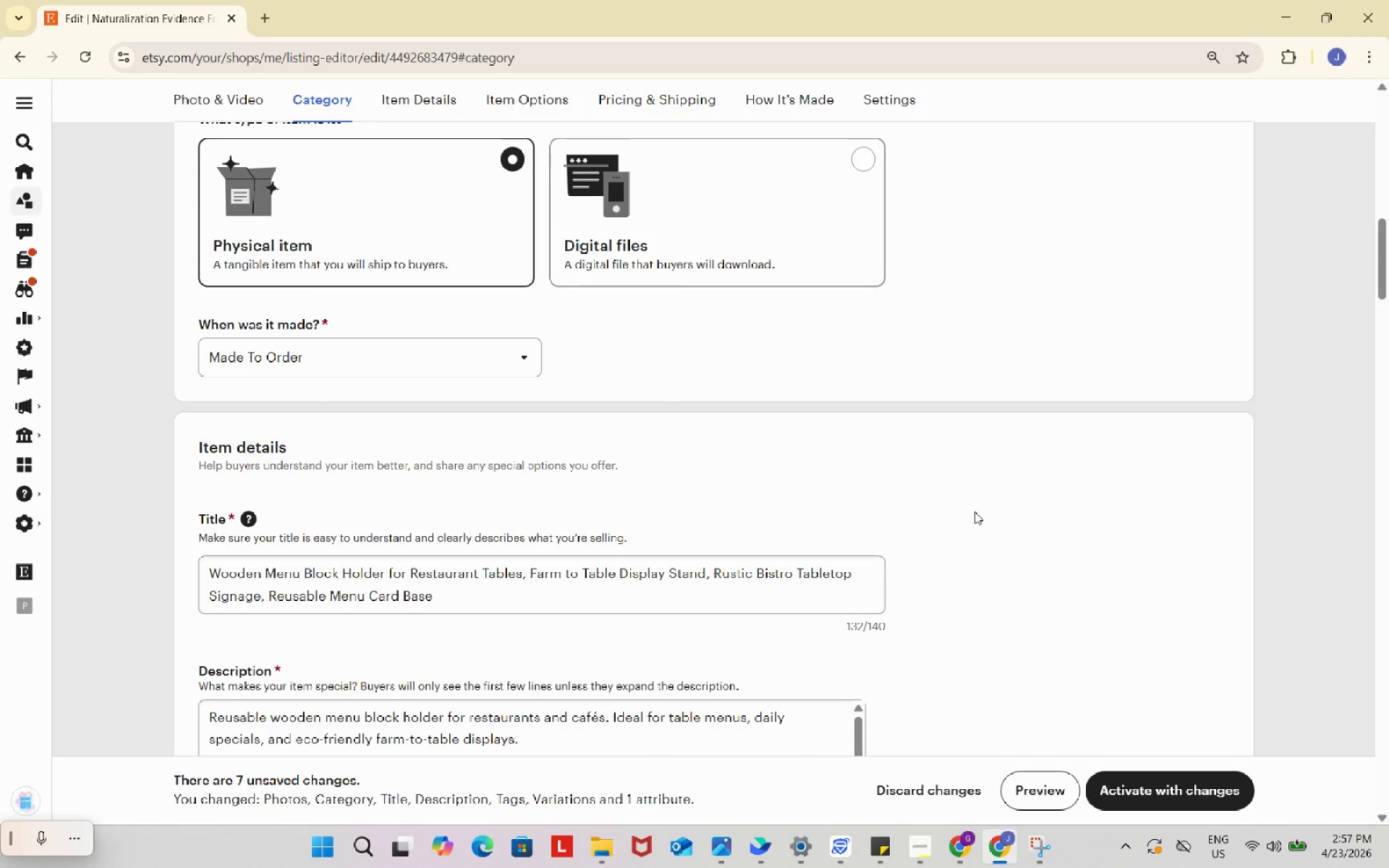 
scroll: coordinate [972, 504], scroll_direction: down, amount: 9.0
 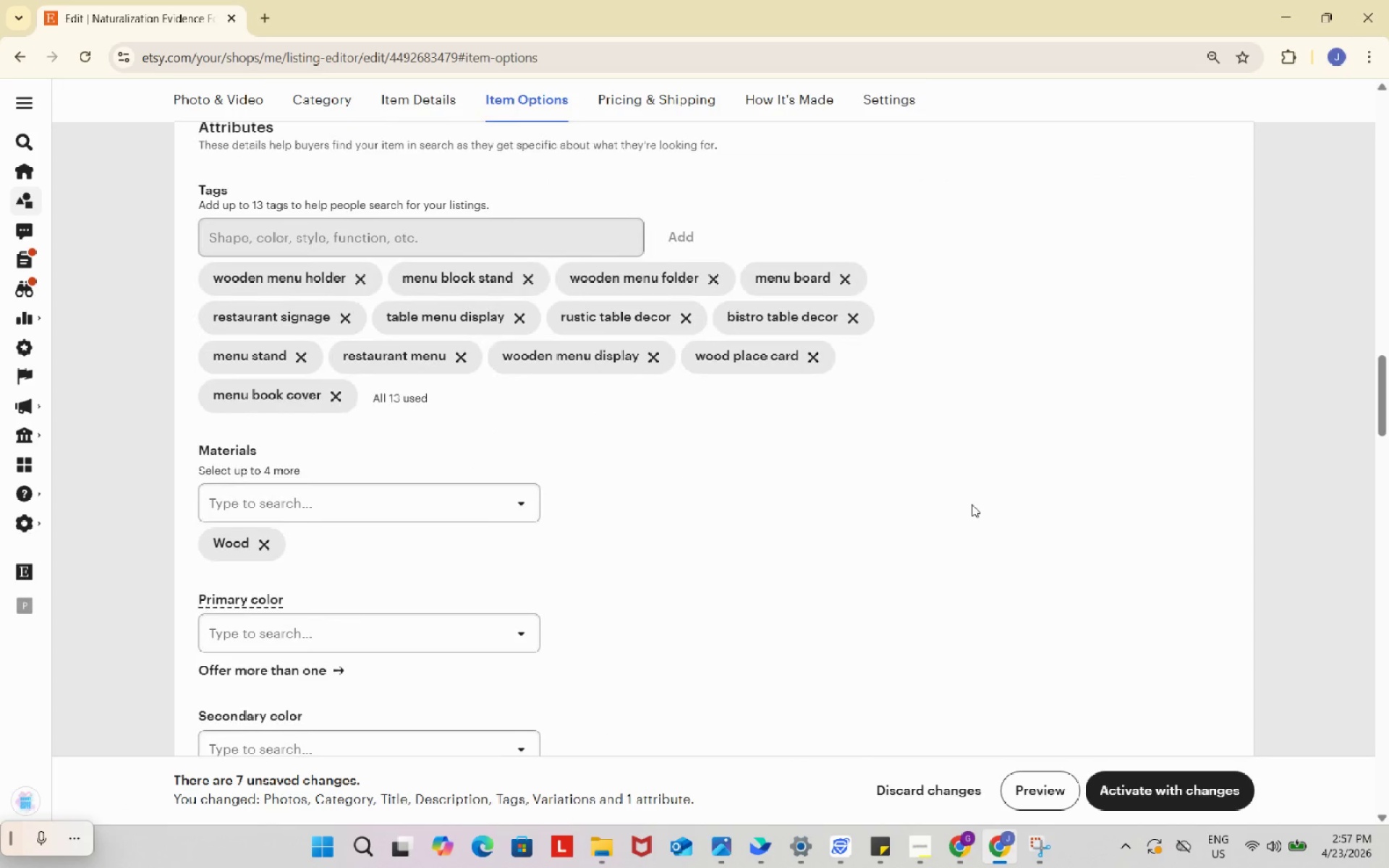 
scroll: coordinate [971, 503], scroll_direction: up, amount: 15.0
 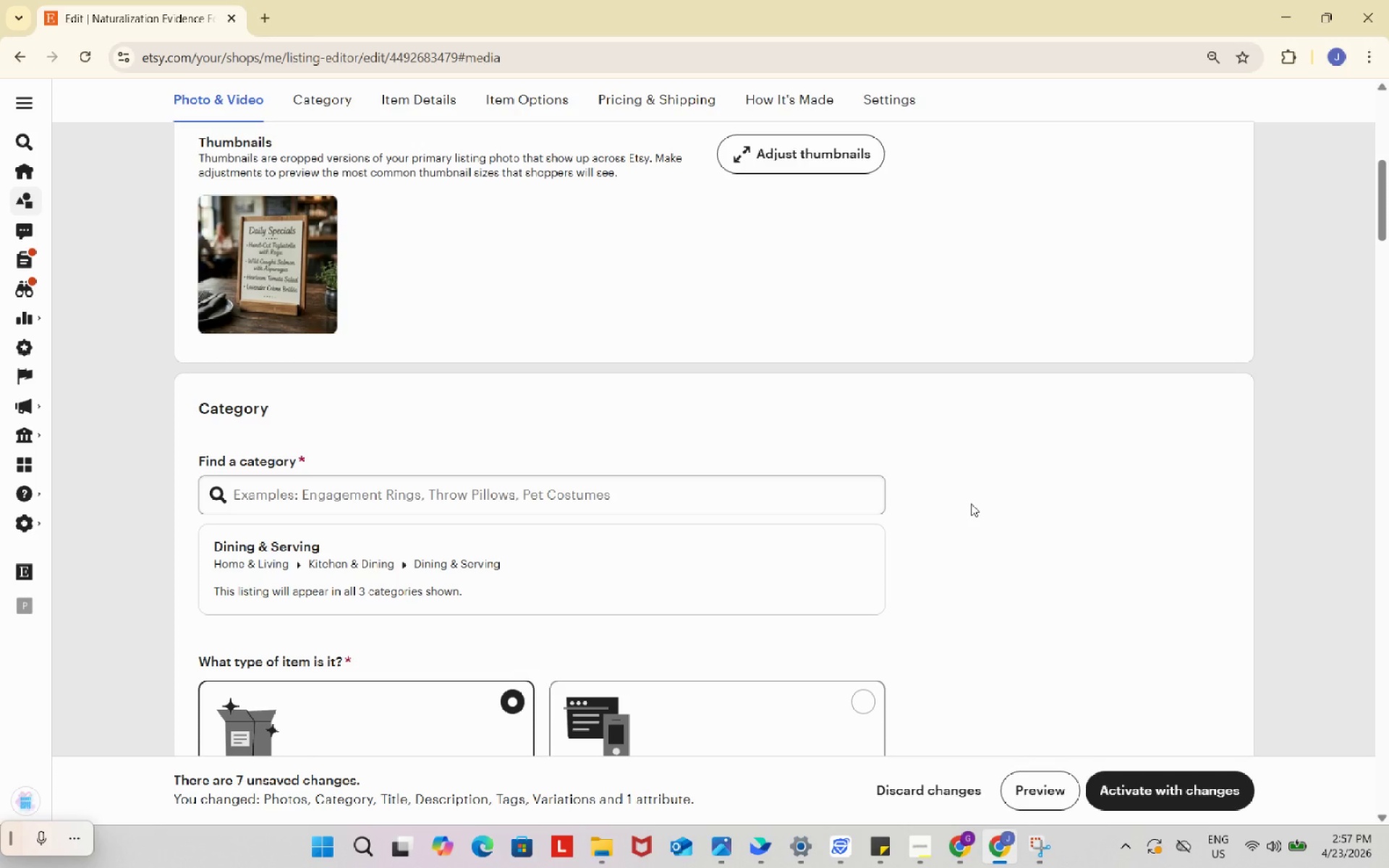 
scroll: coordinate [971, 503], scroll_direction: down, amount: 3.0
 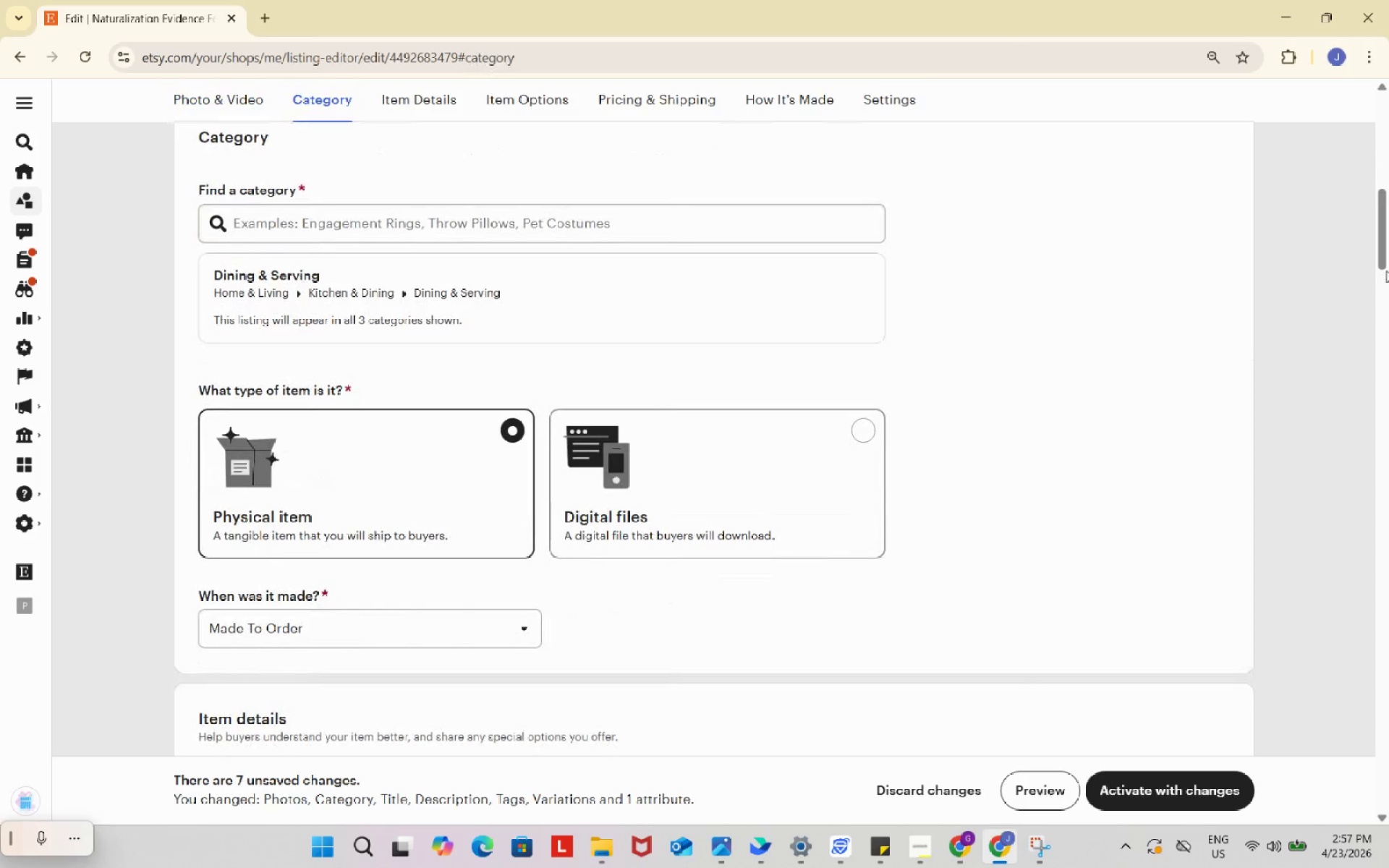 
left_click_drag(start_coordinate=[1382, 252], to_coordinate=[1381, 247])
 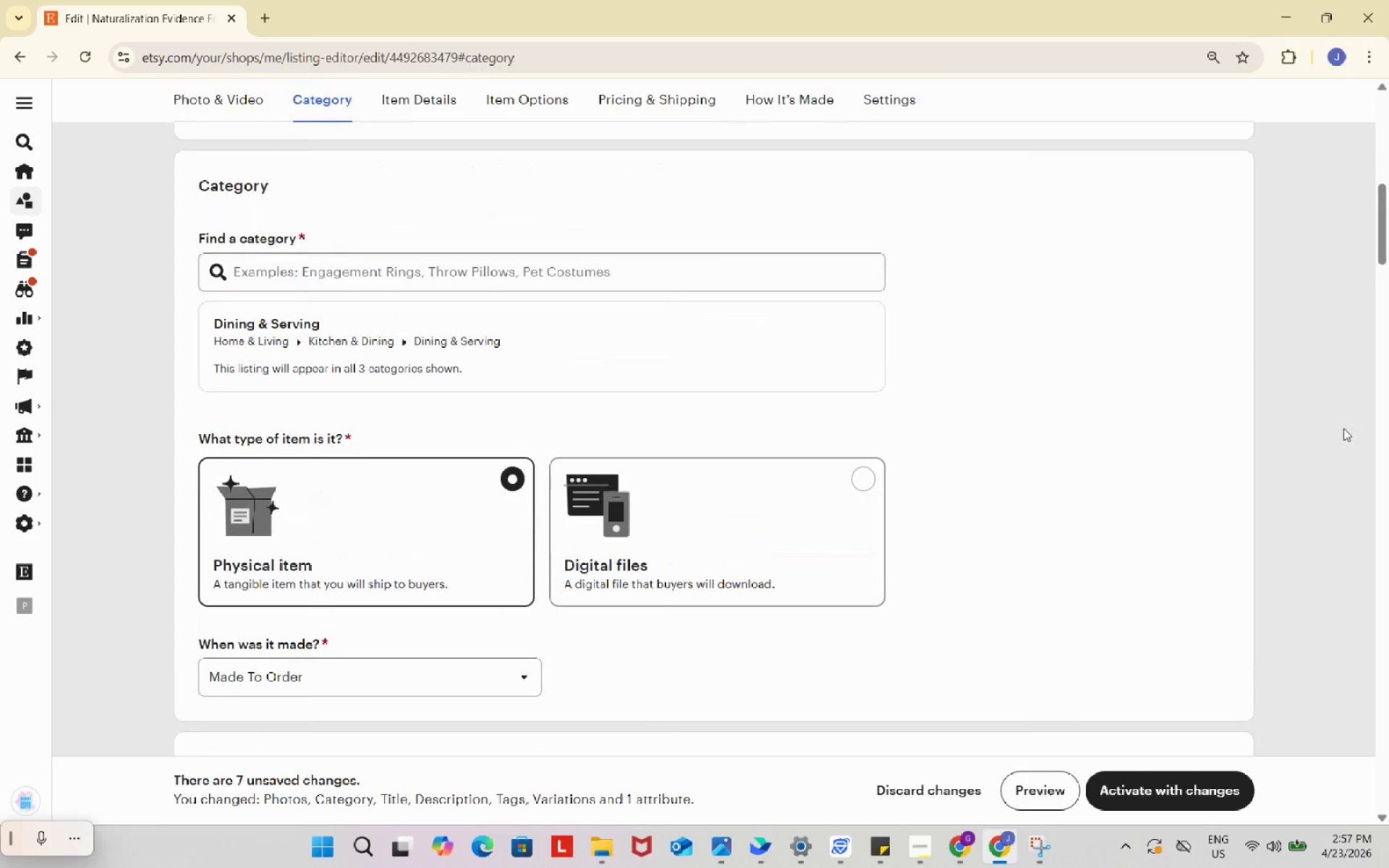 
key(Meta+Shift+S)
 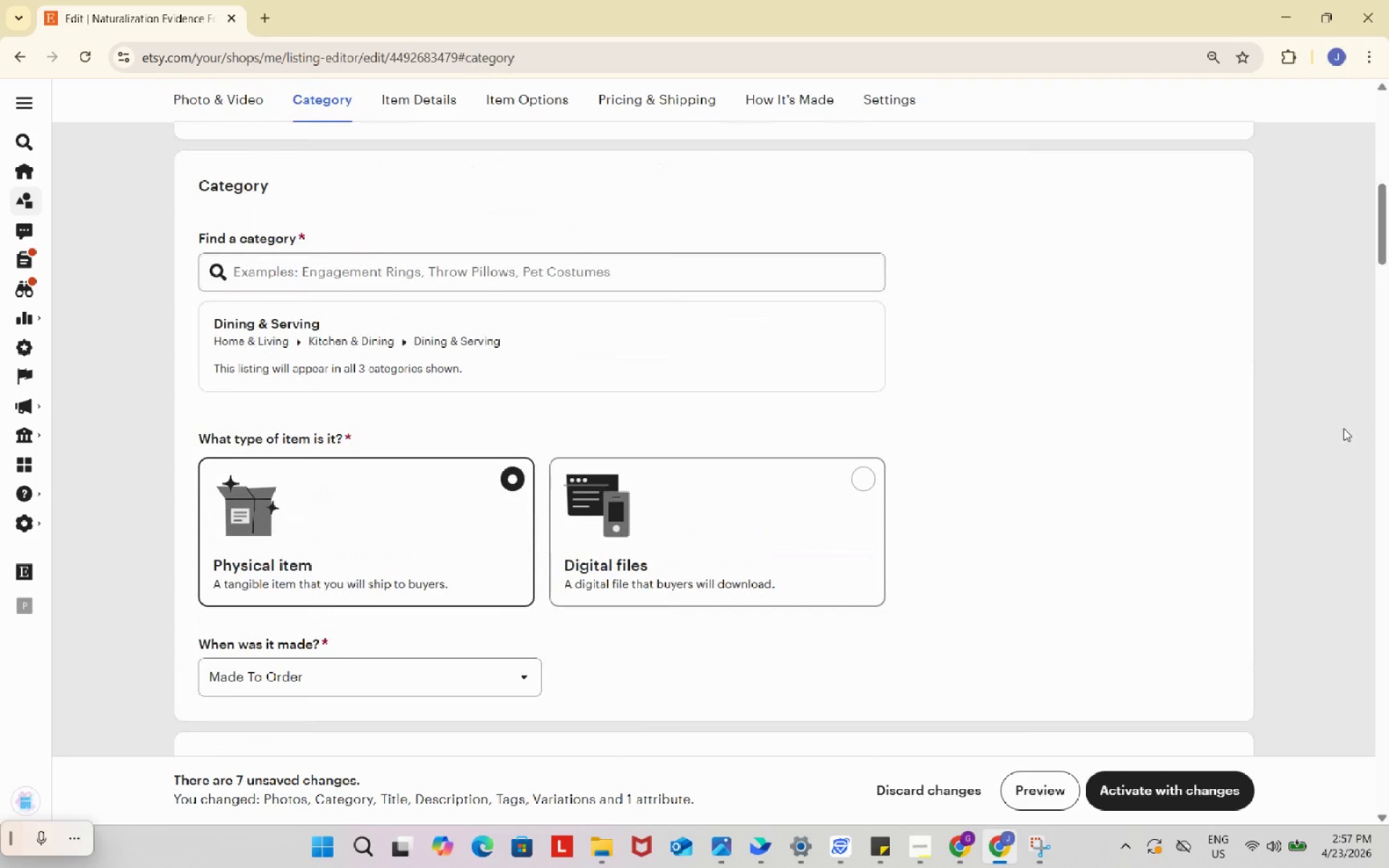 
wait(5.03)
 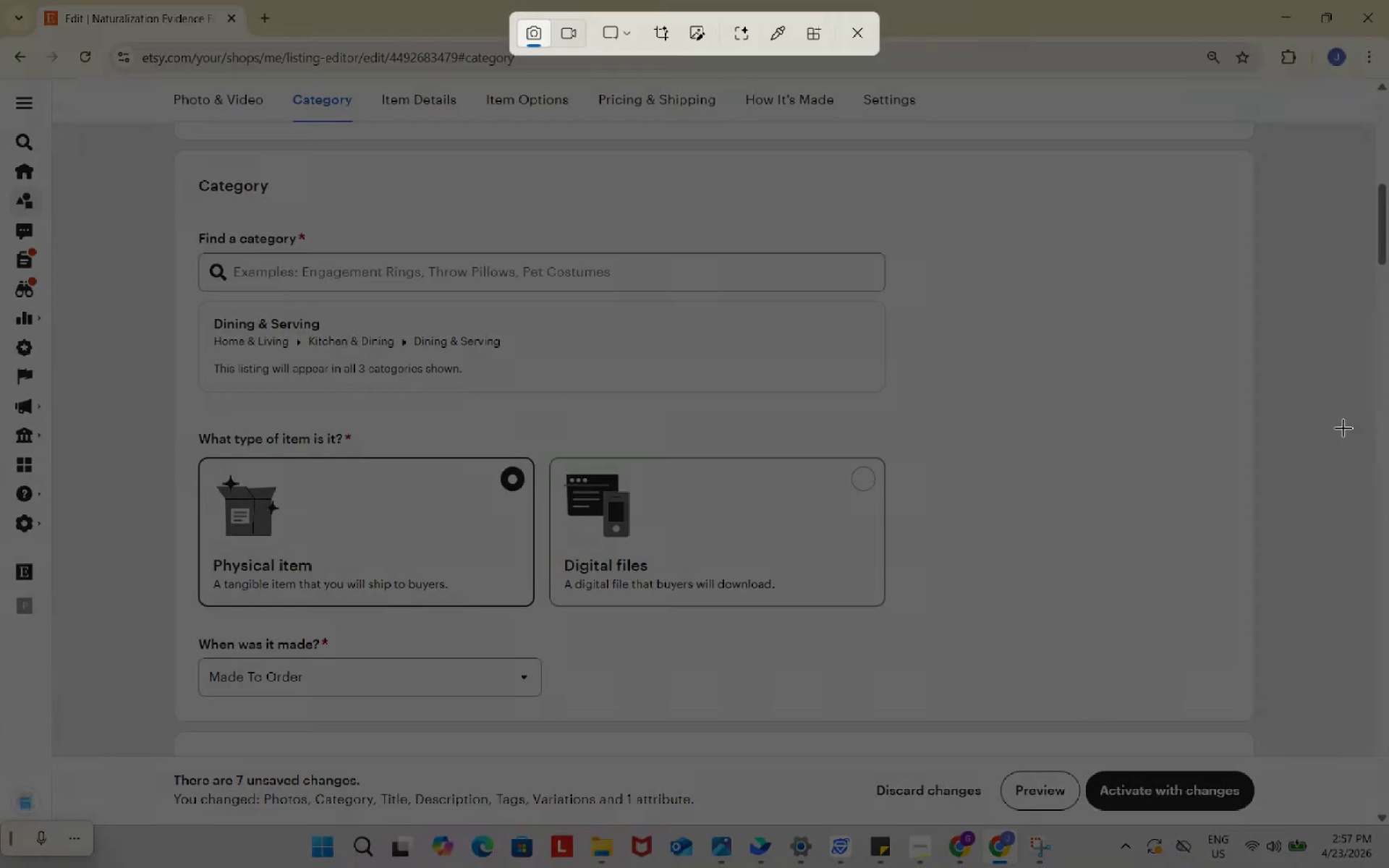 
left_click_drag(start_coordinate=[185, 157], to_coordinate=[1243, 712])
 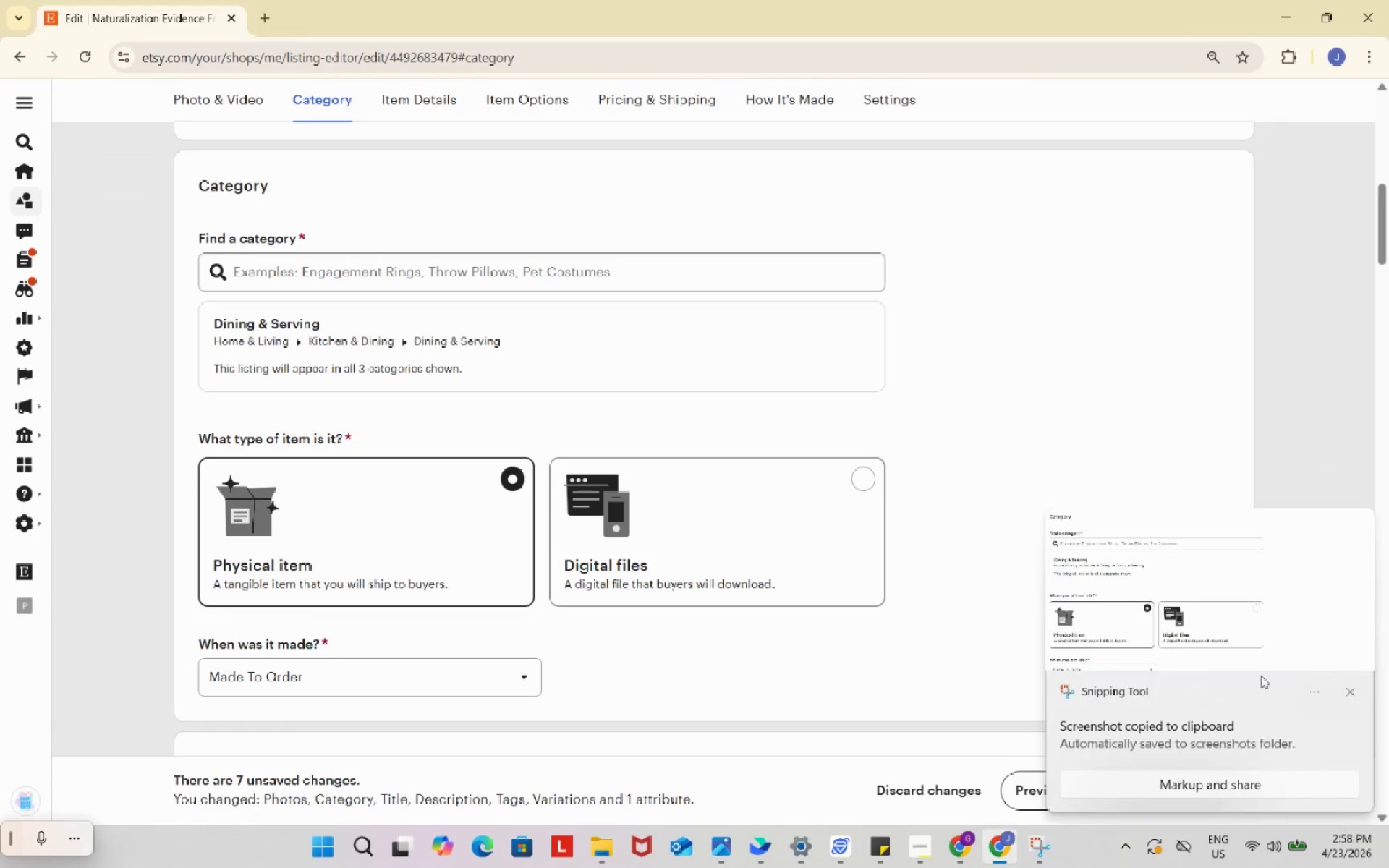 
left_click([1262, 675])
 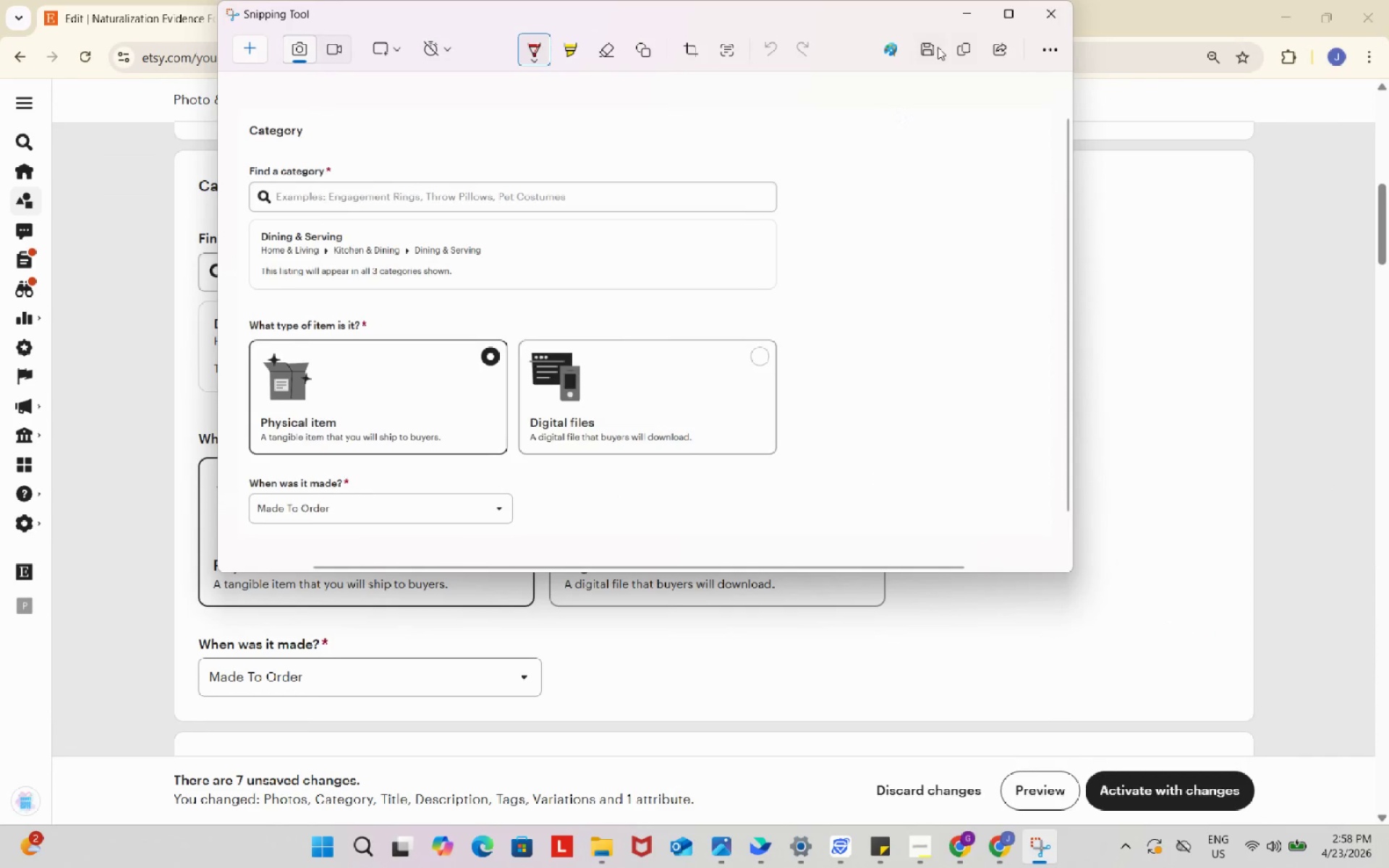 
left_click([922, 51])
 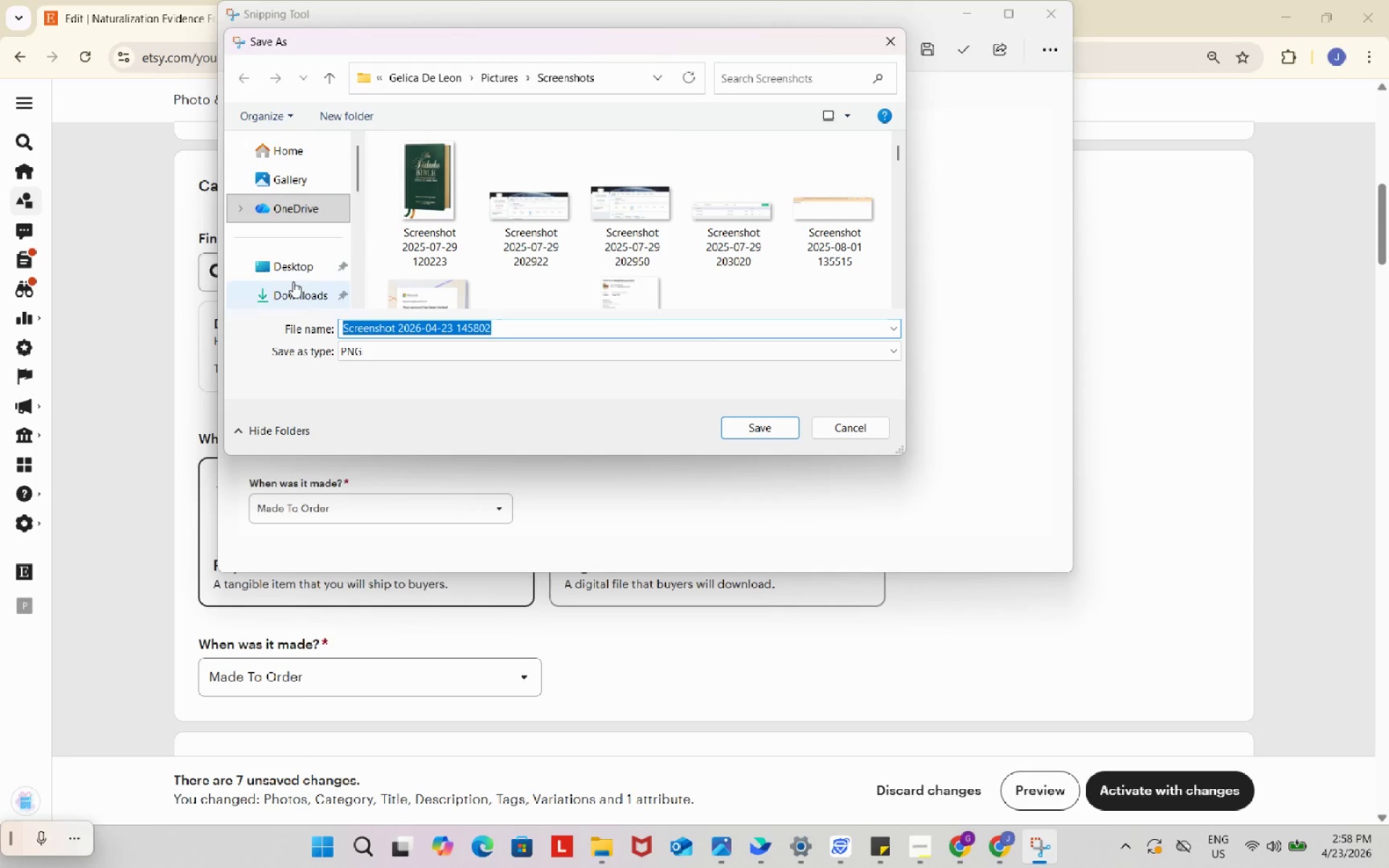 
left_click([294, 284])
 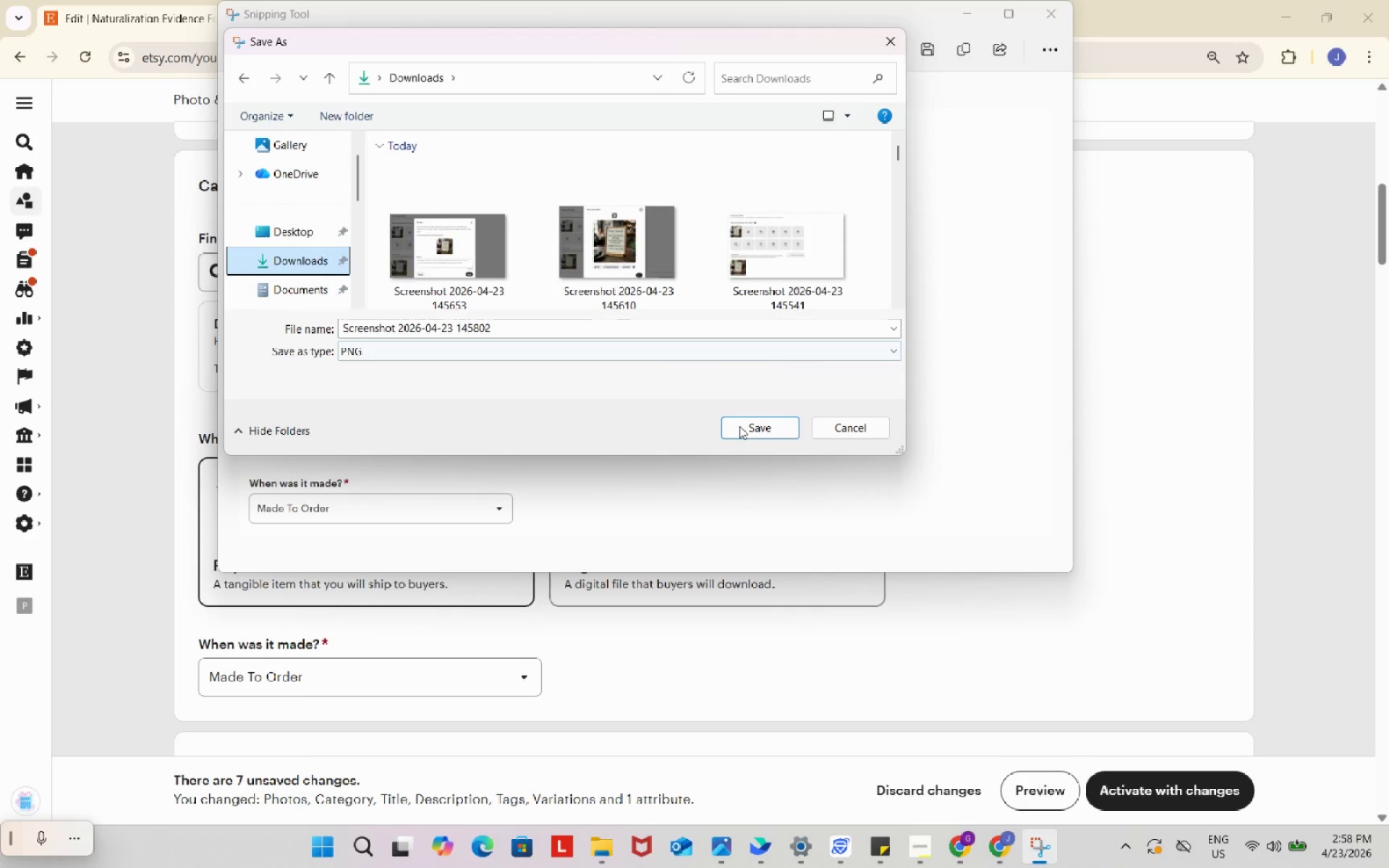 
left_click([740, 426])
 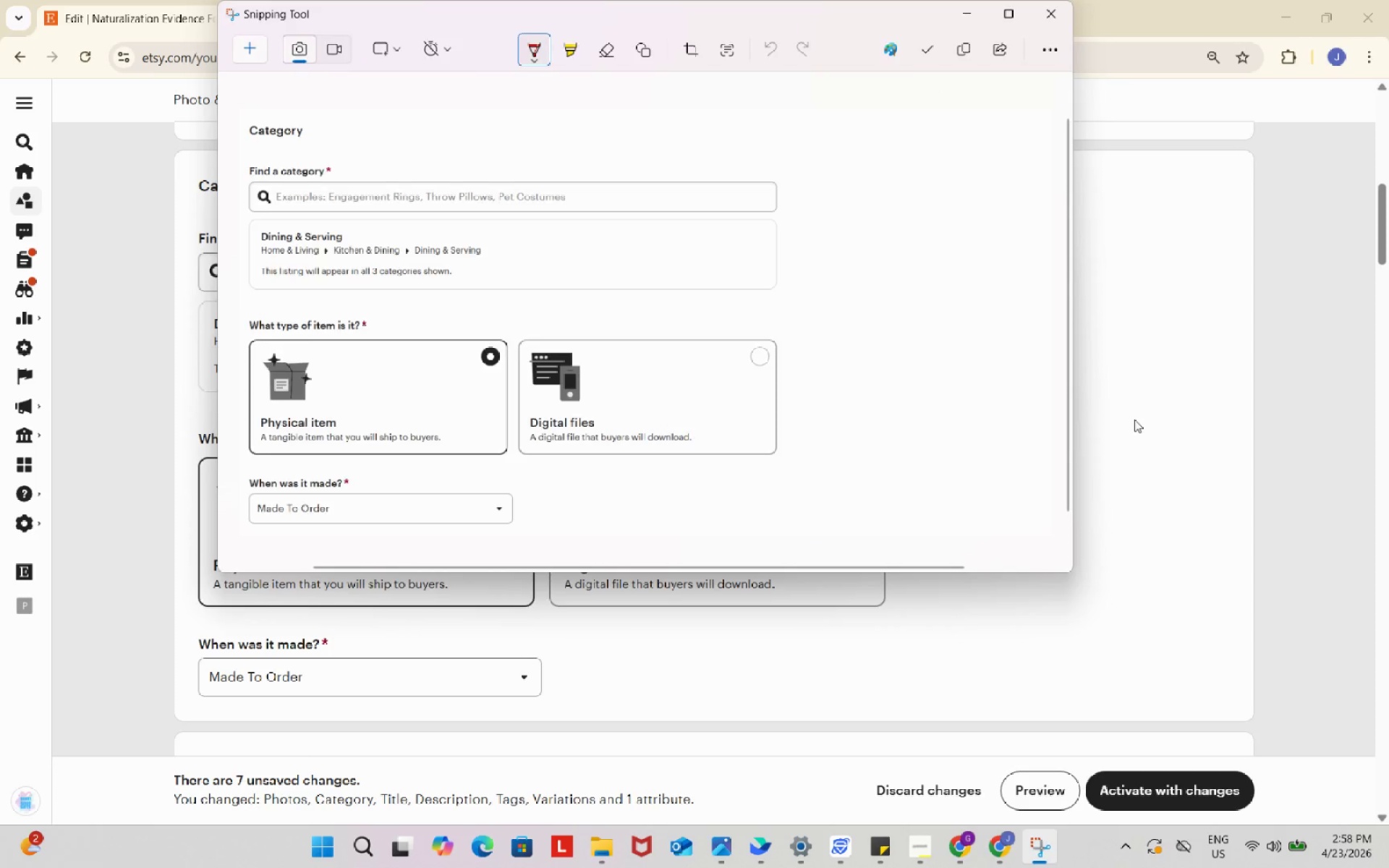 
left_click([1135, 420])
 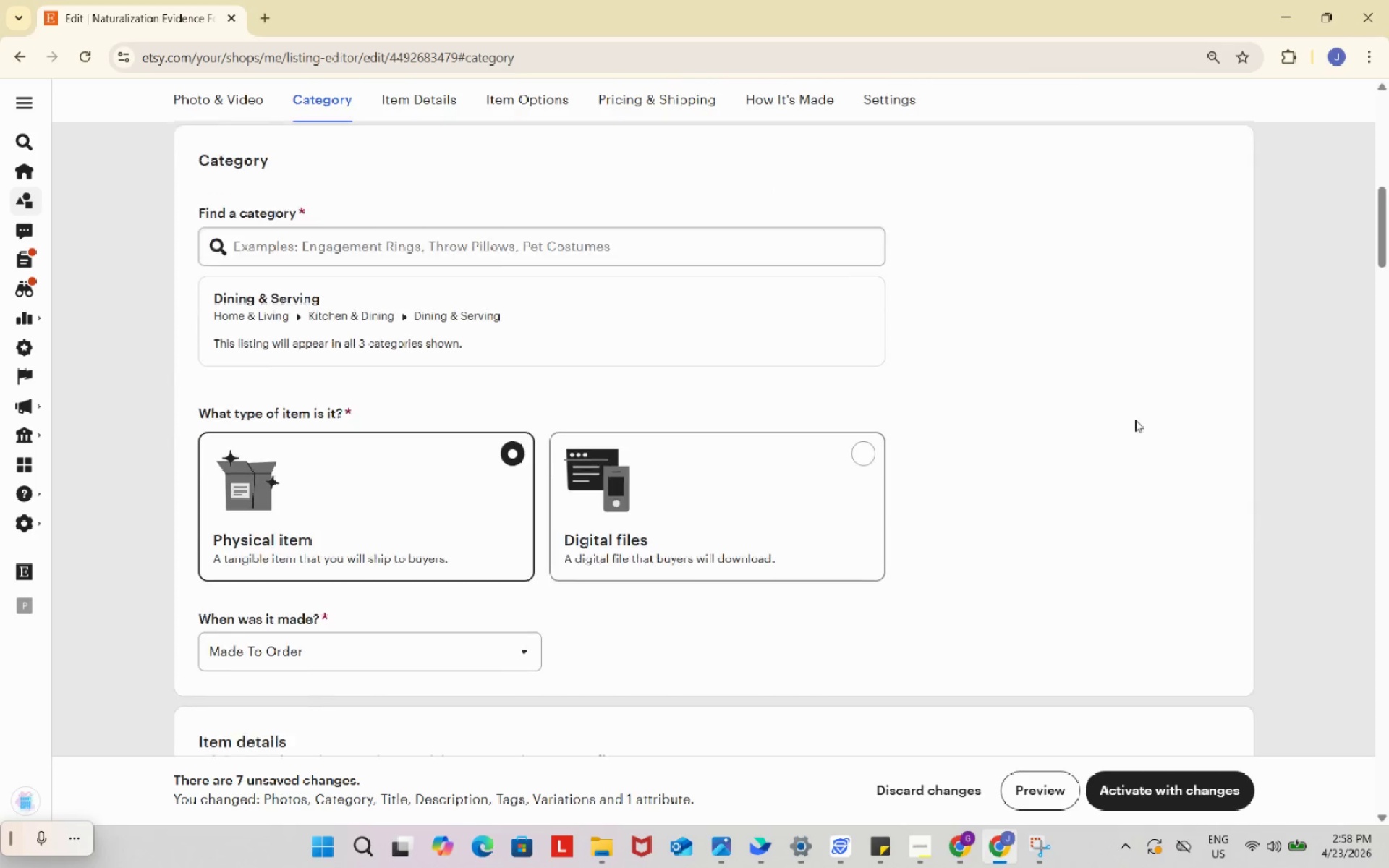 
scroll: coordinate [1135, 417], scroll_direction: down, amount: 6.0
 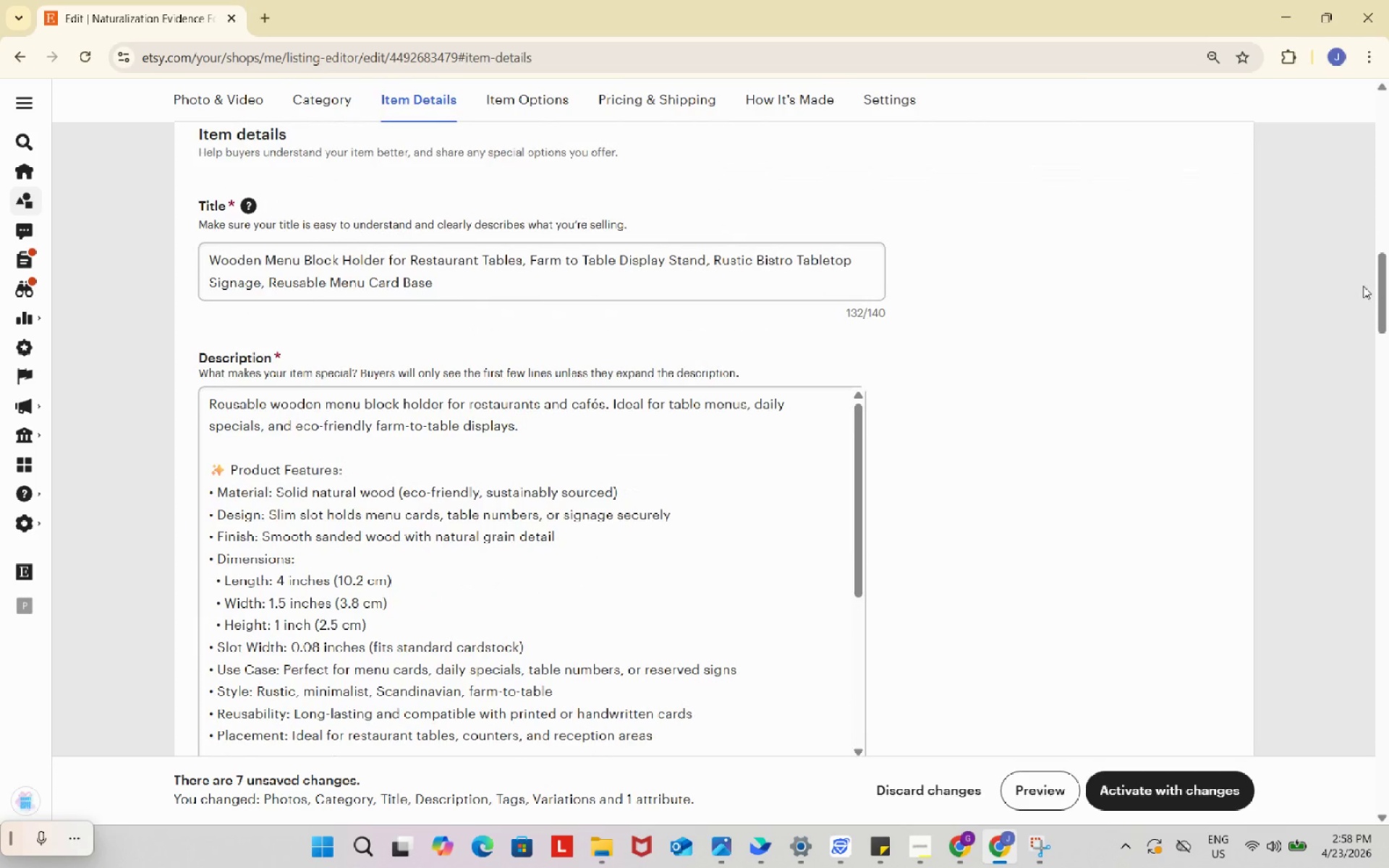 
left_click_drag(start_coordinate=[1383, 285], to_coordinate=[1383, 290])
 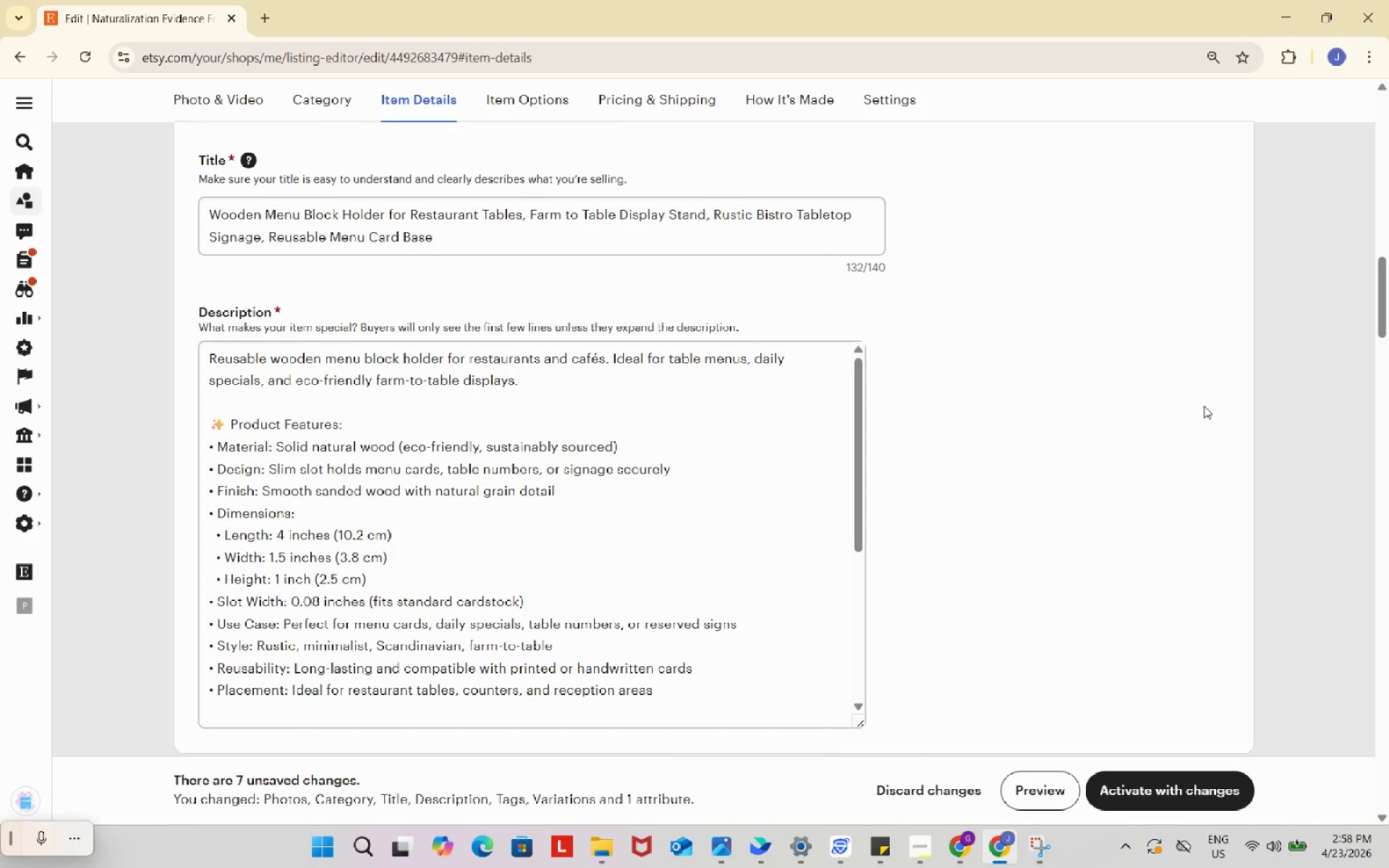 
key(Meta+Shift+S)
 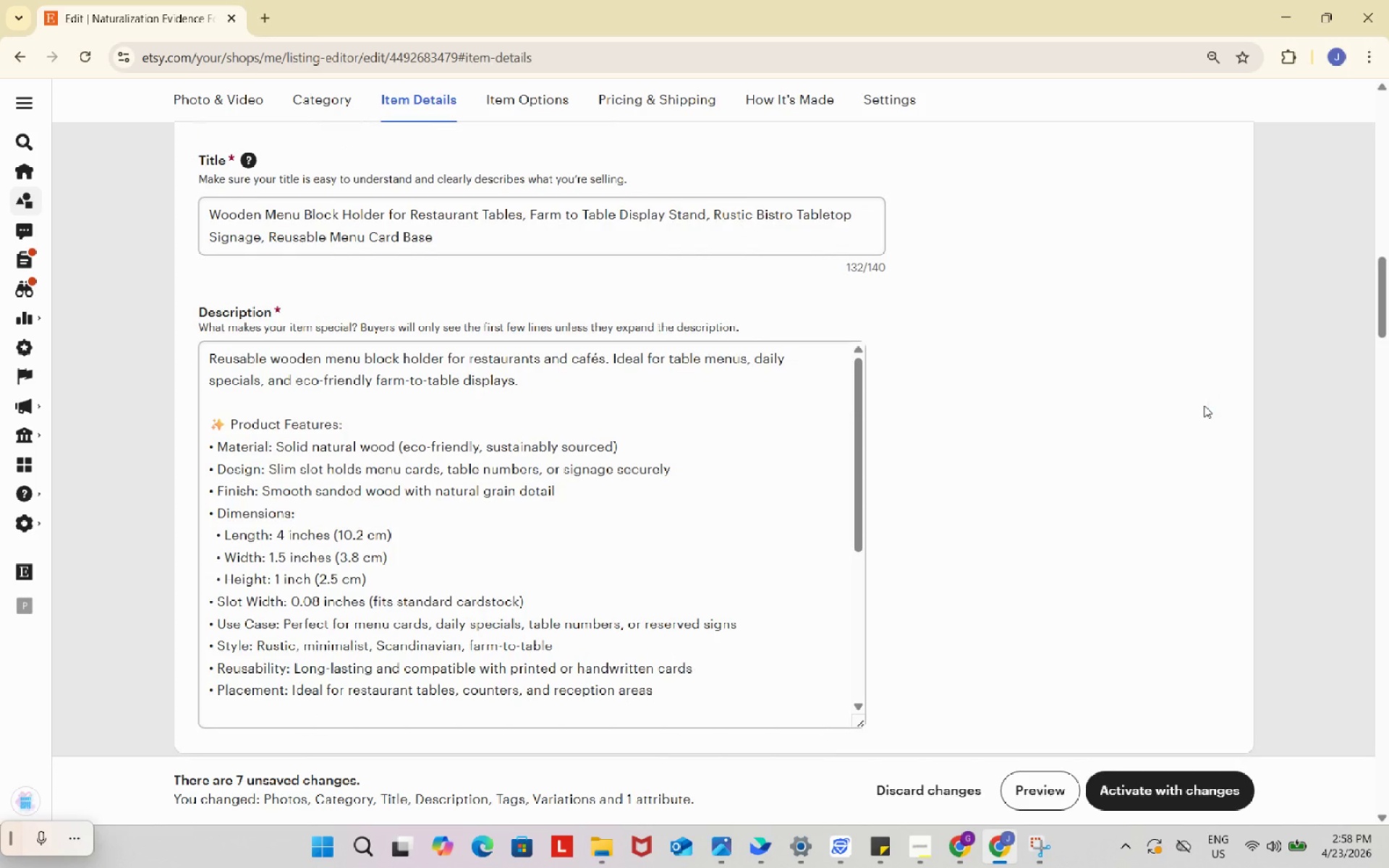 
left_click_drag(start_coordinate=[187, 133], to_coordinate=[1228, 739])
 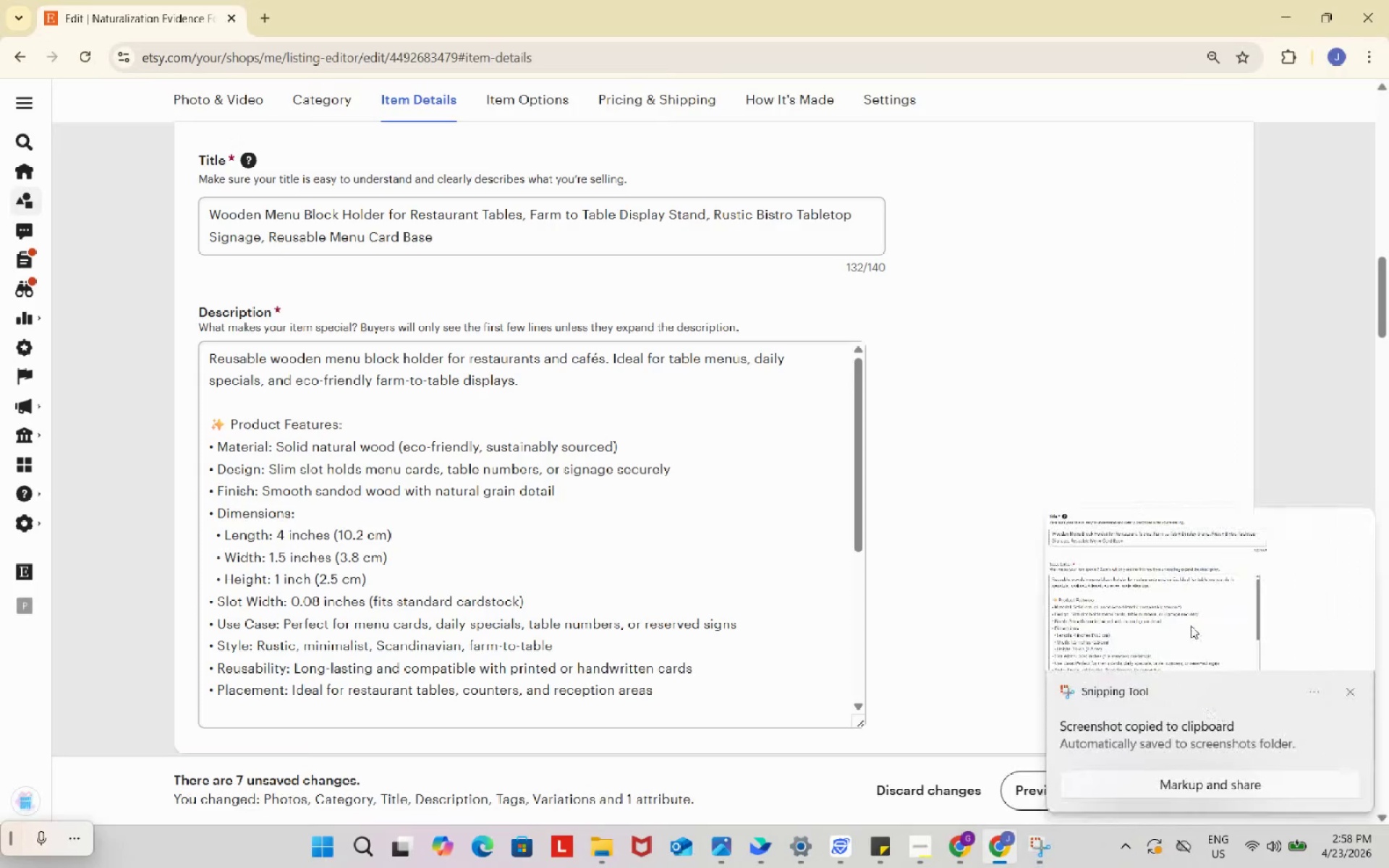 
left_click([1191, 626])
 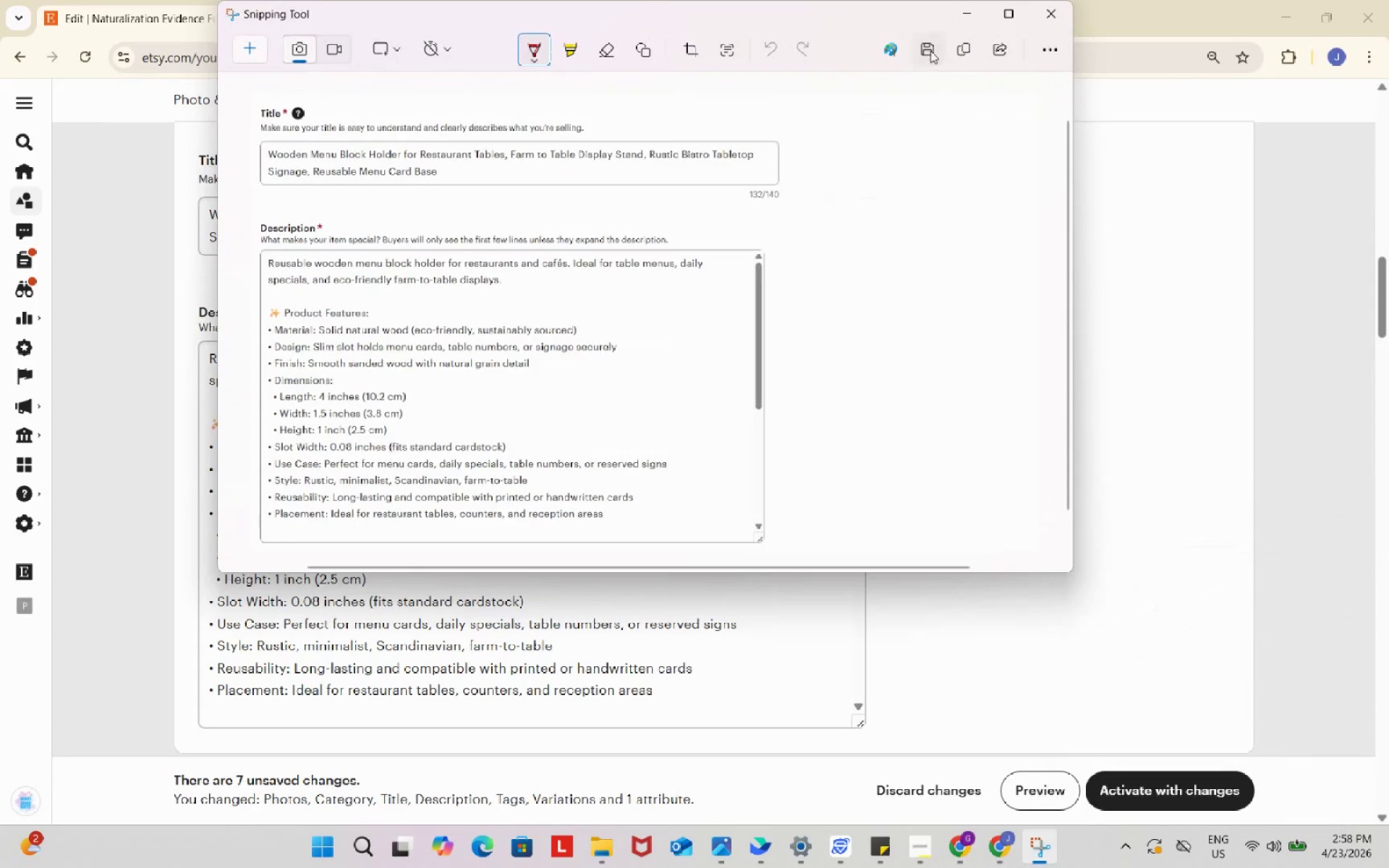 
left_click([929, 50])
 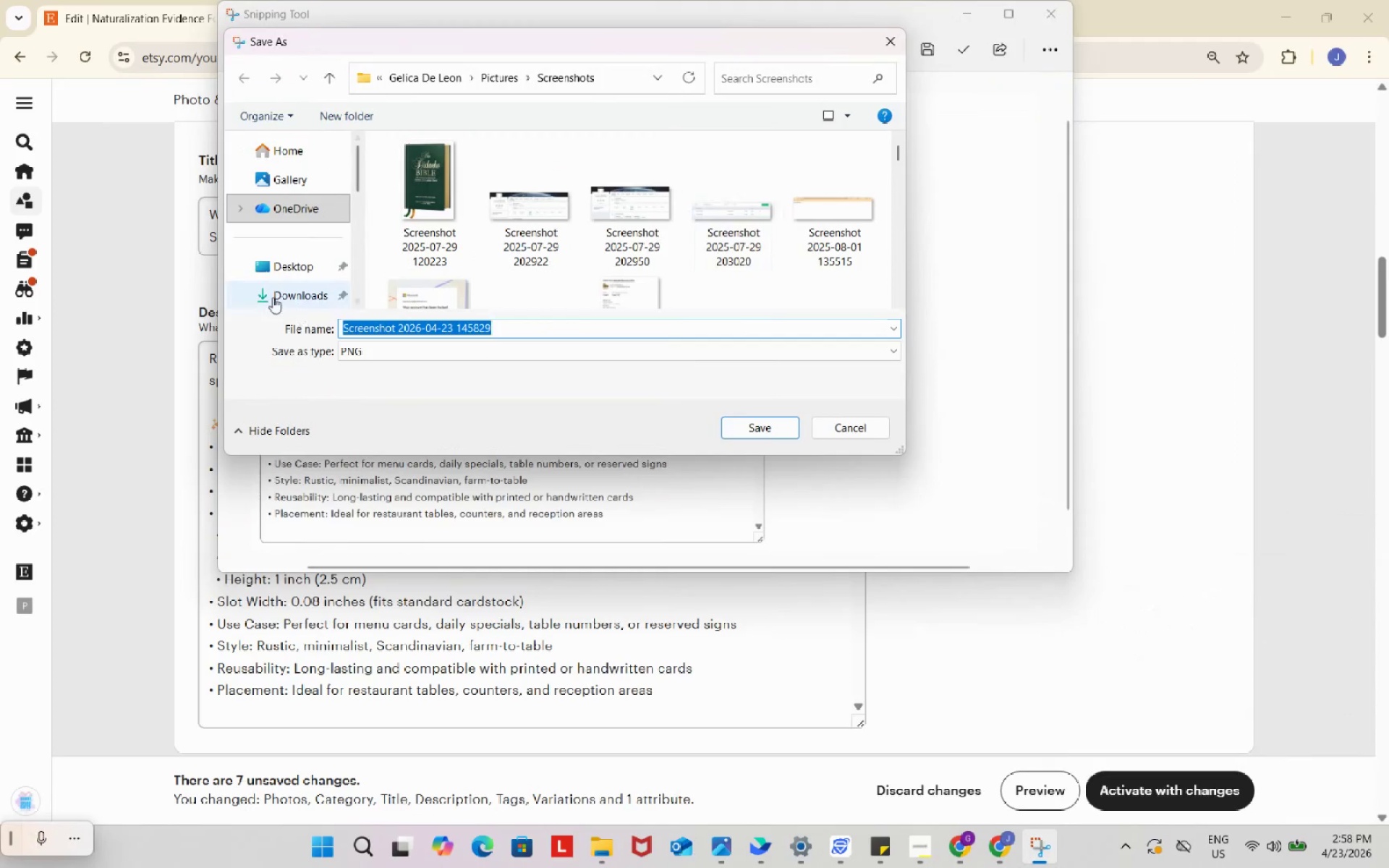 
left_click([275, 290])
 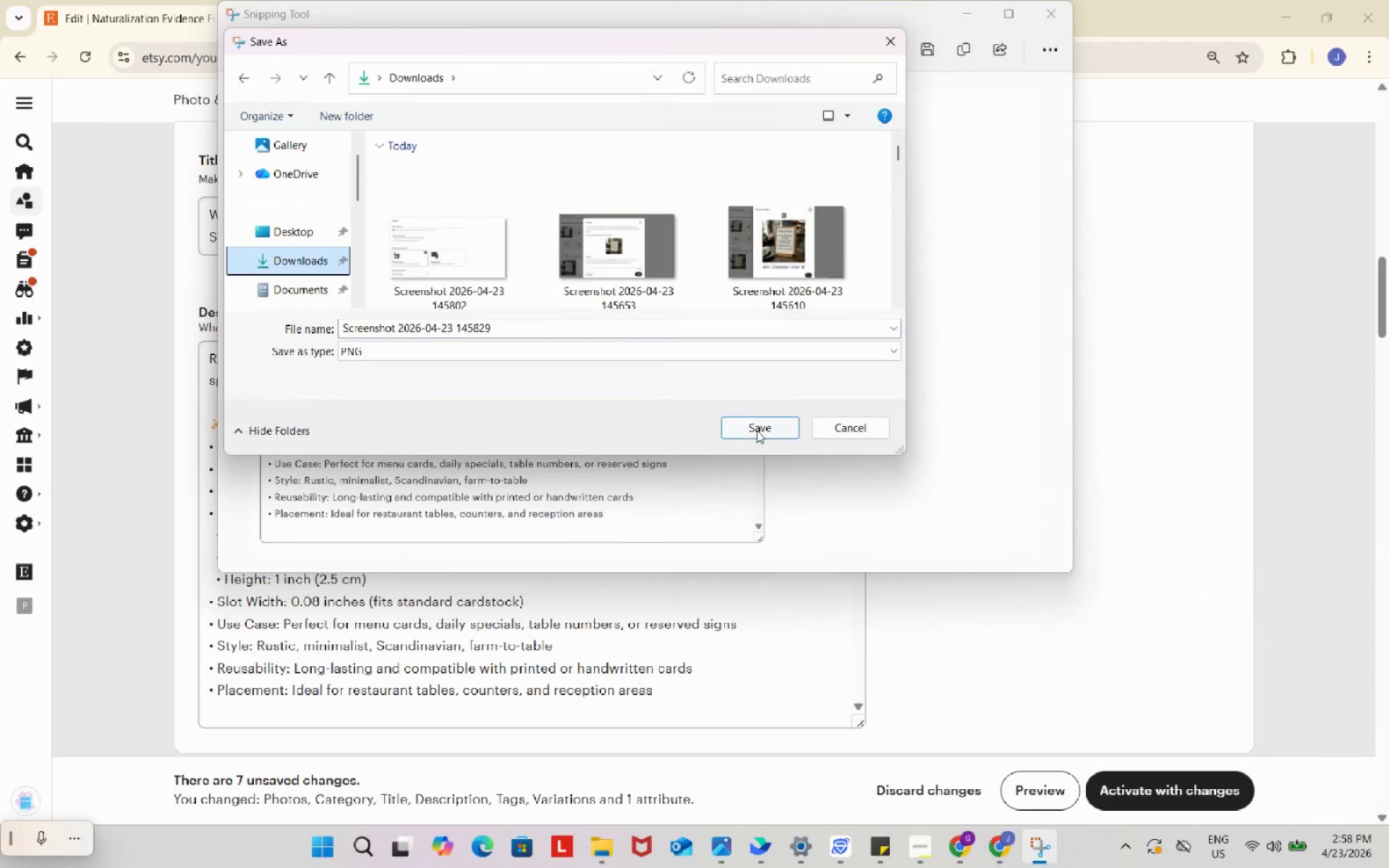 
left_click([757, 430])
 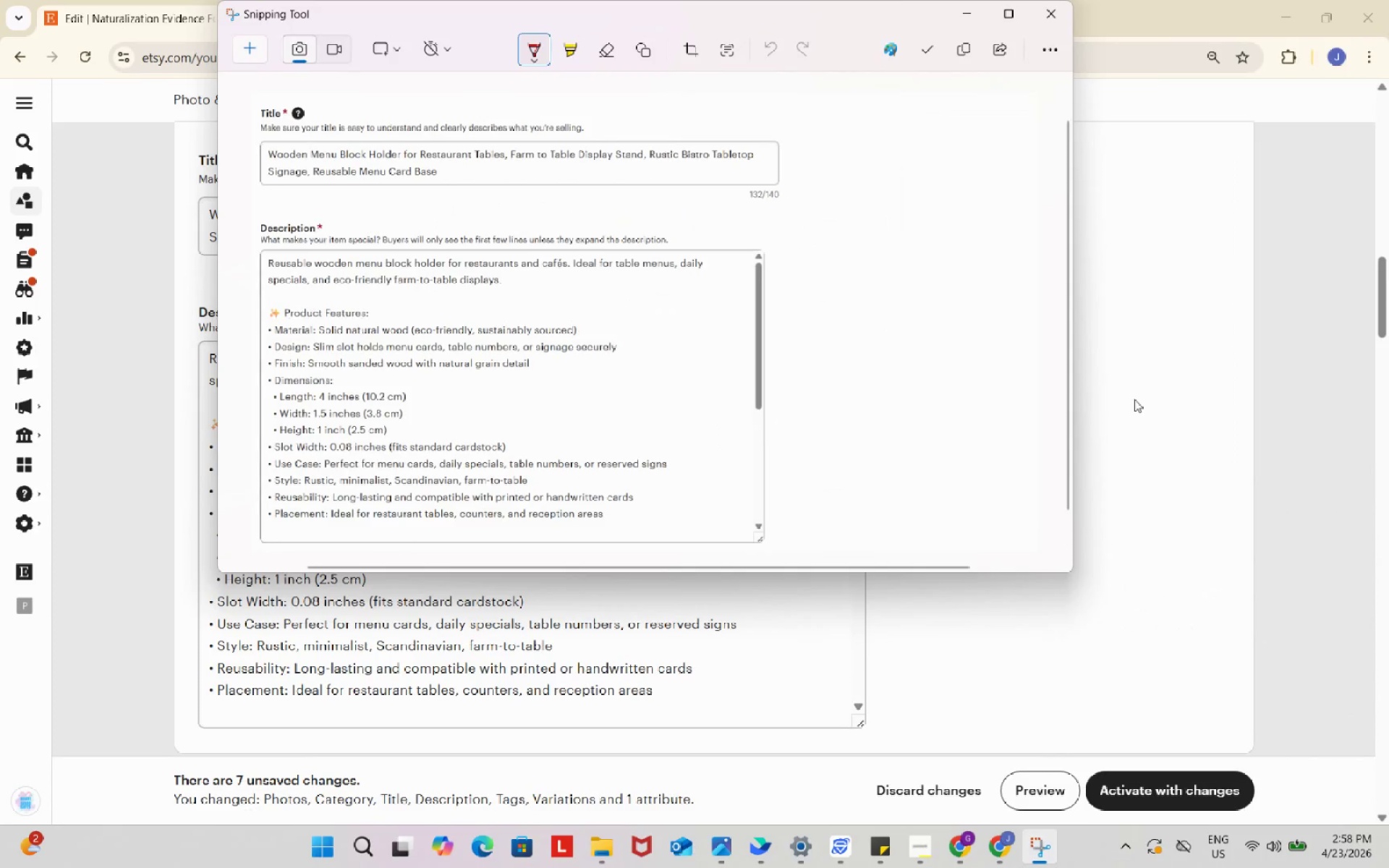 
left_click([1134, 399])
 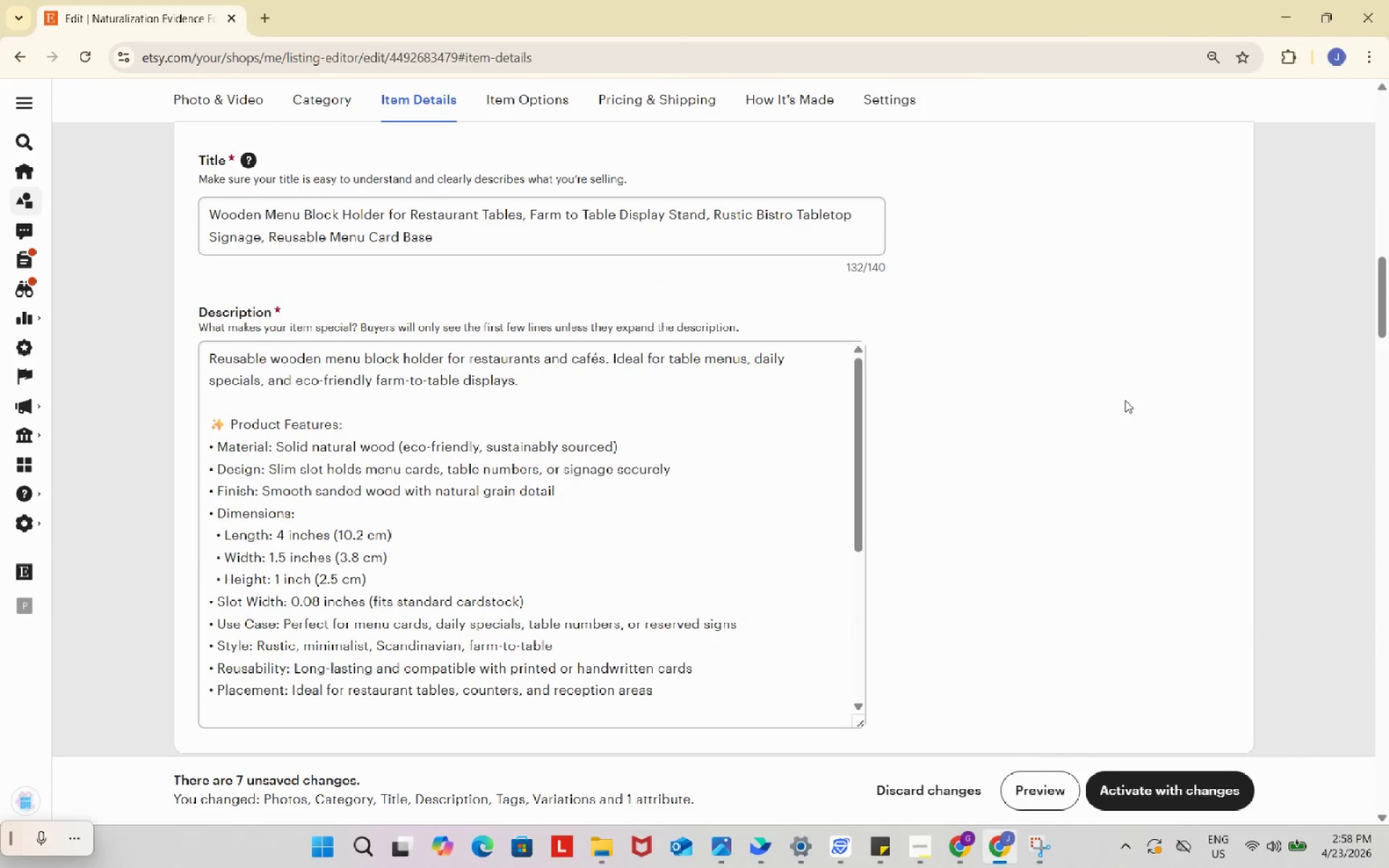 
scroll: coordinate [1122, 402], scroll_direction: down, amount: 2.0
 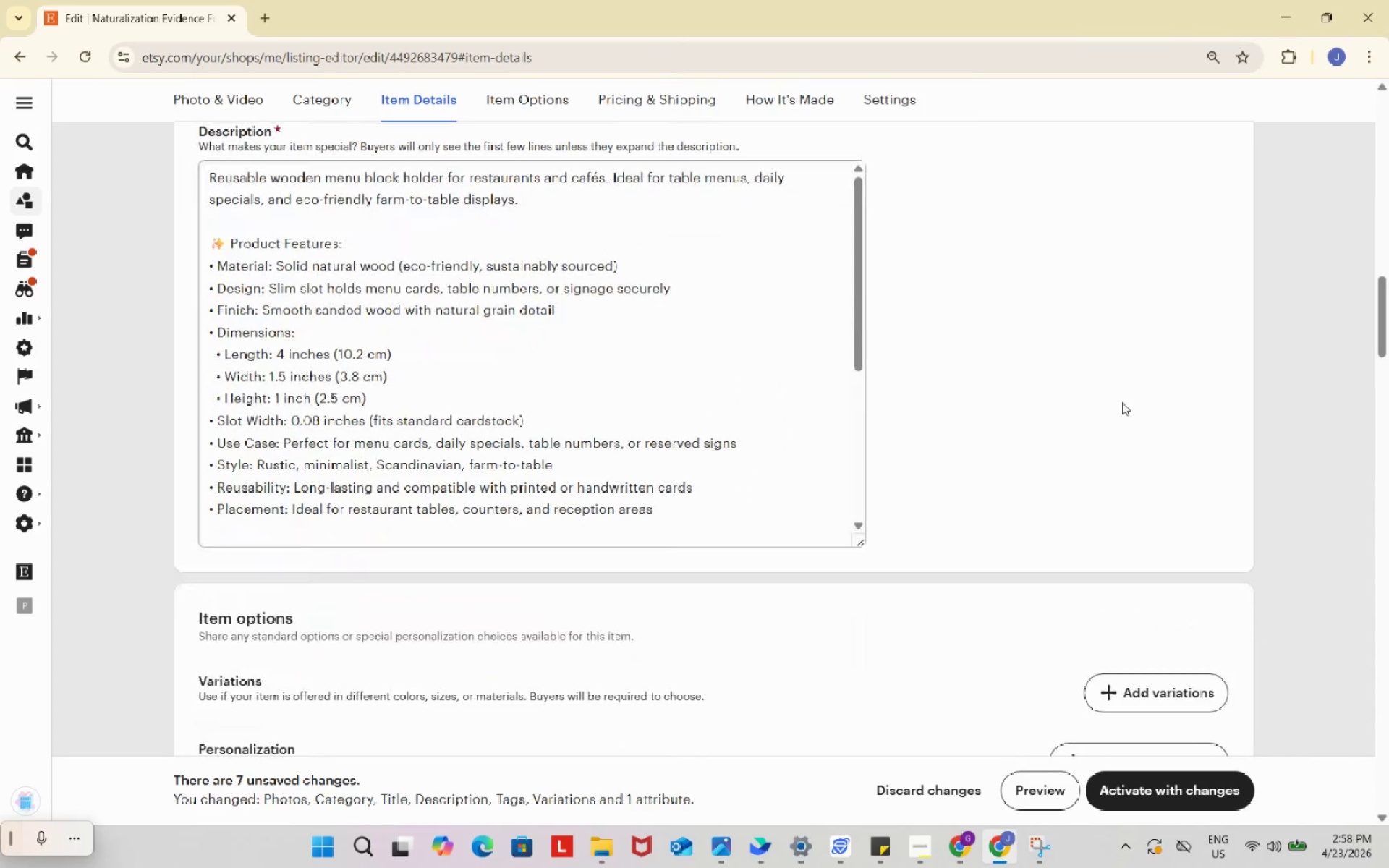 
scroll: coordinate [766, 390], scroll_direction: up, amount: 1.0
 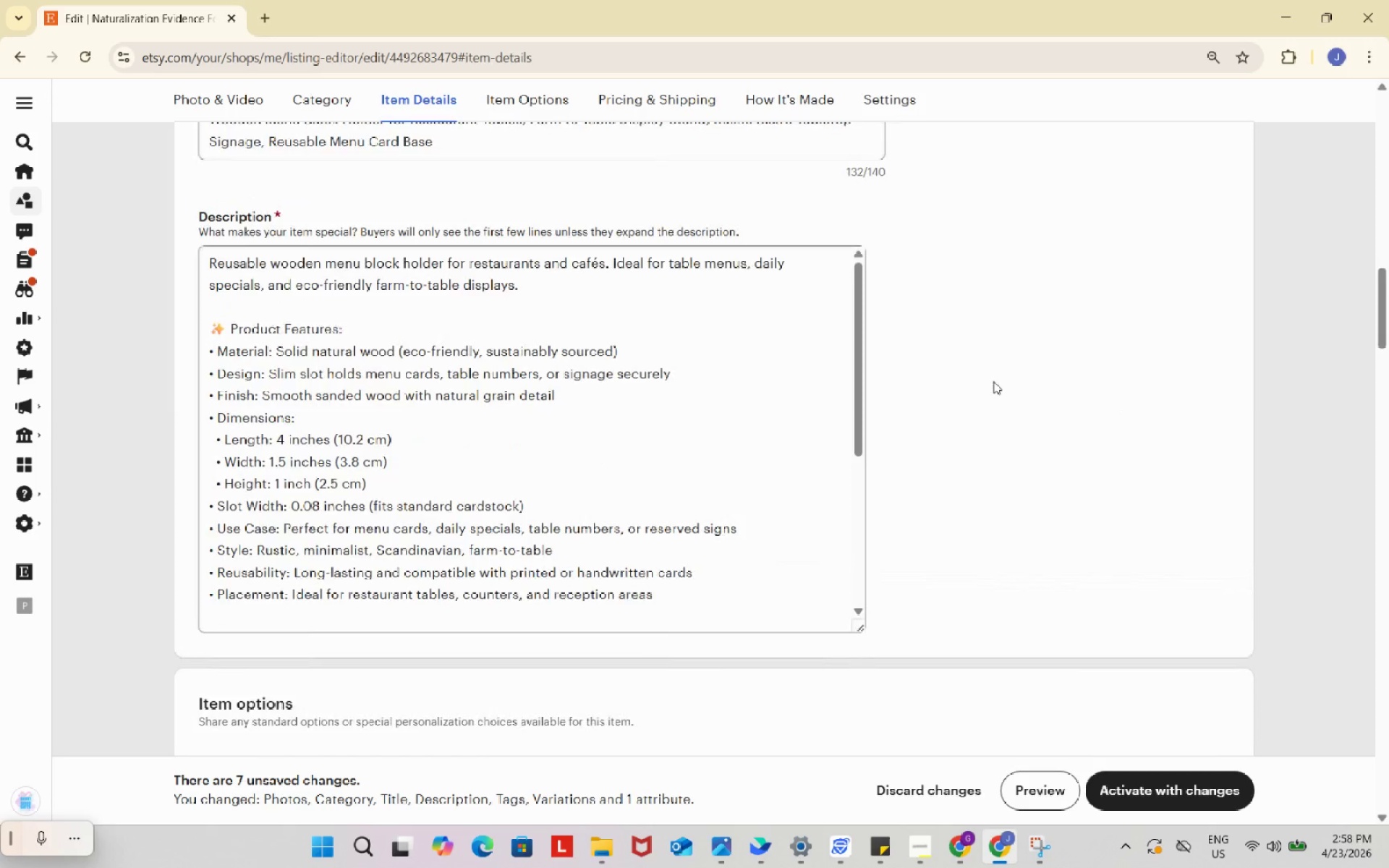 
scroll: coordinate [994, 379], scroll_direction: down, amount: 6.0
 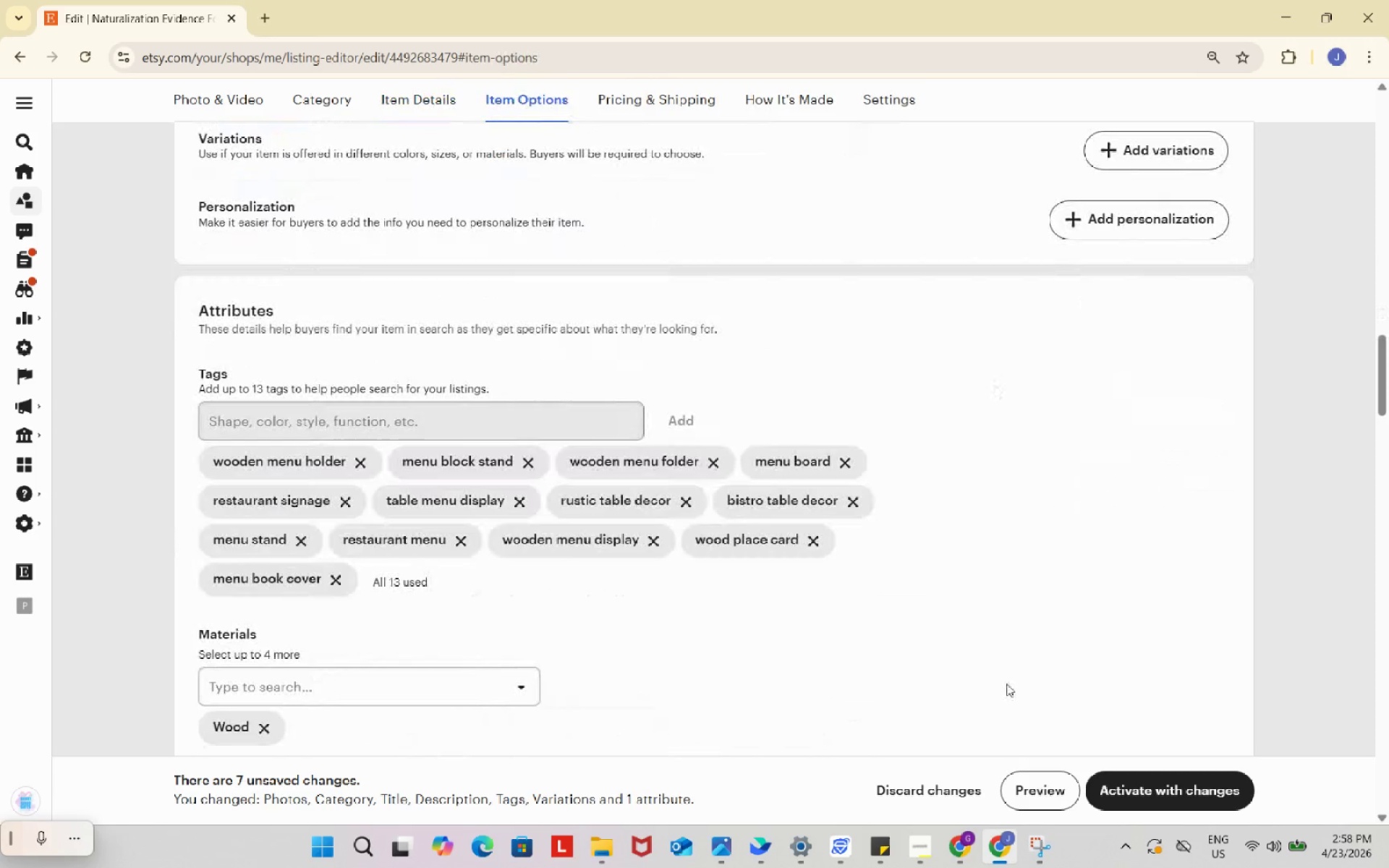 
left_click([963, 848])
 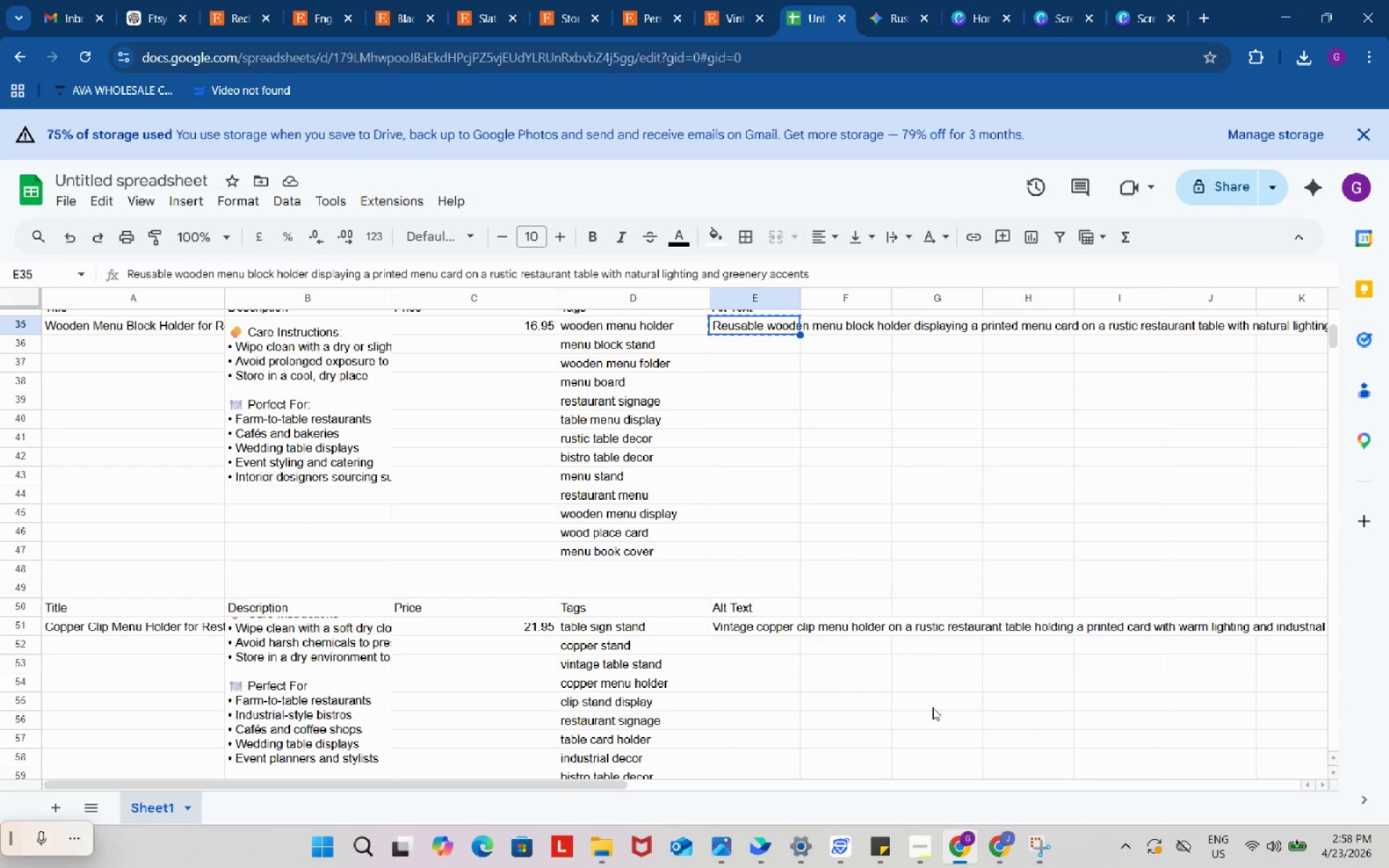 
left_click([993, 843])
 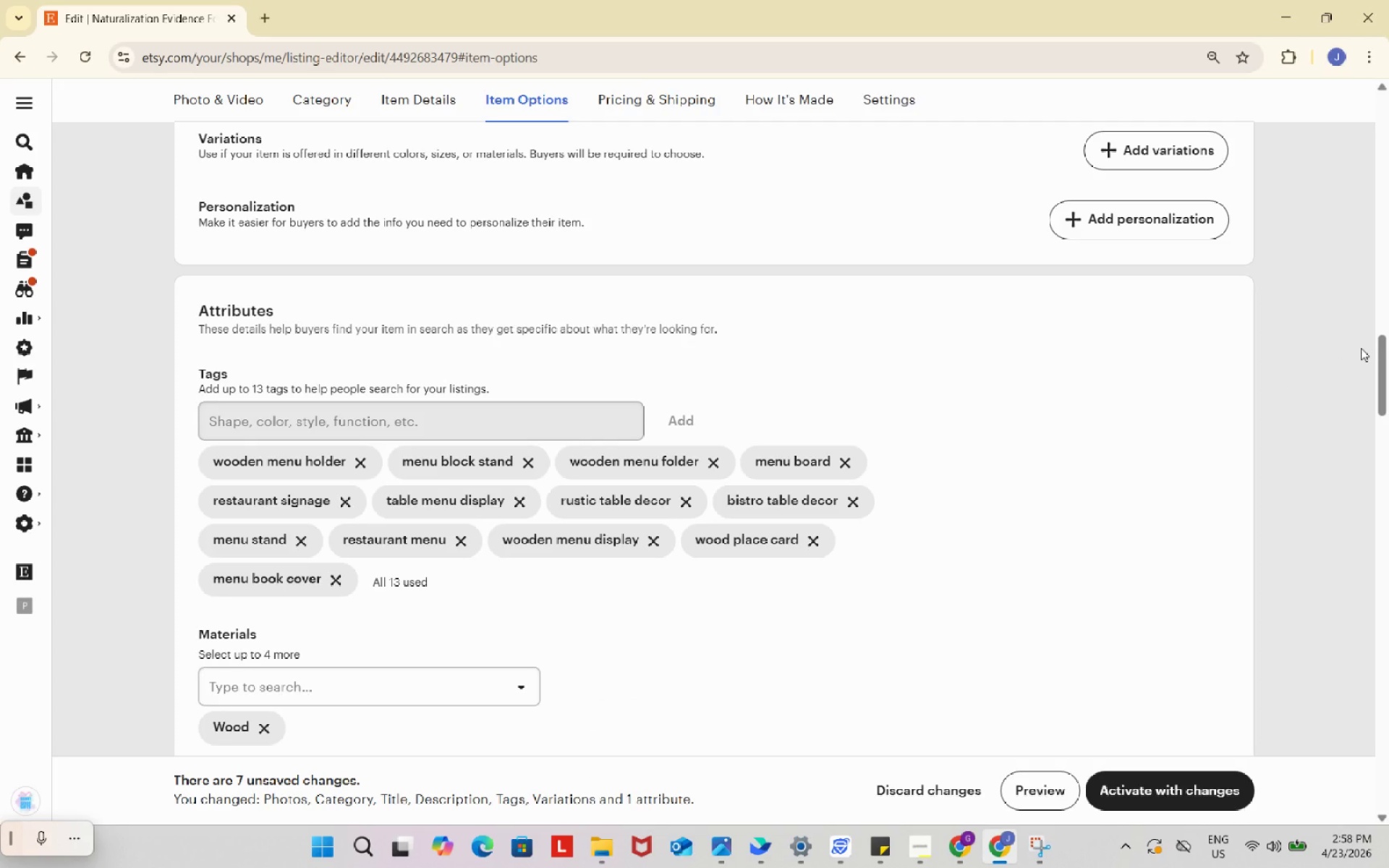 
left_click_drag(start_coordinate=[1380, 363], to_coordinate=[1383, 372])
 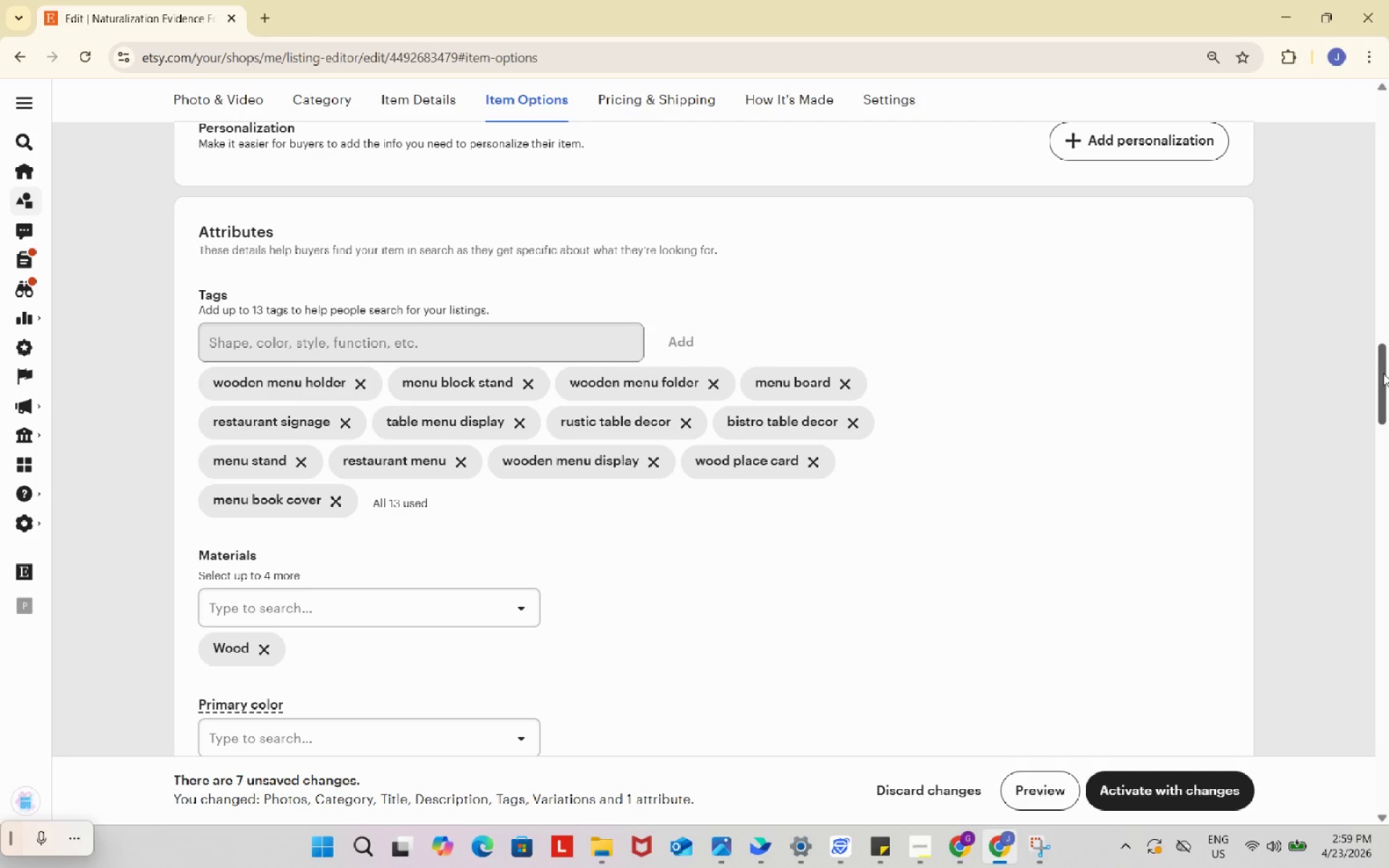 
wait(7.78)
 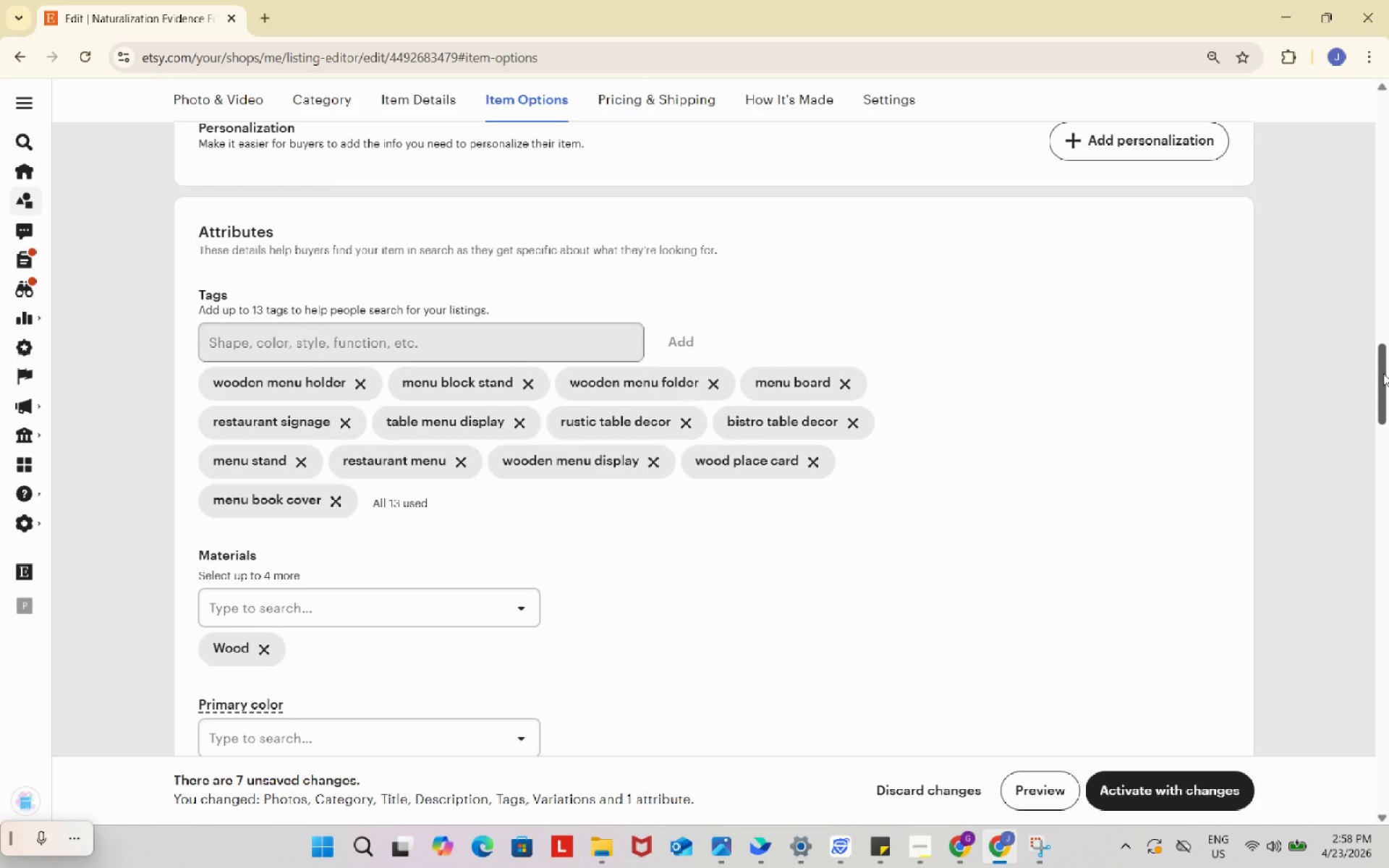 
key(Meta+Shift+S)
 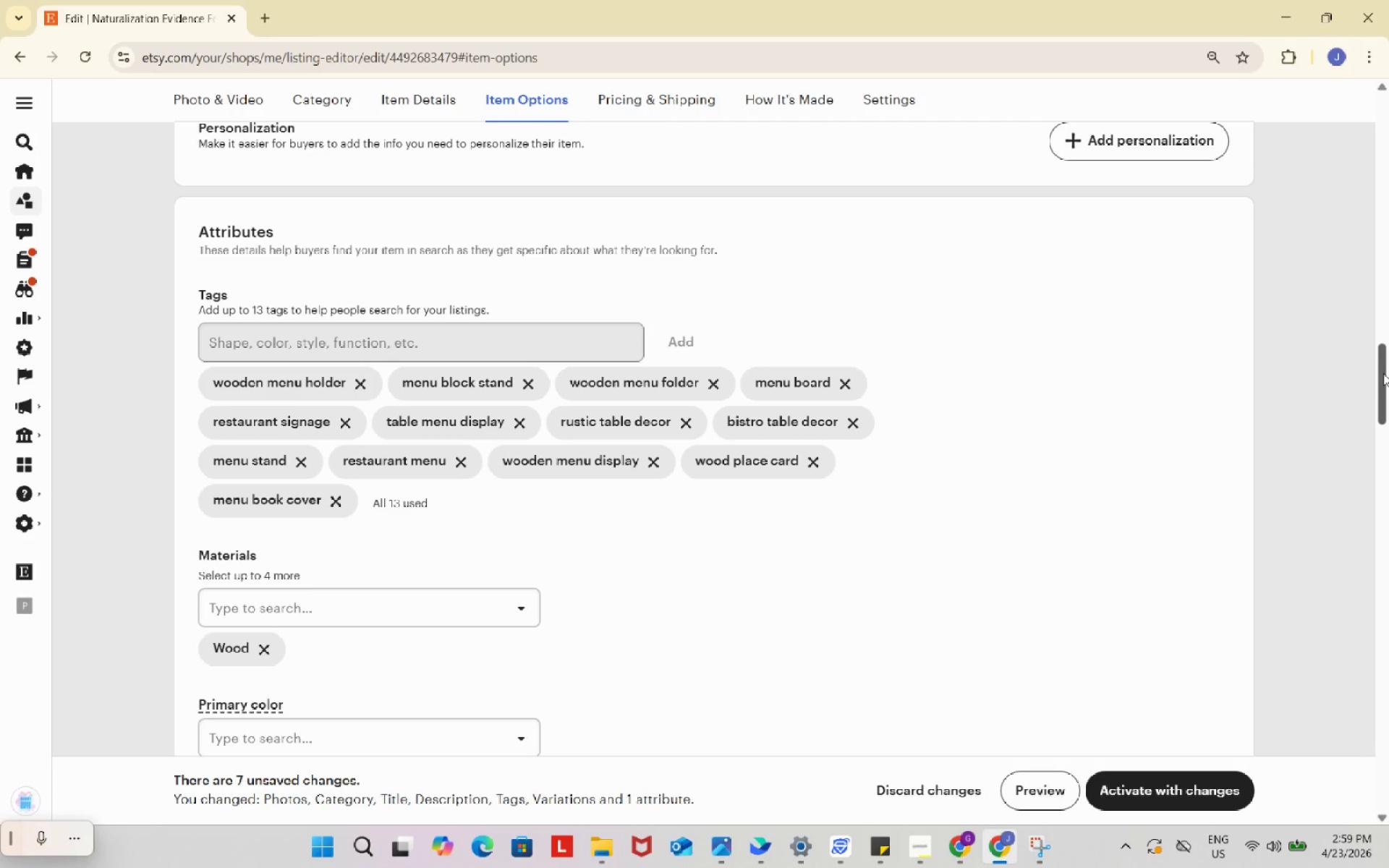 
left_click_drag(start_coordinate=[184, 203], to_coordinate=[1229, 698])
 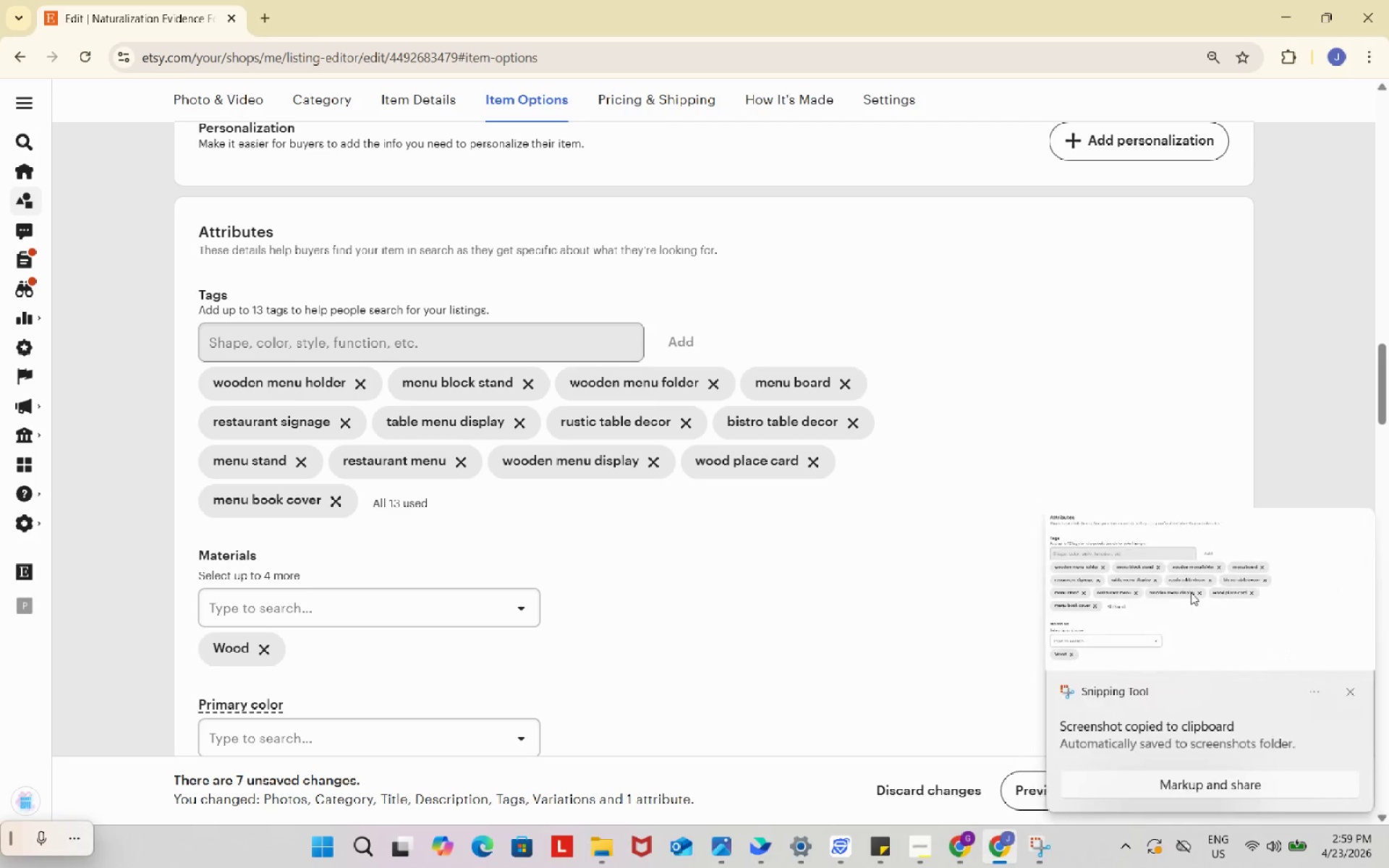 
left_click([1191, 590])
 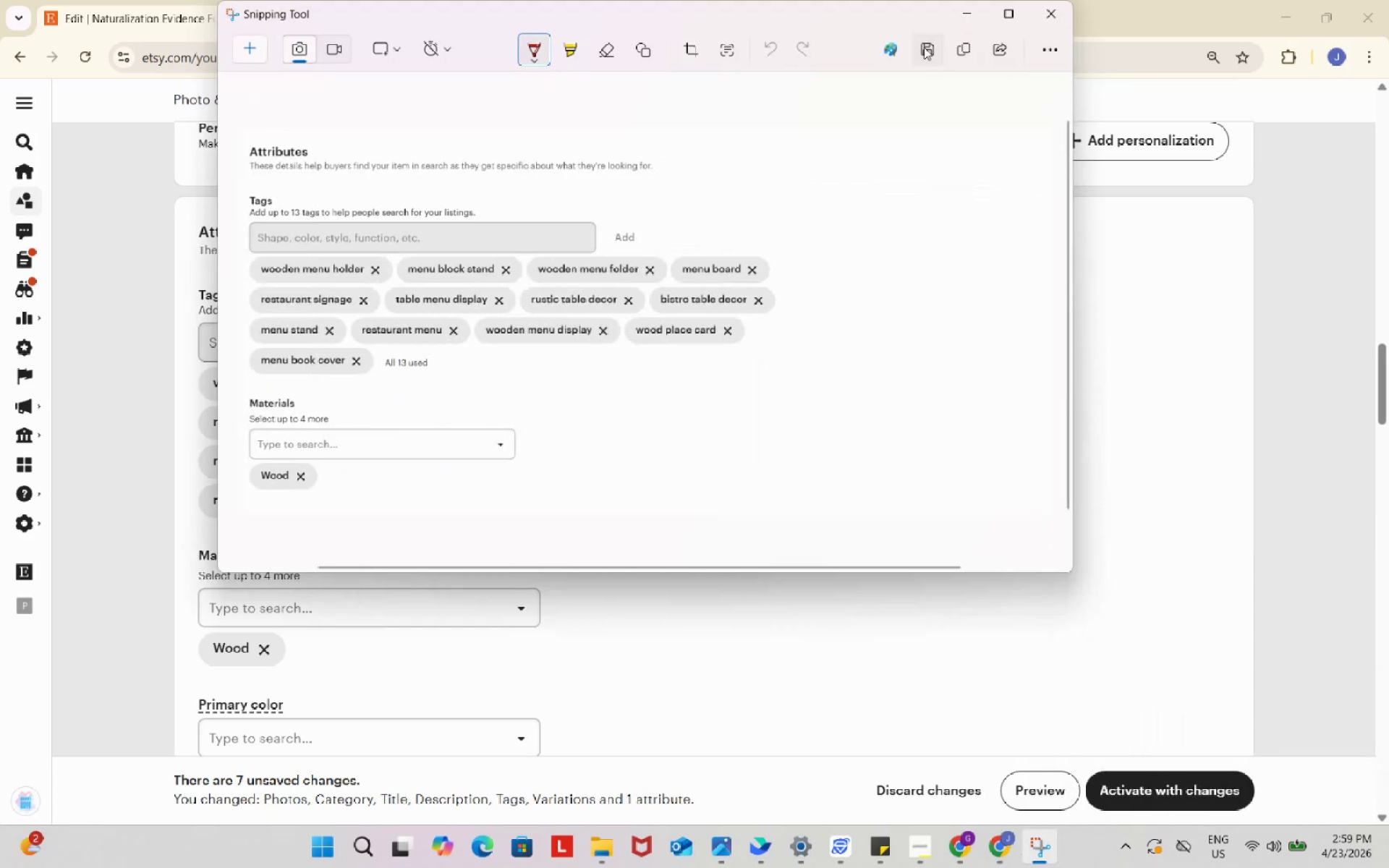 
left_click([921, 50])
 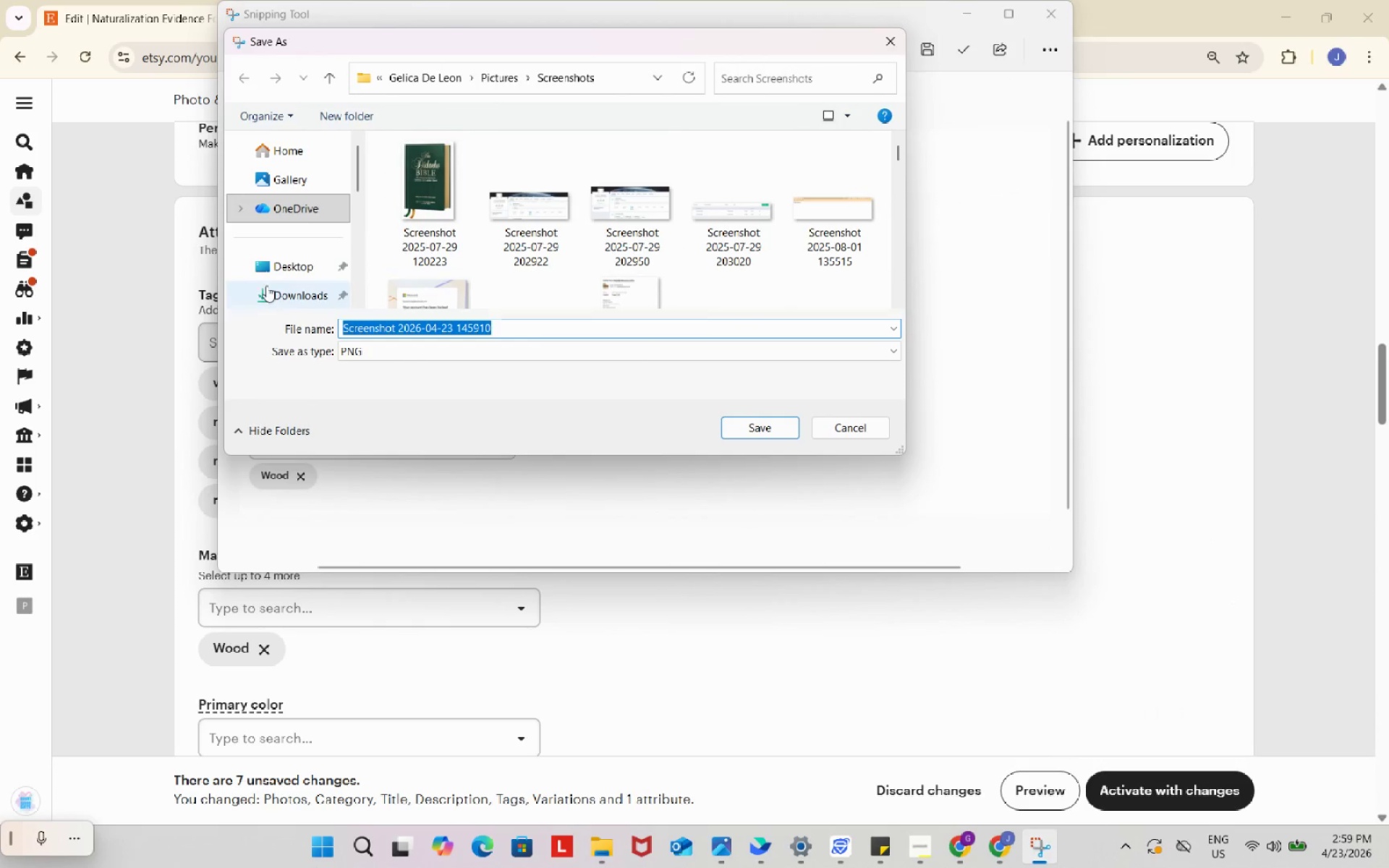 
left_click([282, 294])
 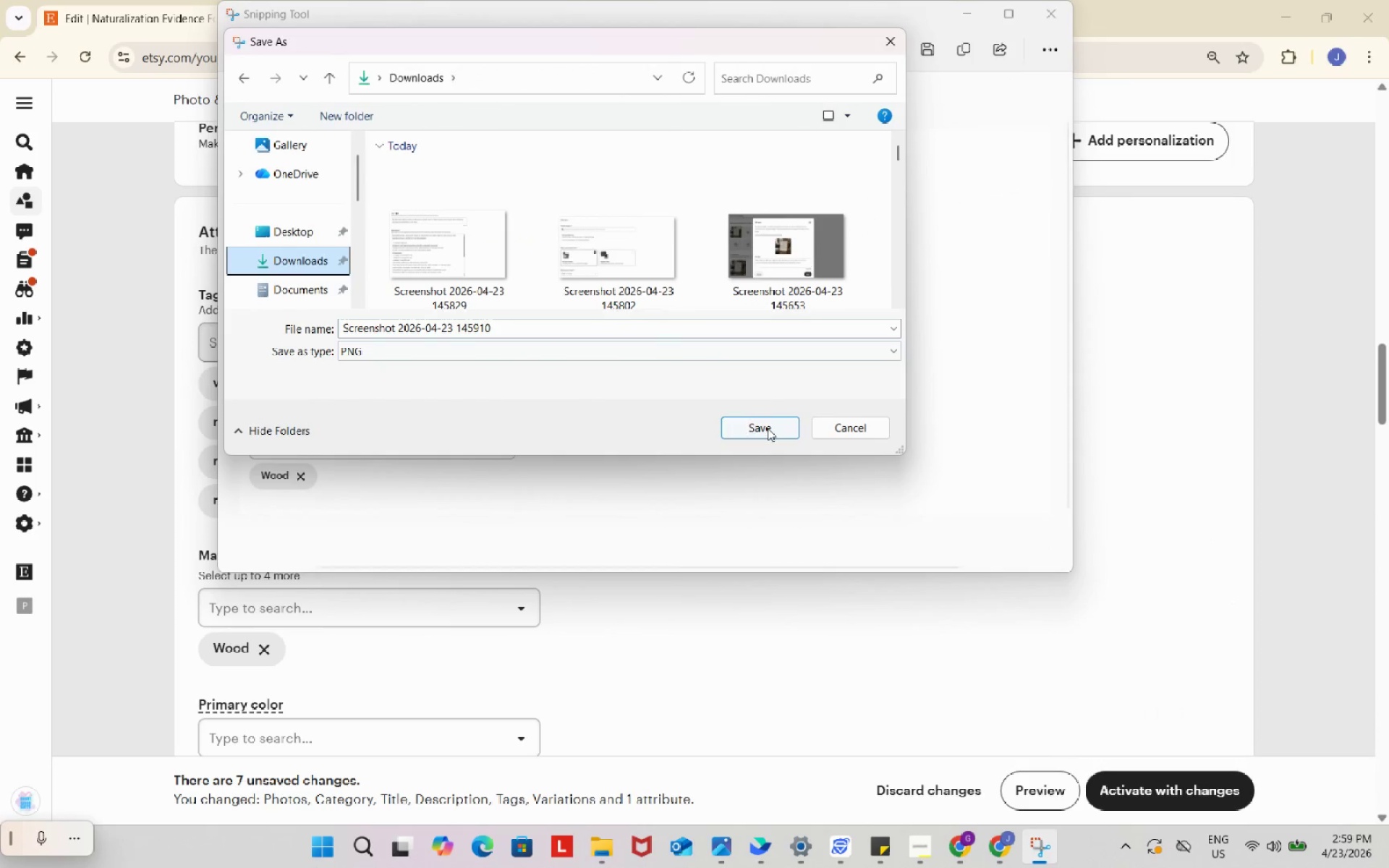 
left_click([768, 428])
 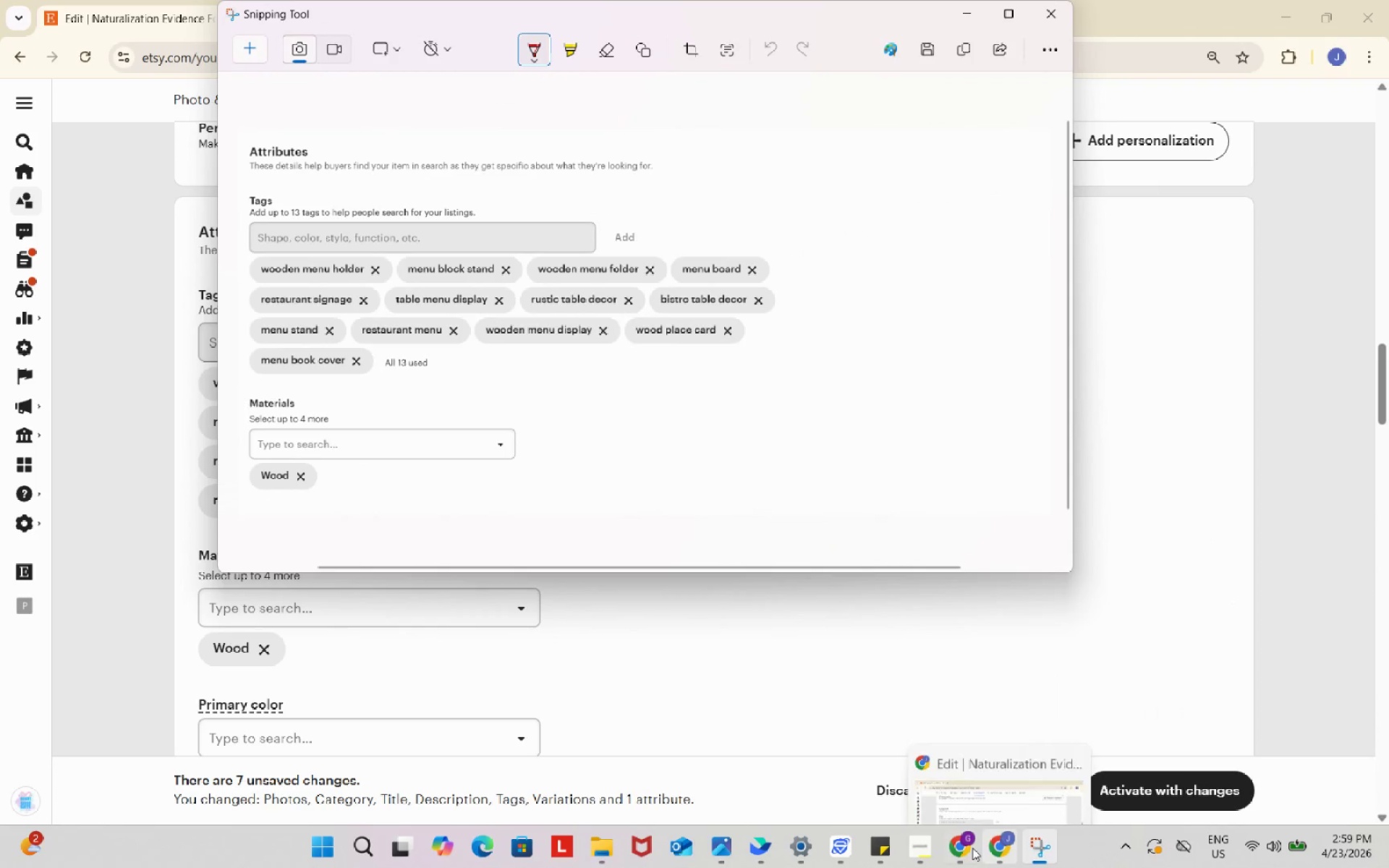 
left_click([964, 847])
 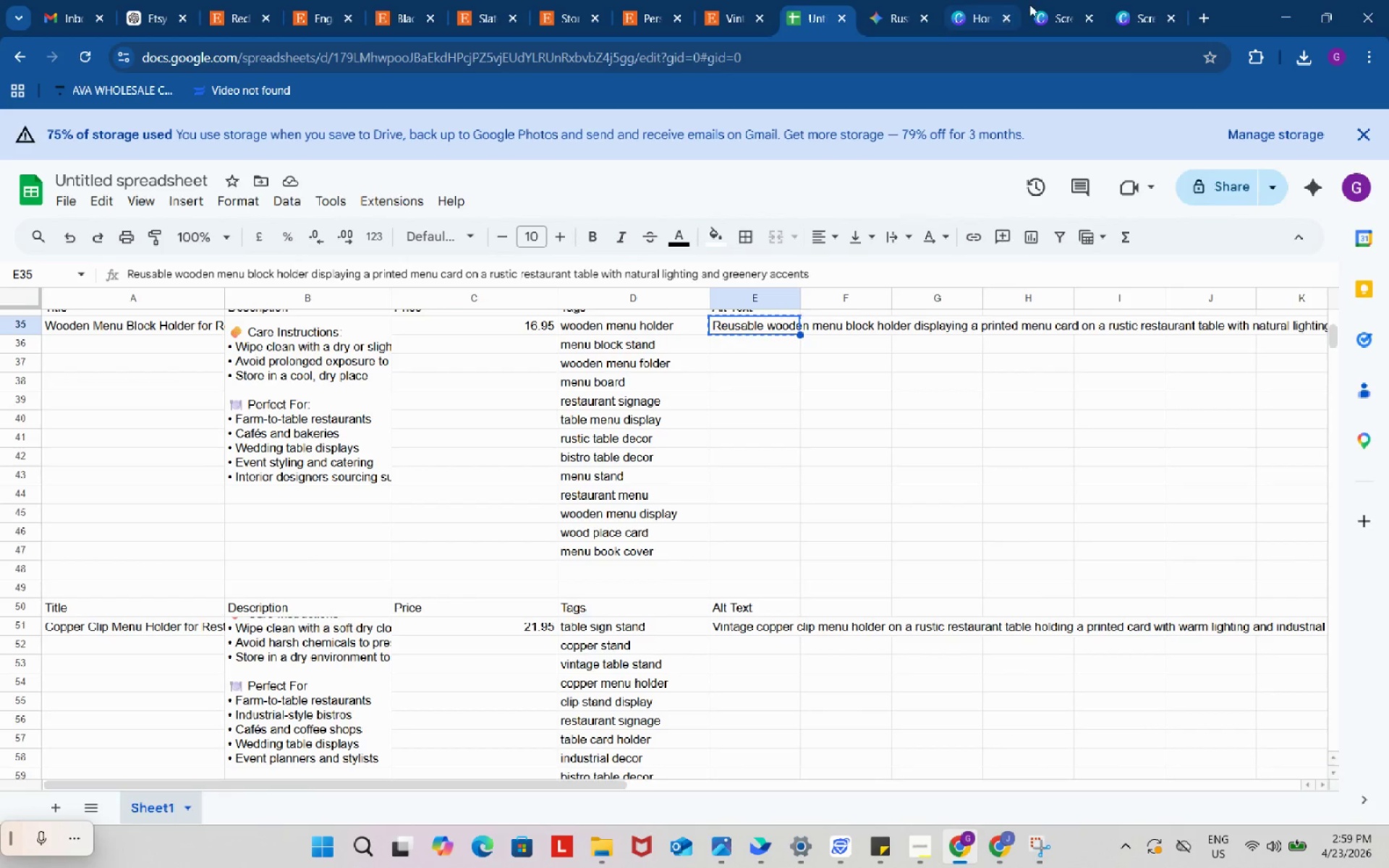 
left_click([1053, 0])
 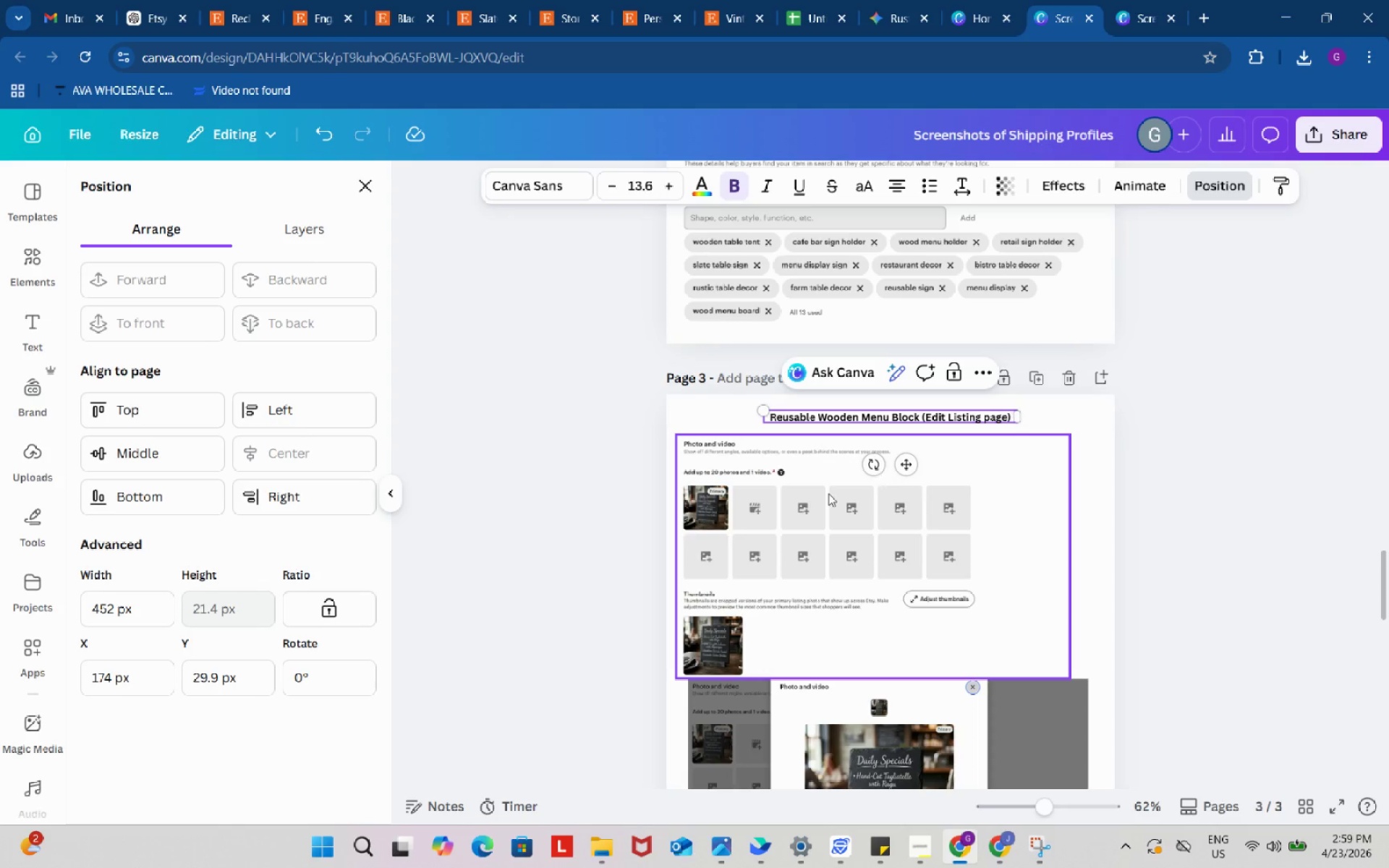 
left_click([812, 511])
 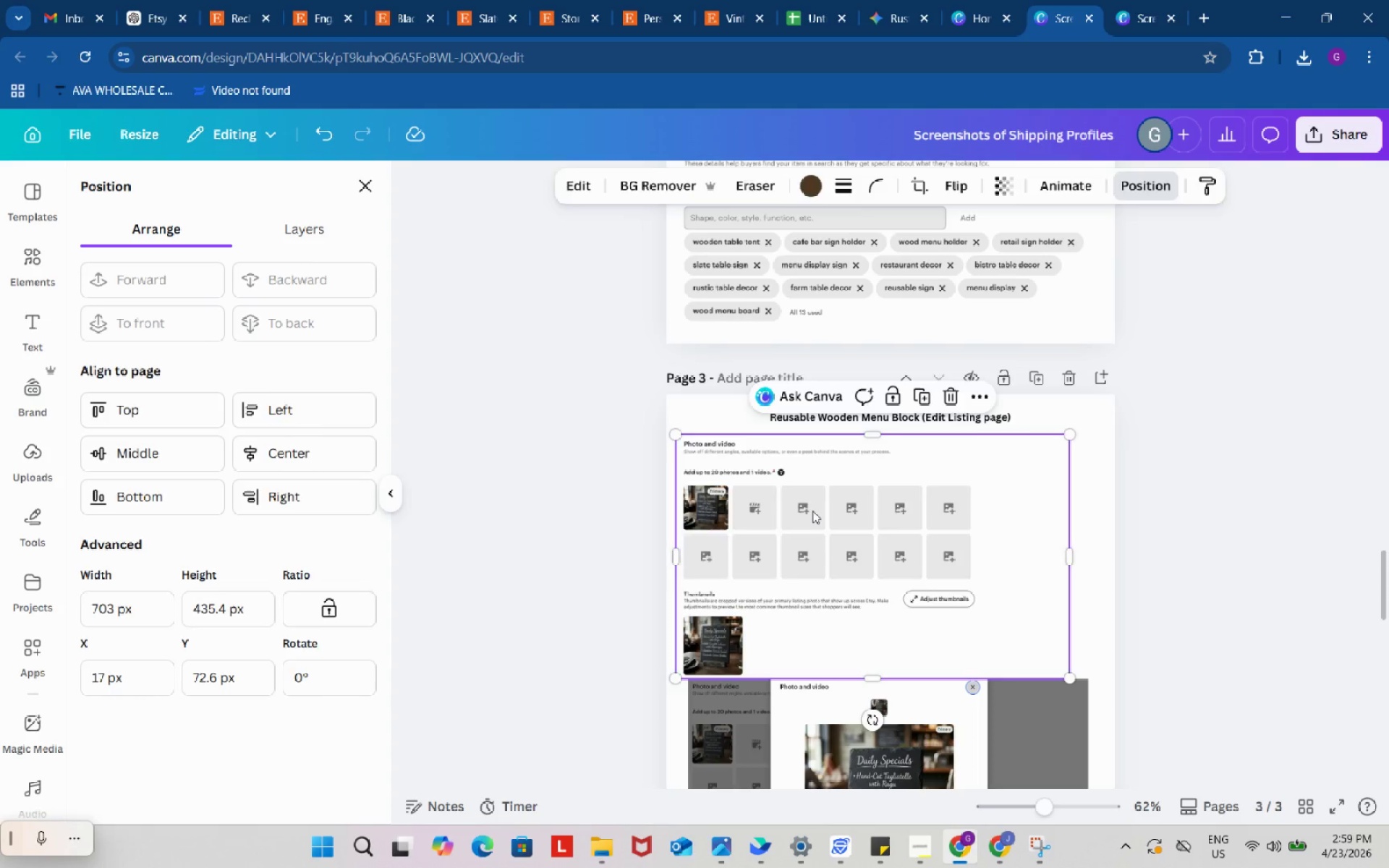 
key(Backspace)
 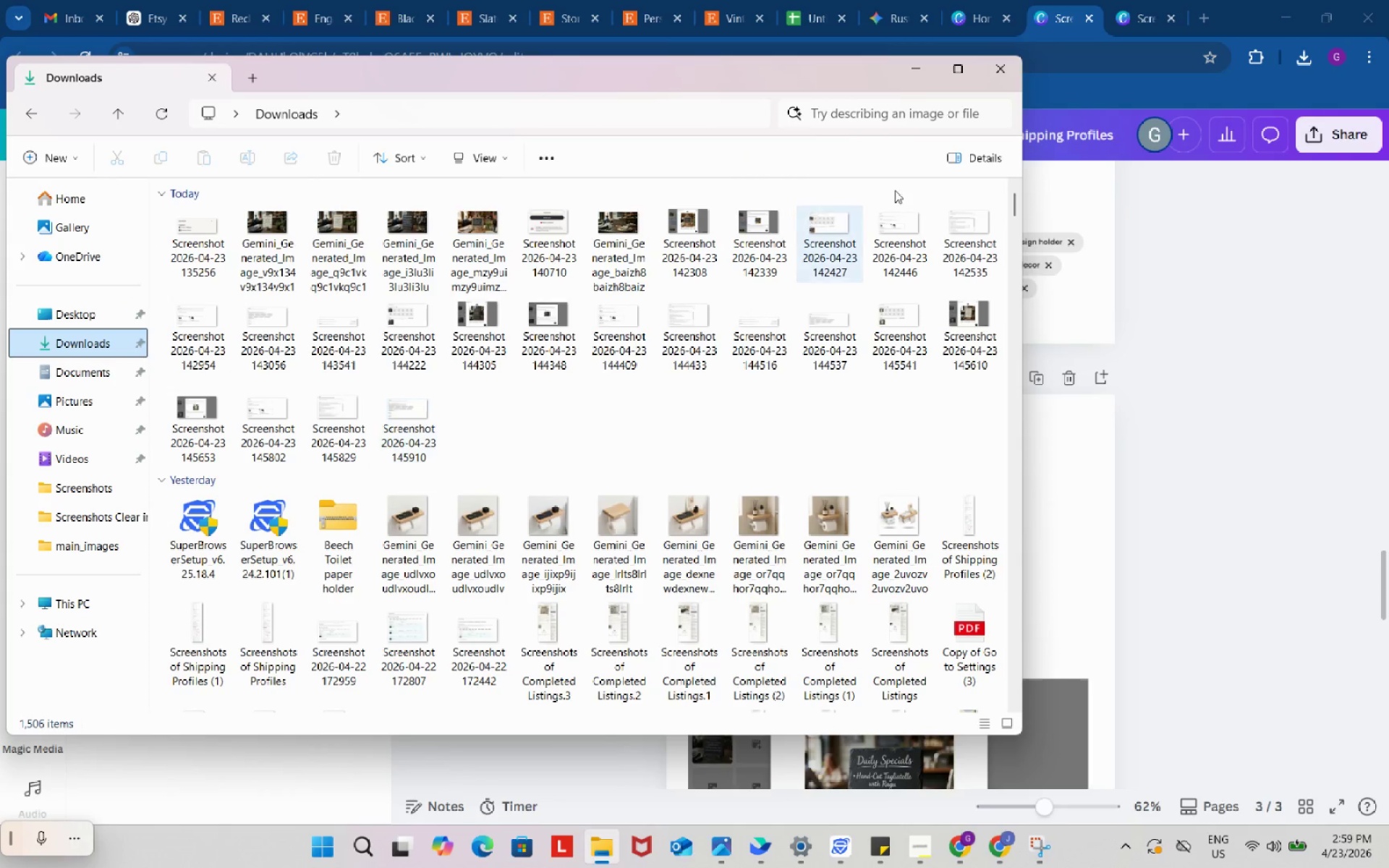 
left_click_drag(start_coordinate=[1003, 70], to_coordinate=[999, 72])
 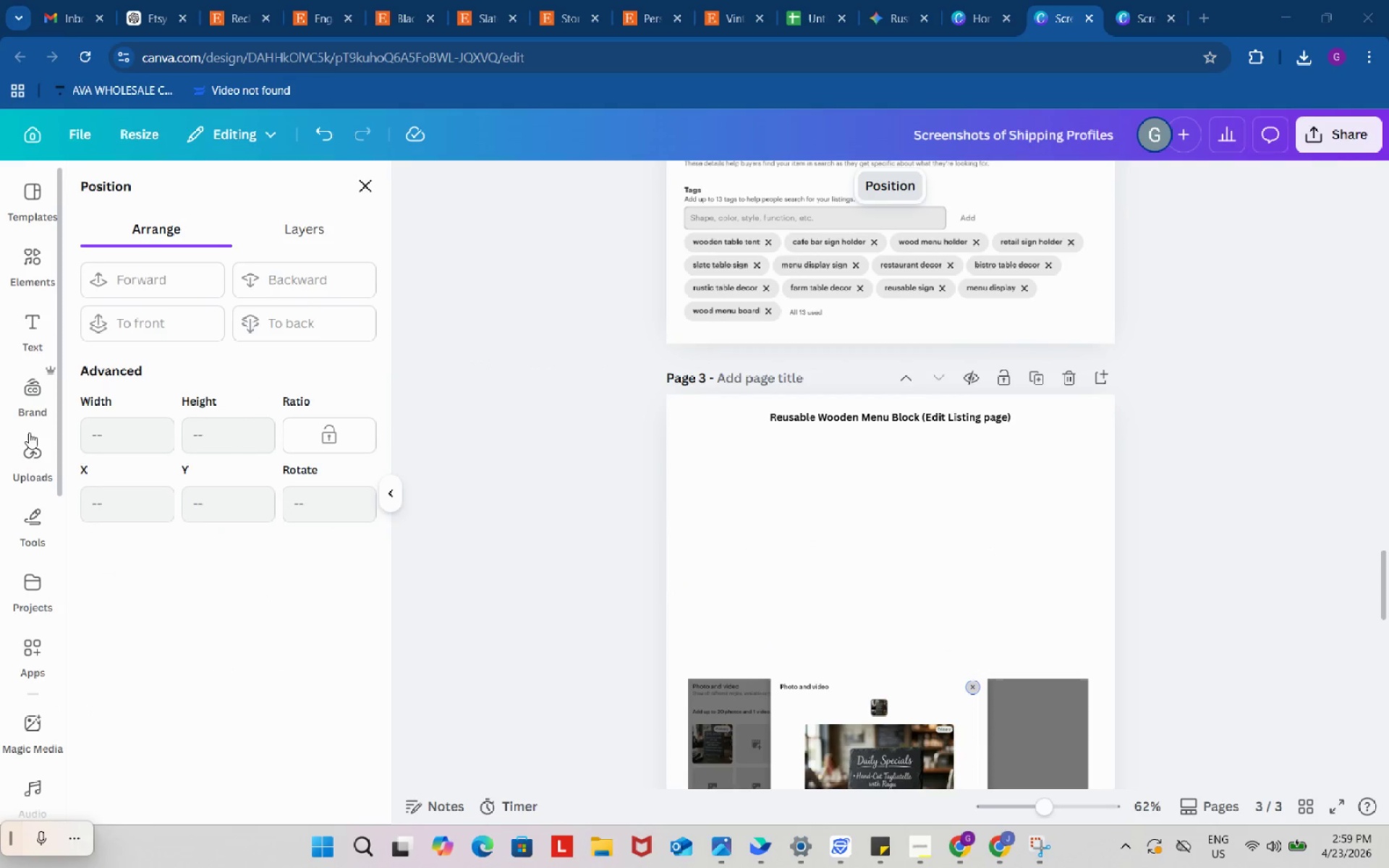 
left_click([32, 456])
 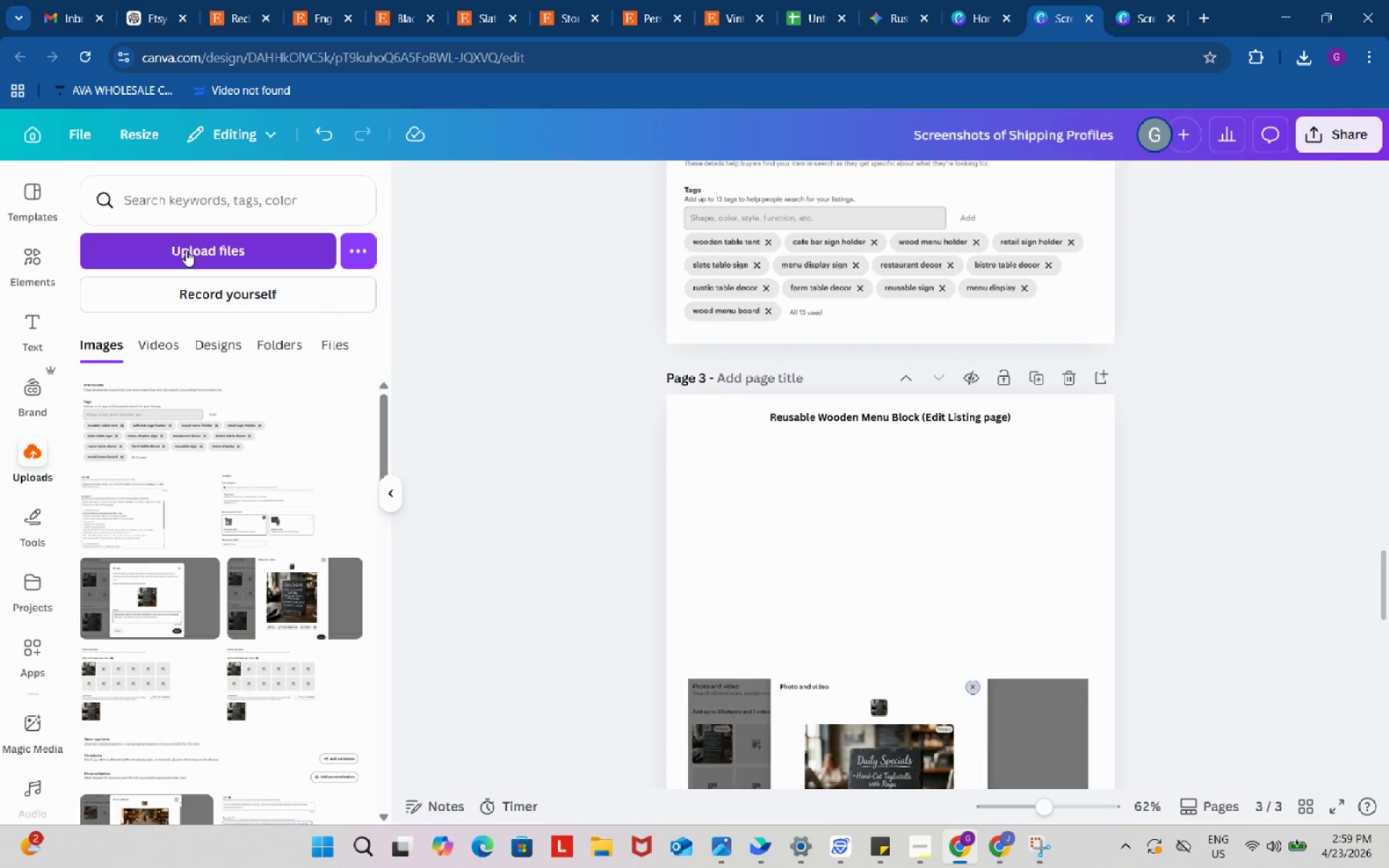 
left_click([186, 250])
 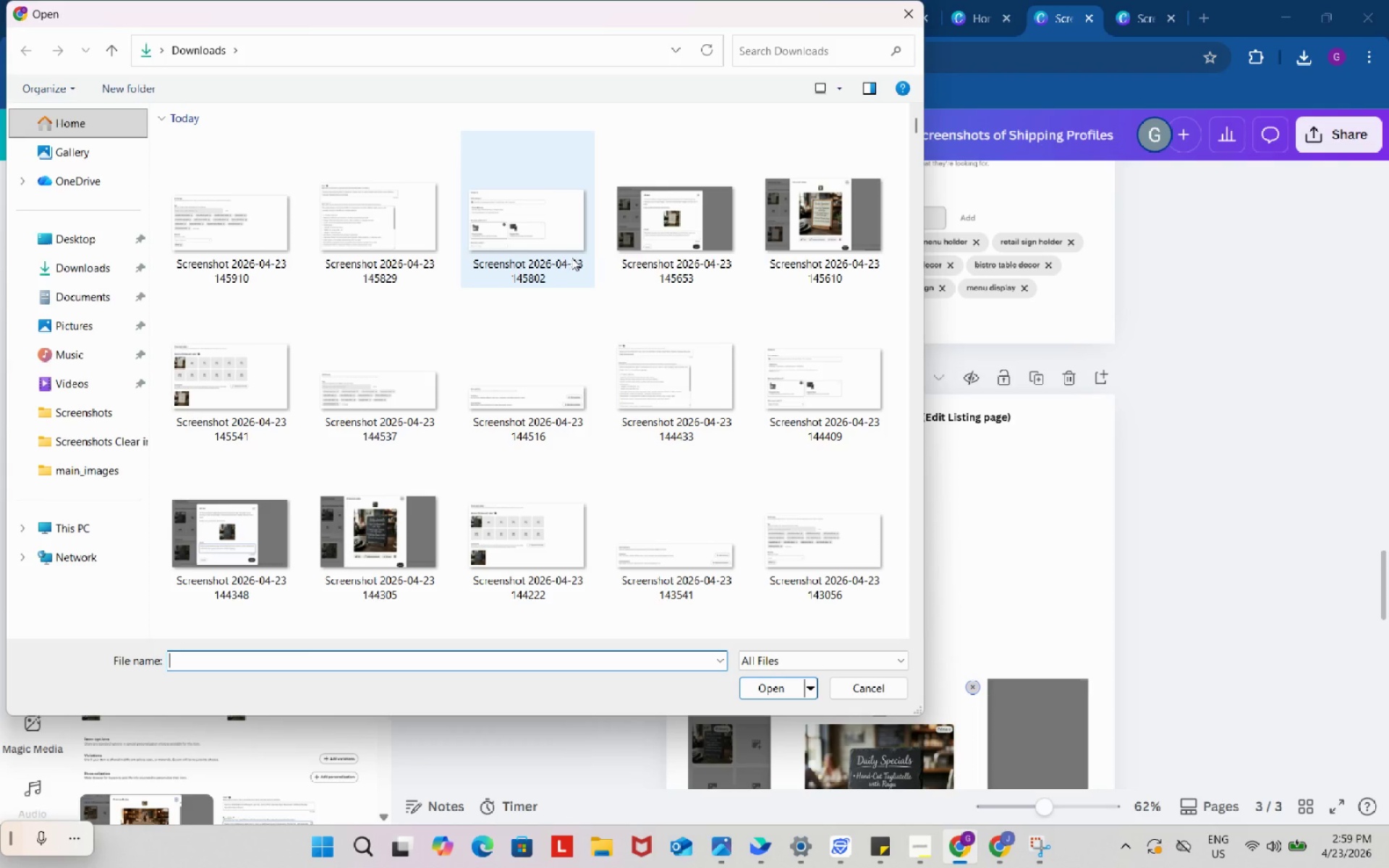 
left_click_drag(start_coordinate=[230, 370], to_coordinate=[990, 527])
 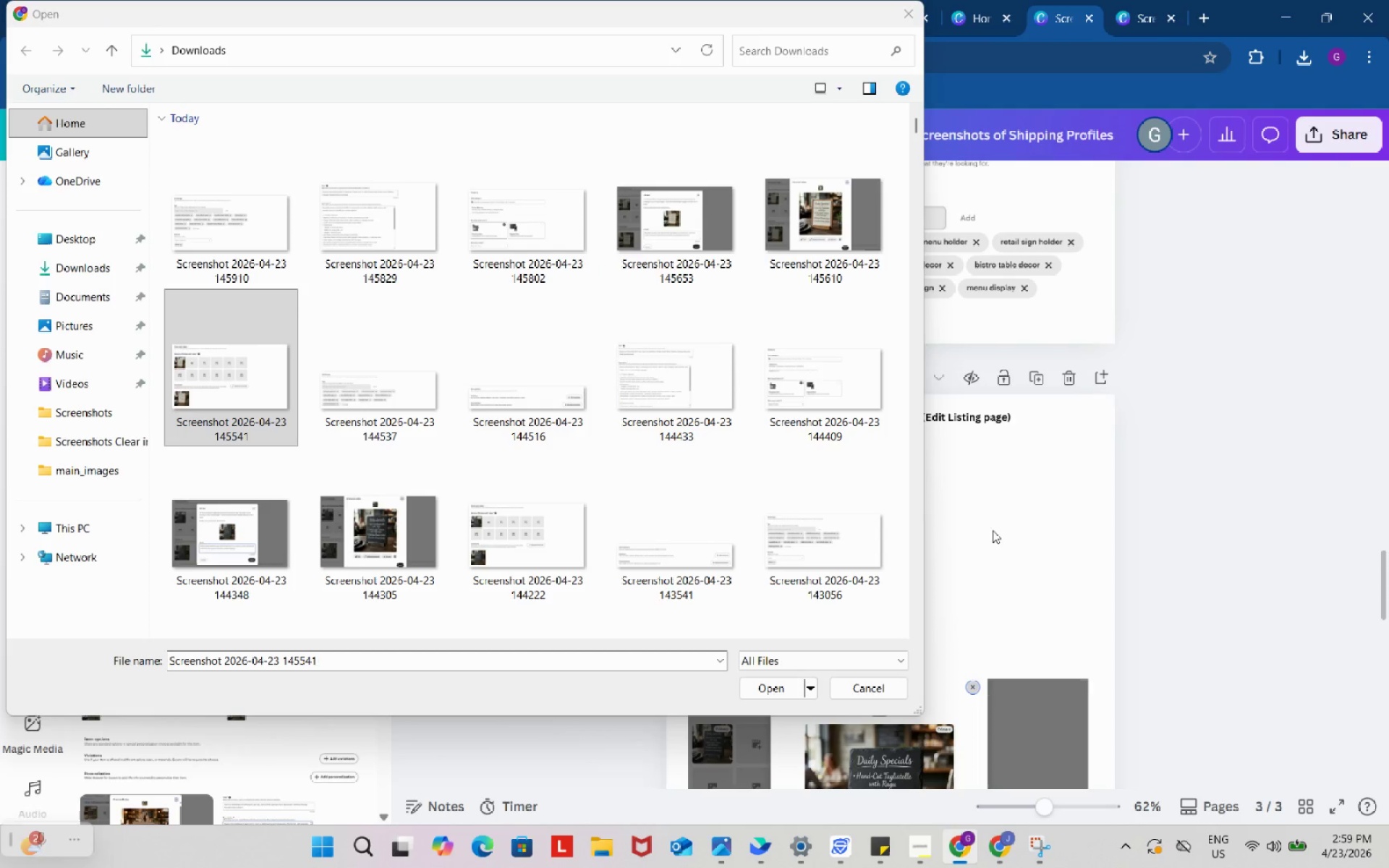 
left_click([993, 530])
 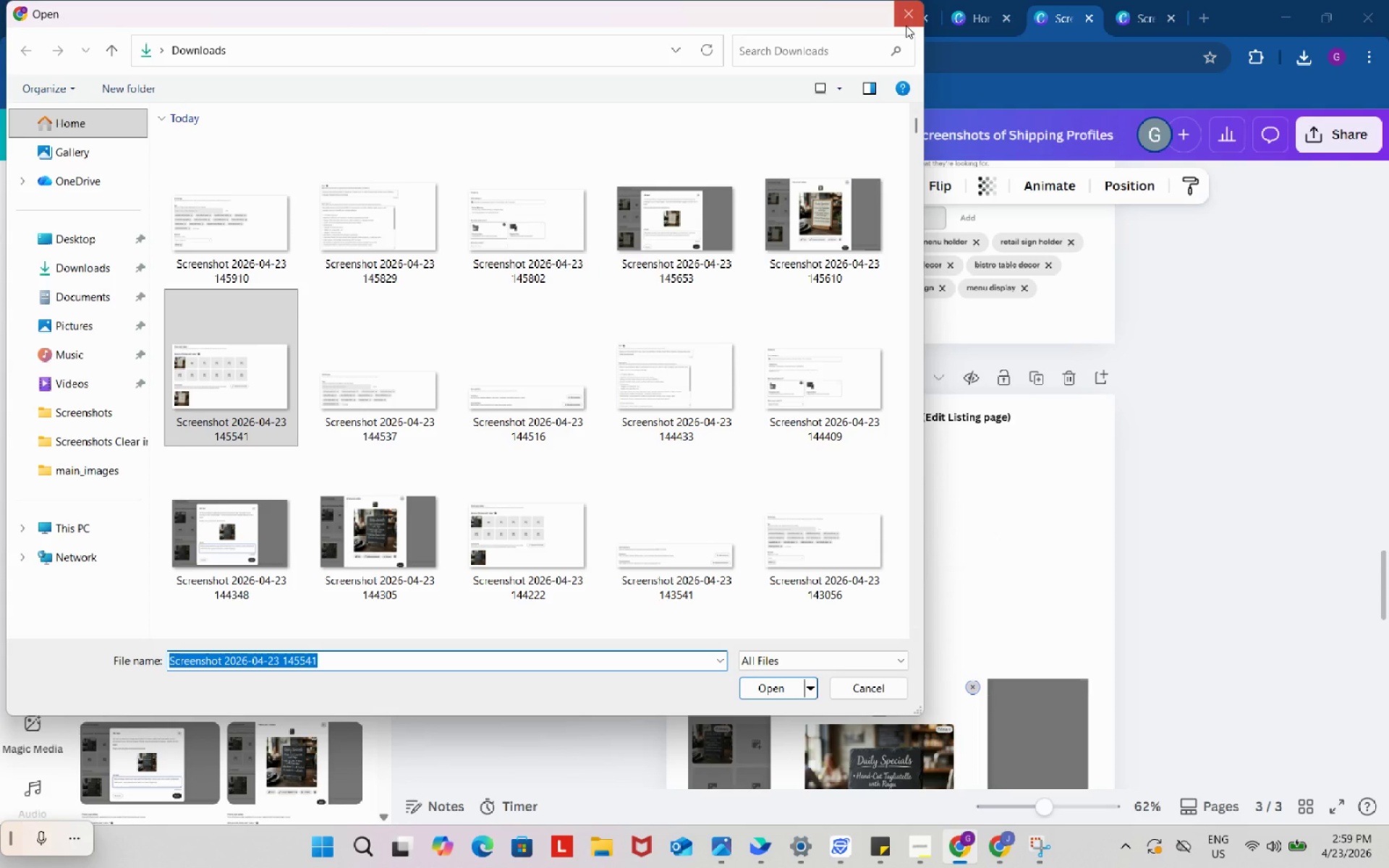 
left_click([906, 19])
 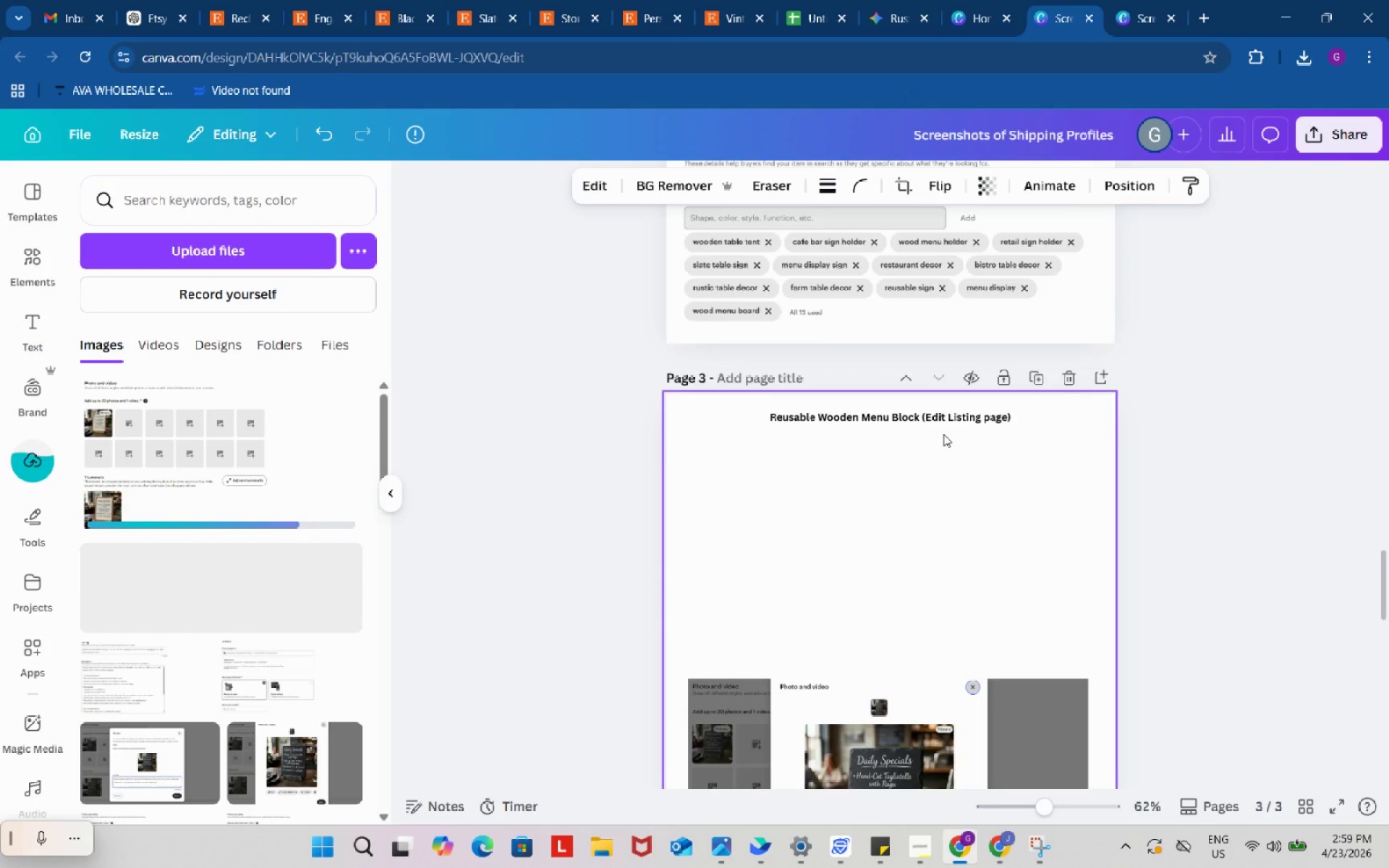 
scroll: coordinate [899, 714], scroll_direction: down, amount: 5.0
 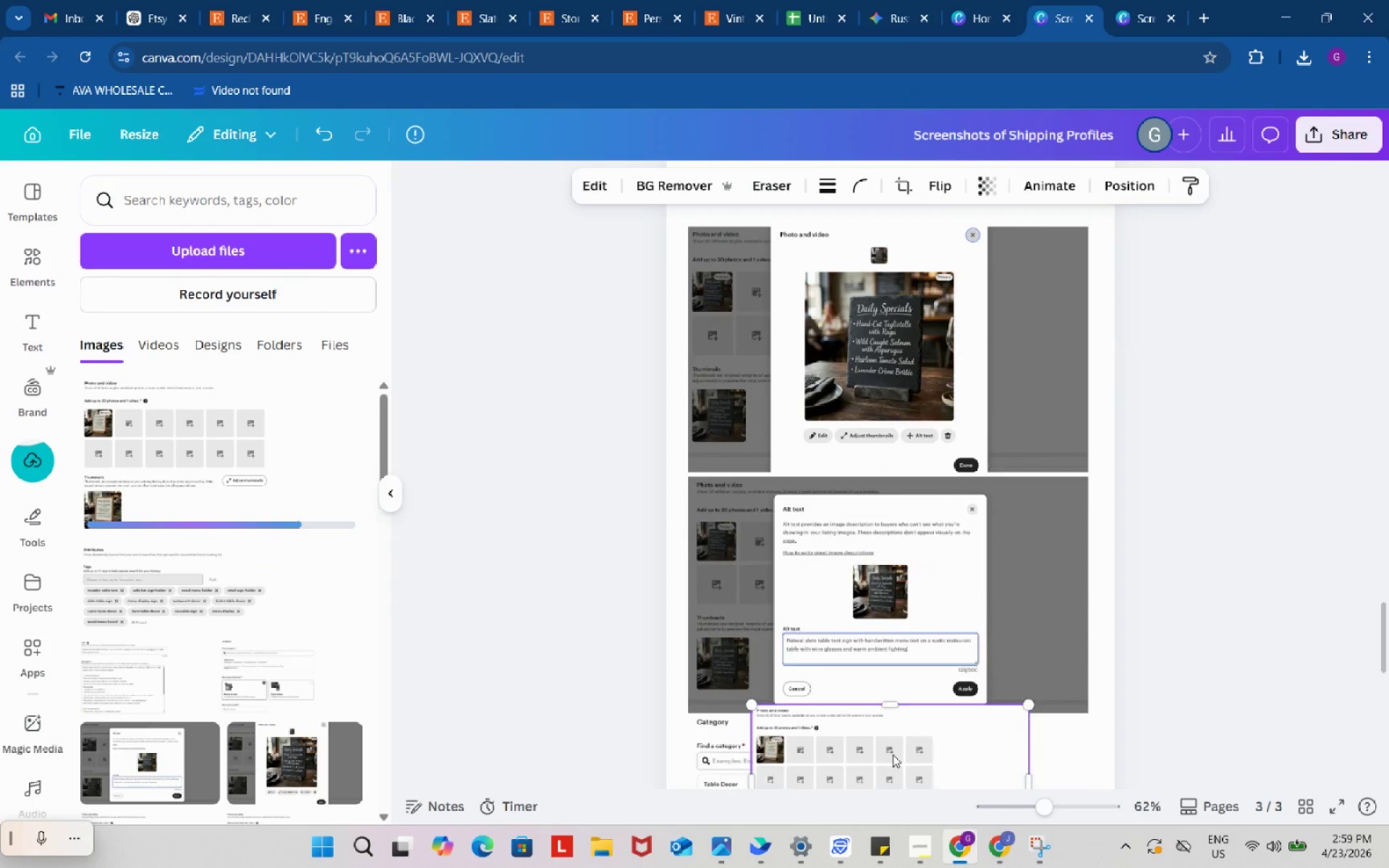 
left_click_drag(start_coordinate=[893, 754], to_coordinate=[815, 297])
 